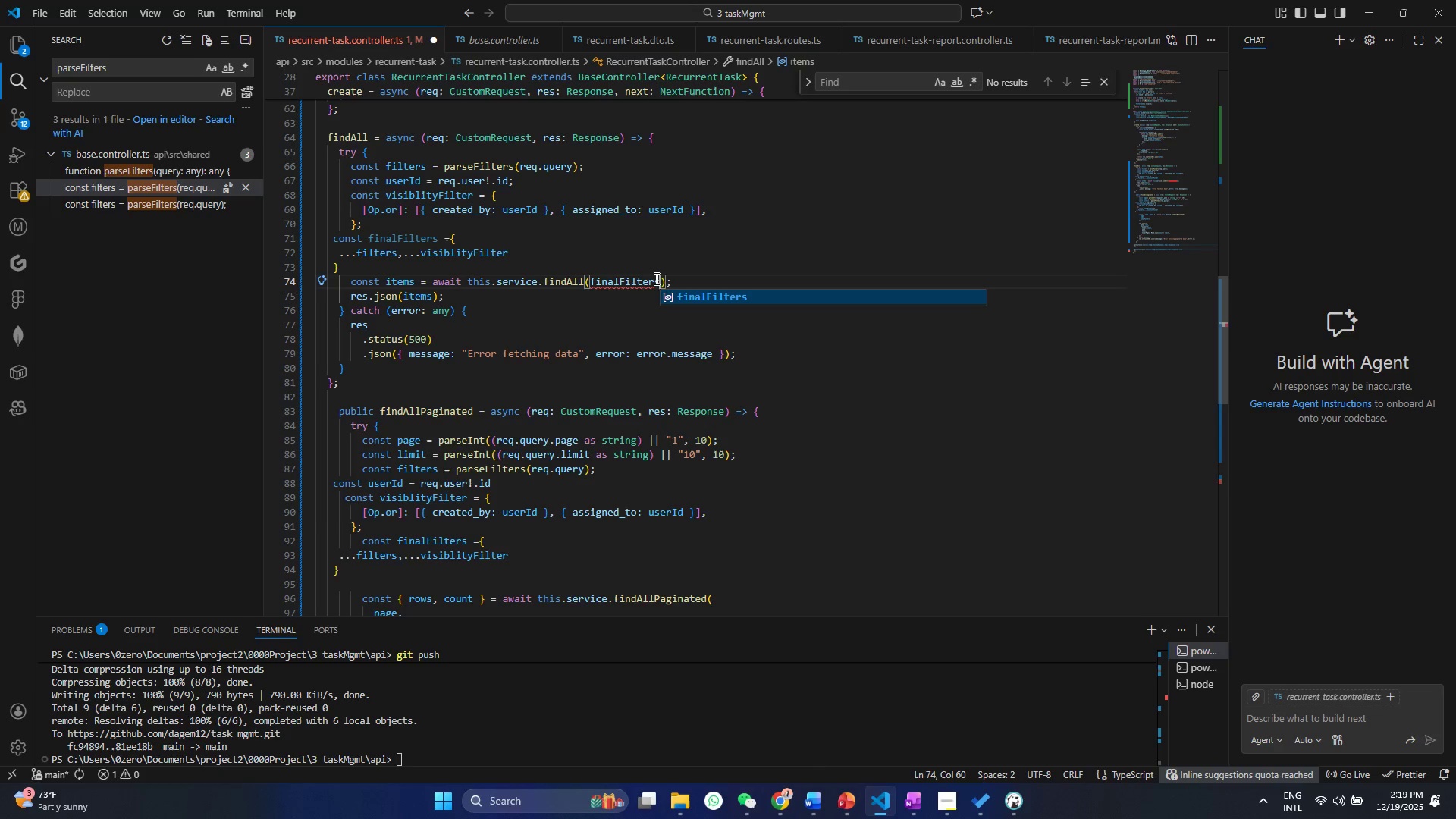 
key(S)
 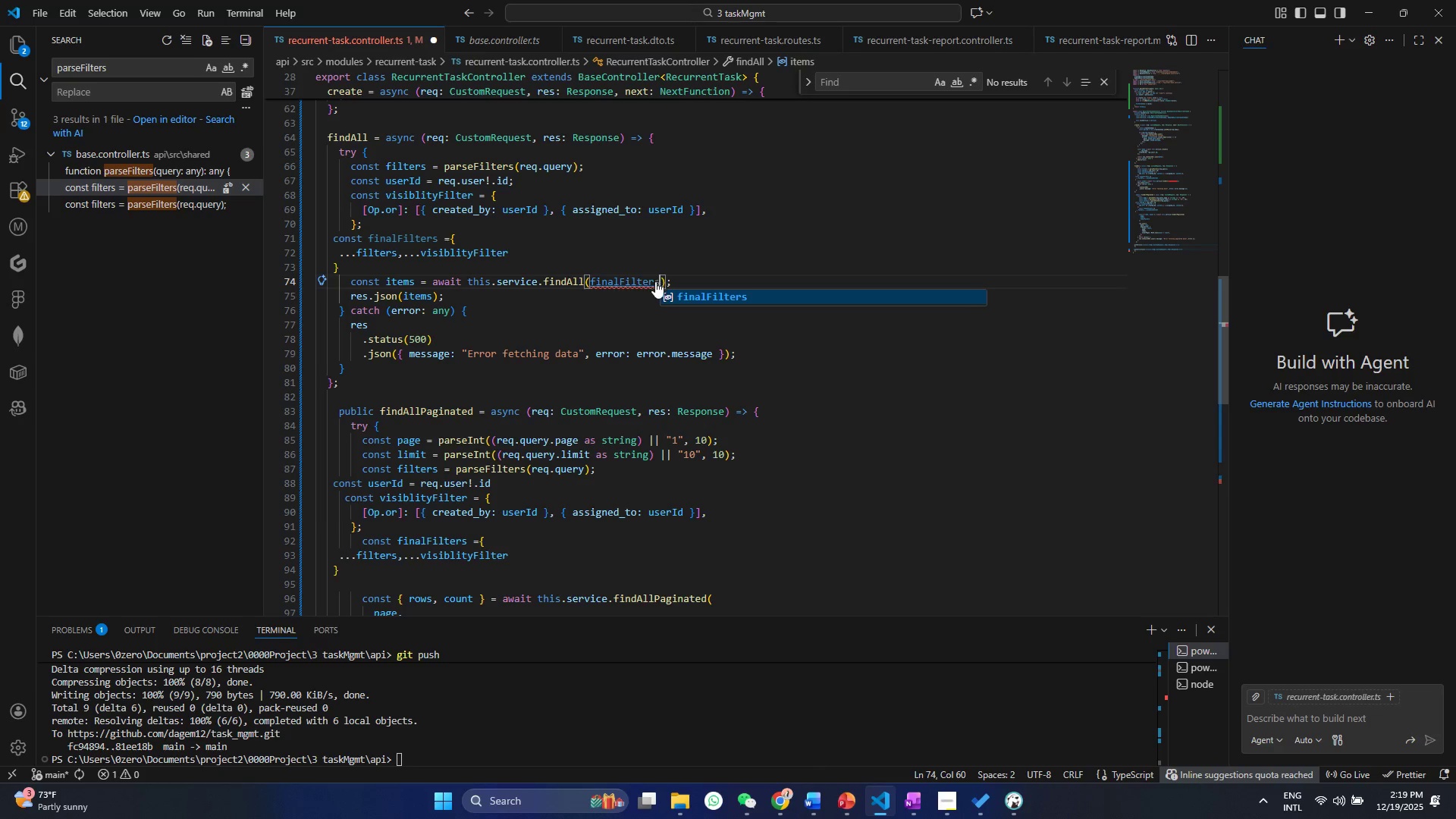 
key(Control+ControlLeft)
 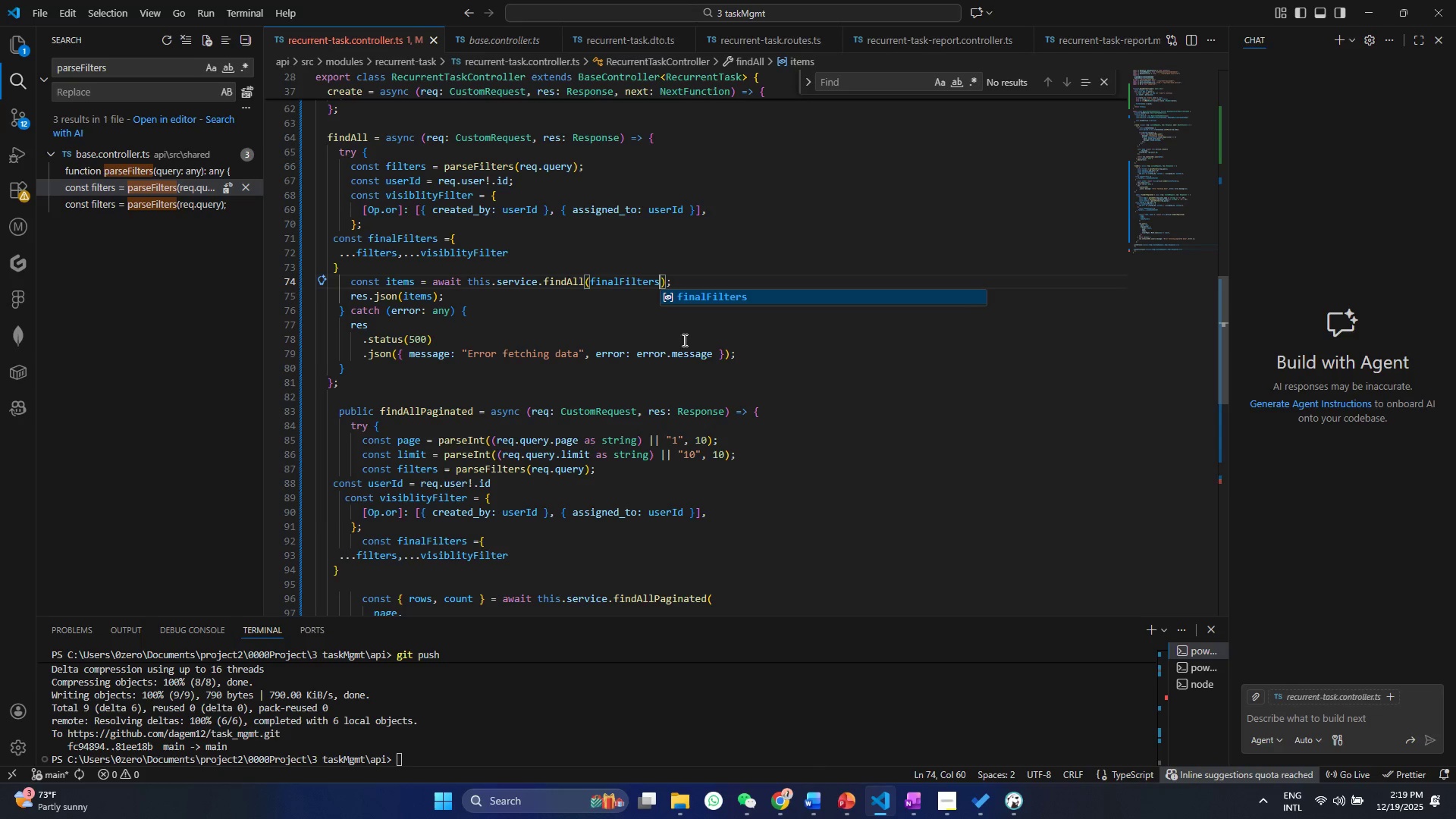 
key(Control+S)
 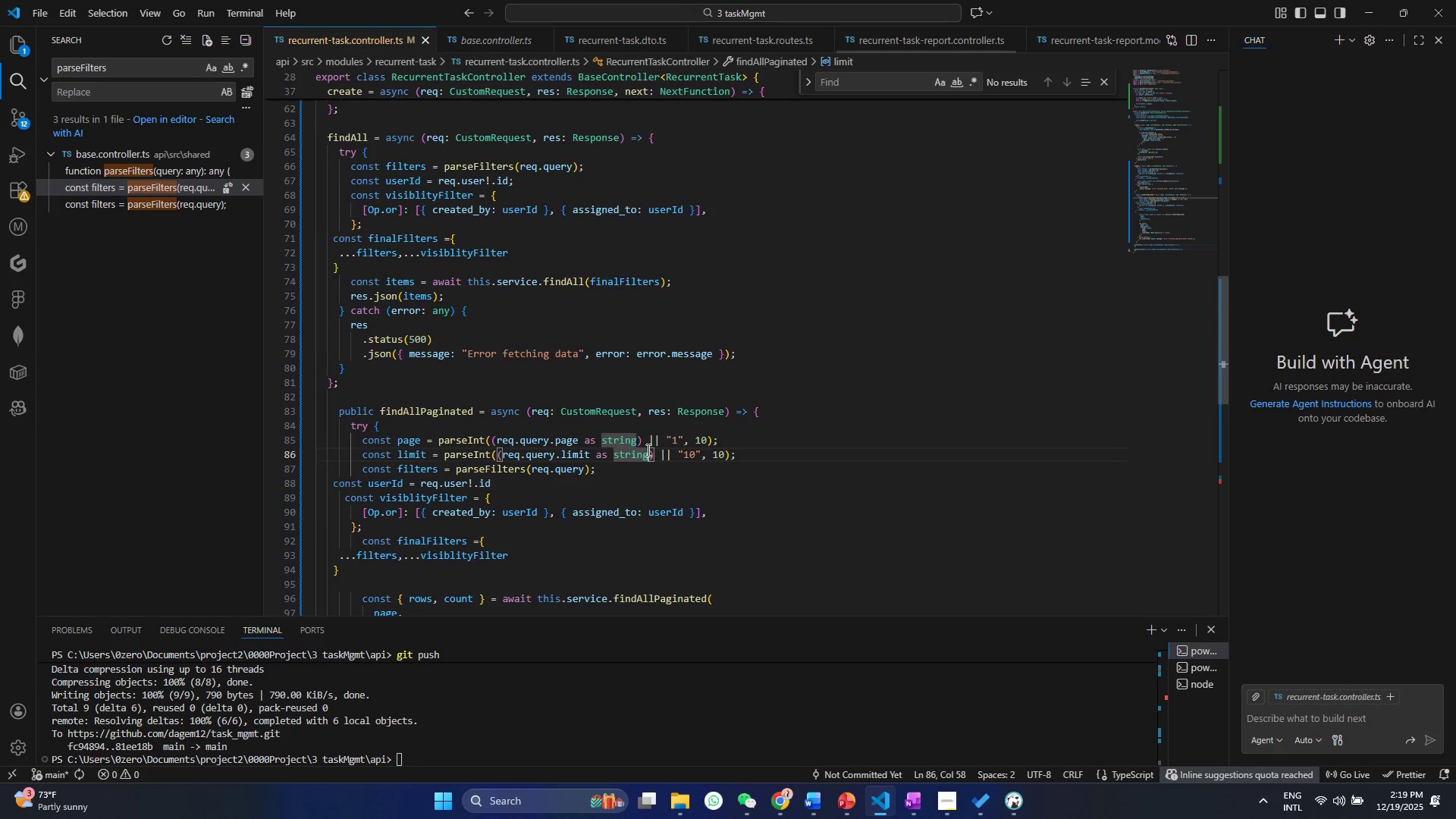 
scroll: coordinate [647, 450], scroll_direction: down, amount: 7.0
 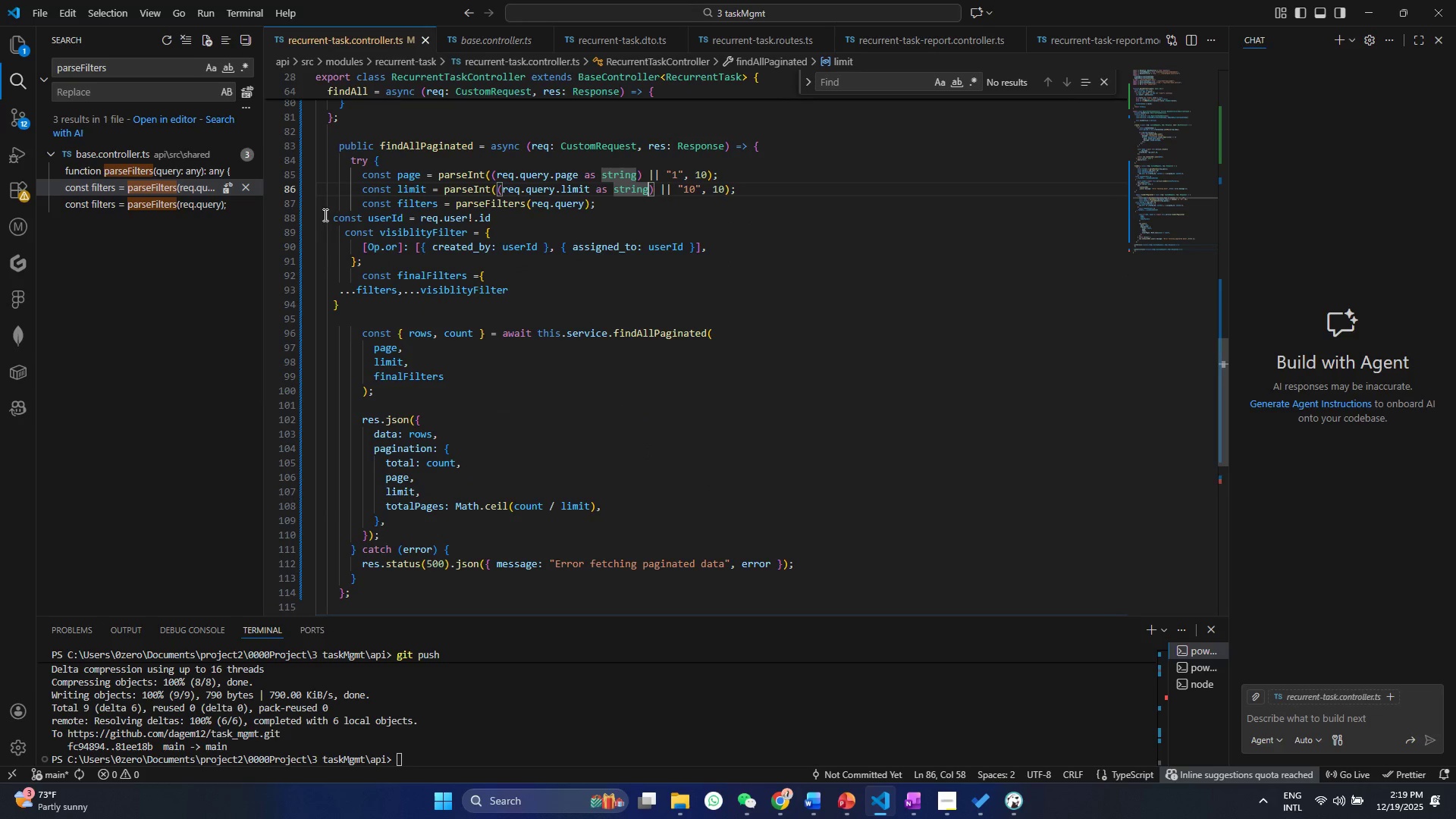 
scroll: coordinate [328, 242], scroll_direction: up, amount: 1.0
 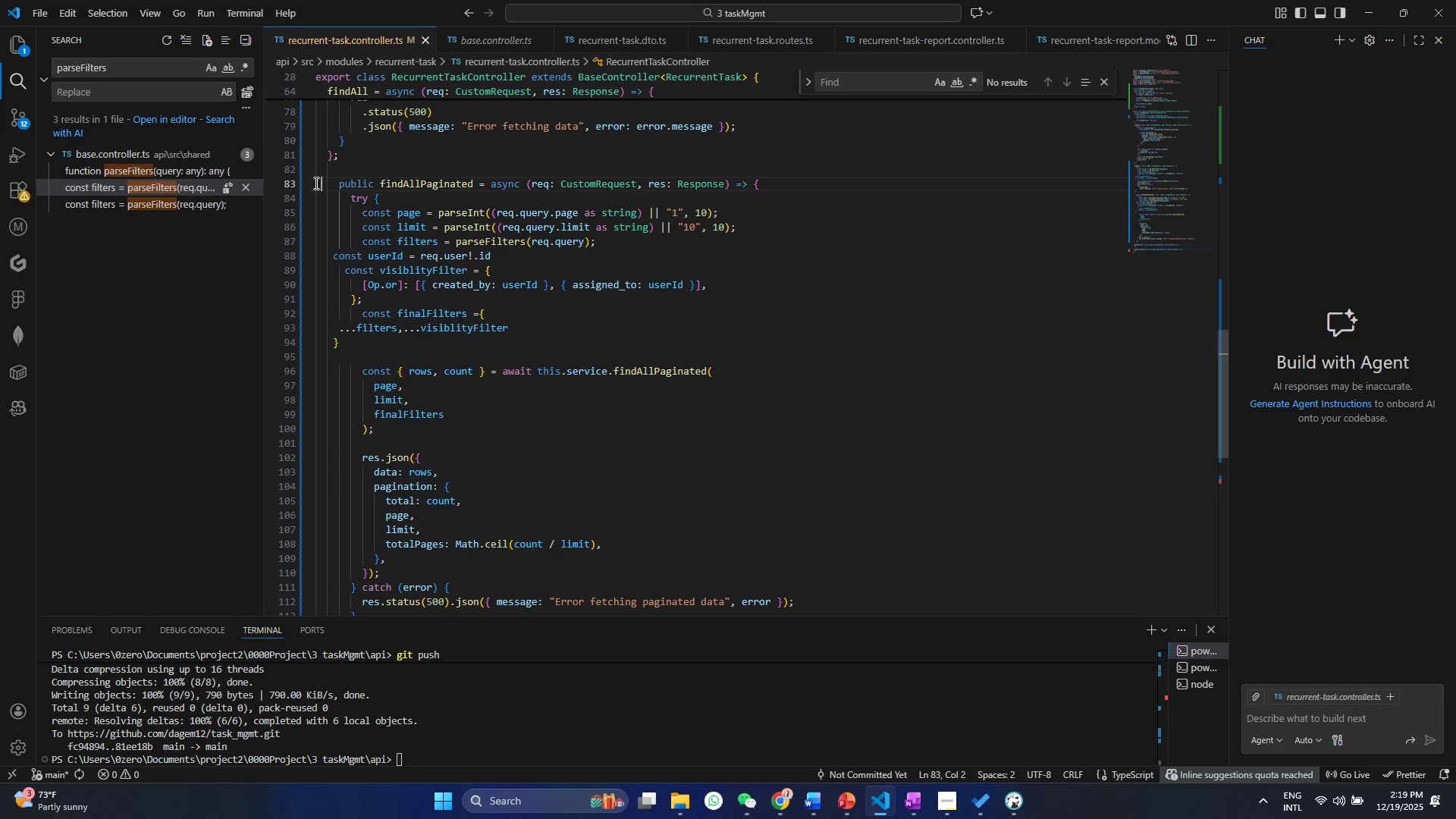 
double_click([312, 184])
 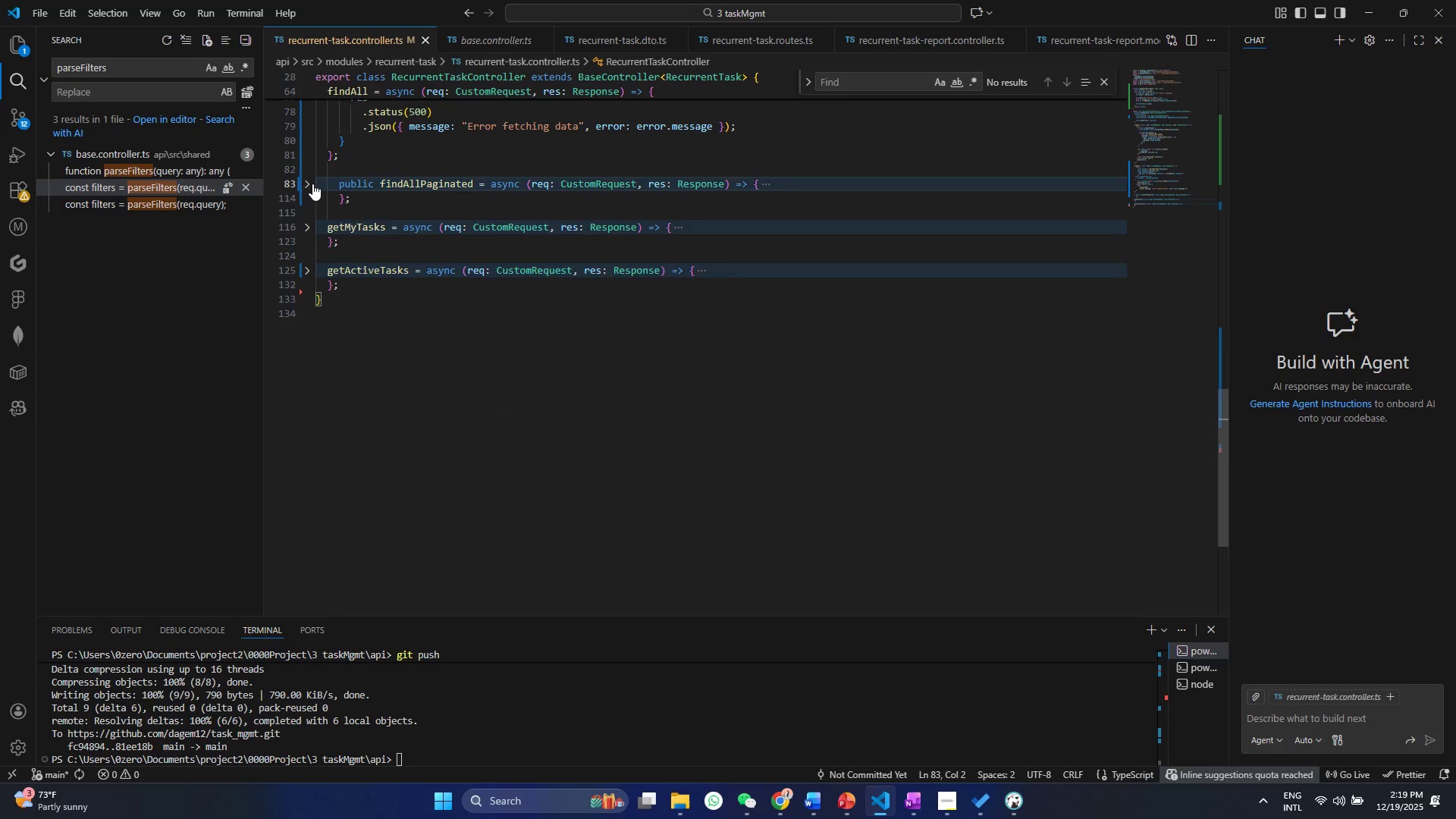 
triple_click([312, 184])
 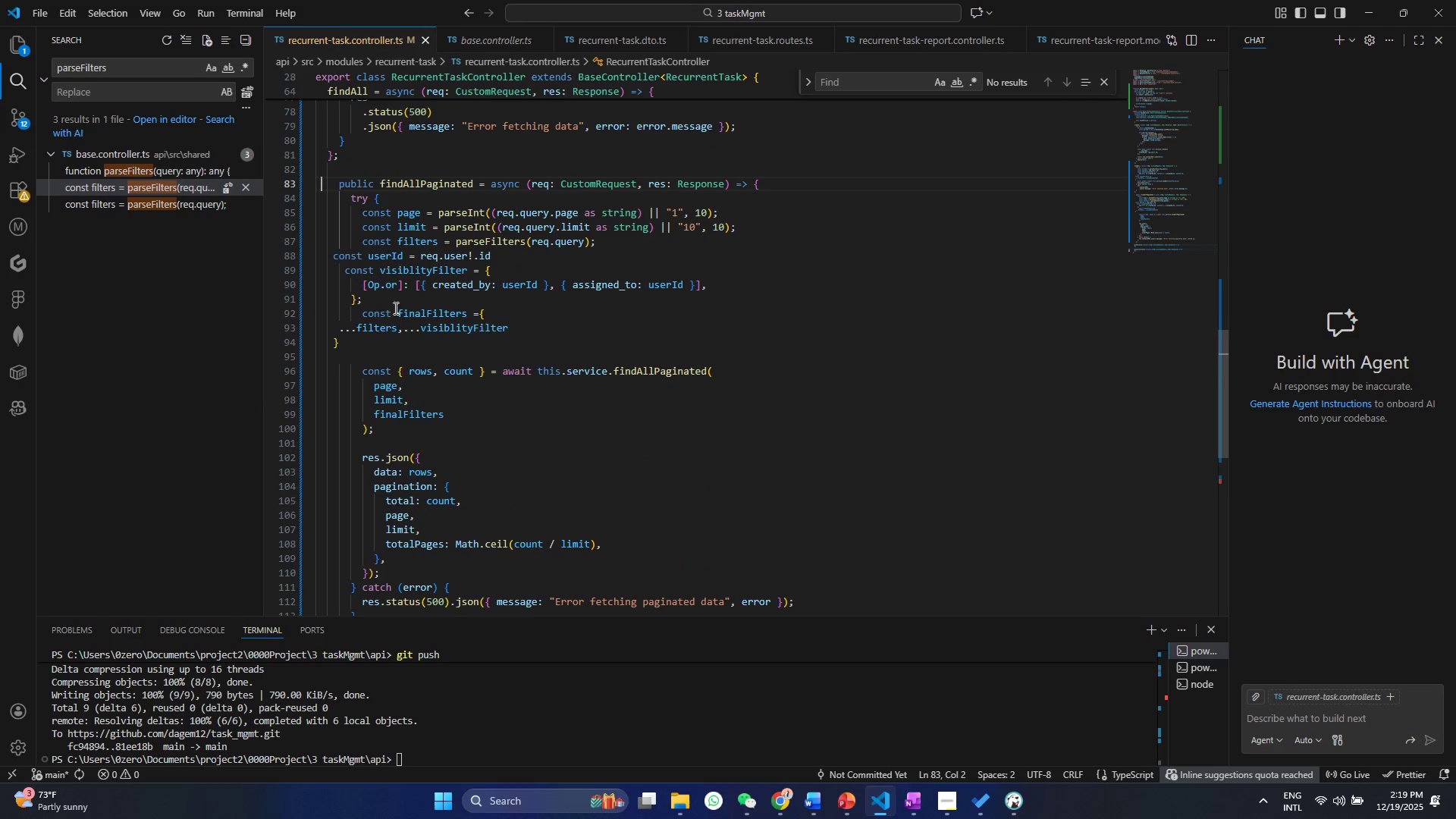 
left_click([497, 428])
 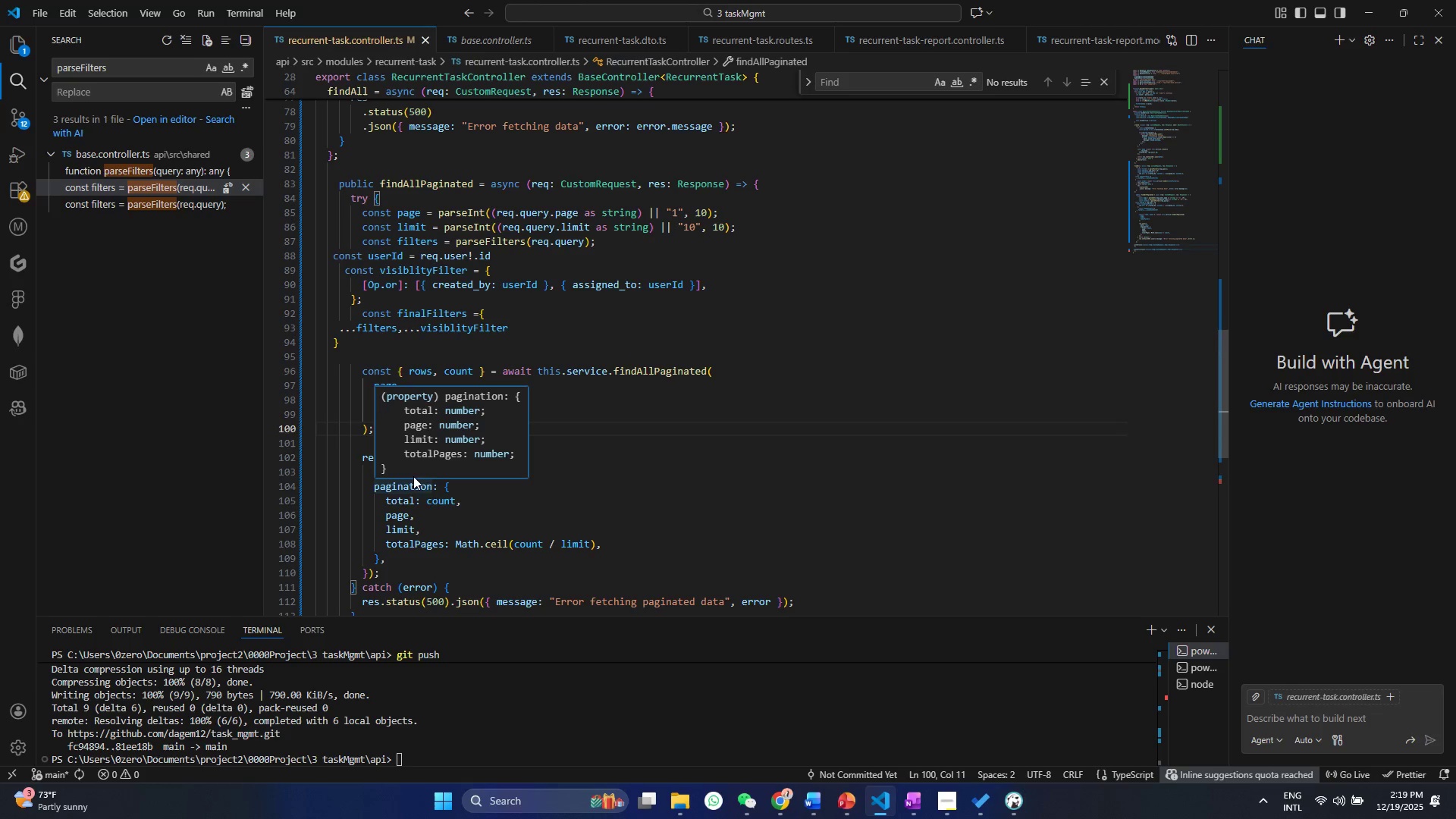 
double_click([435, 498])
 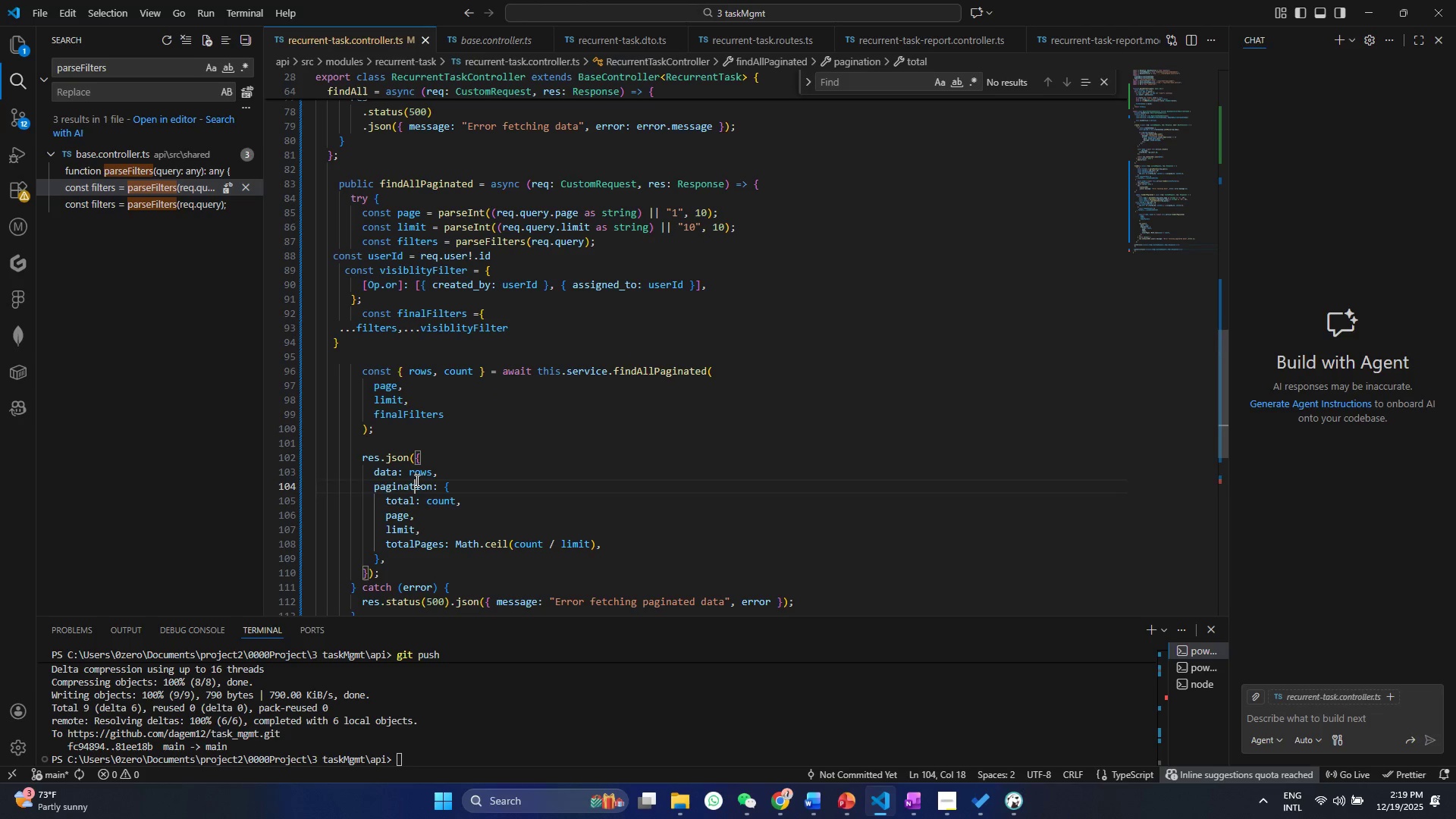 
triple_click([416, 480])
 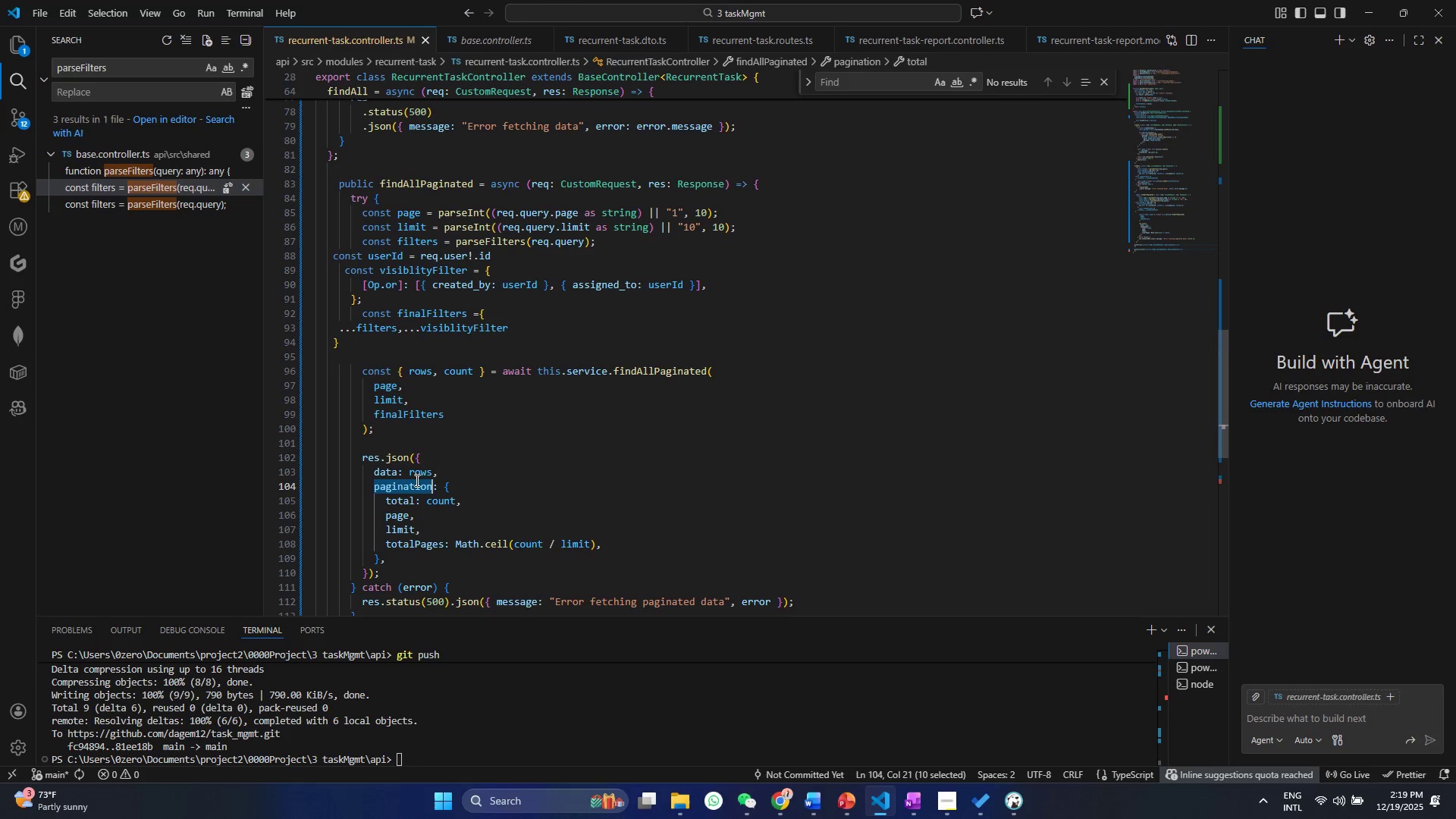 
triple_click([416, 480])
 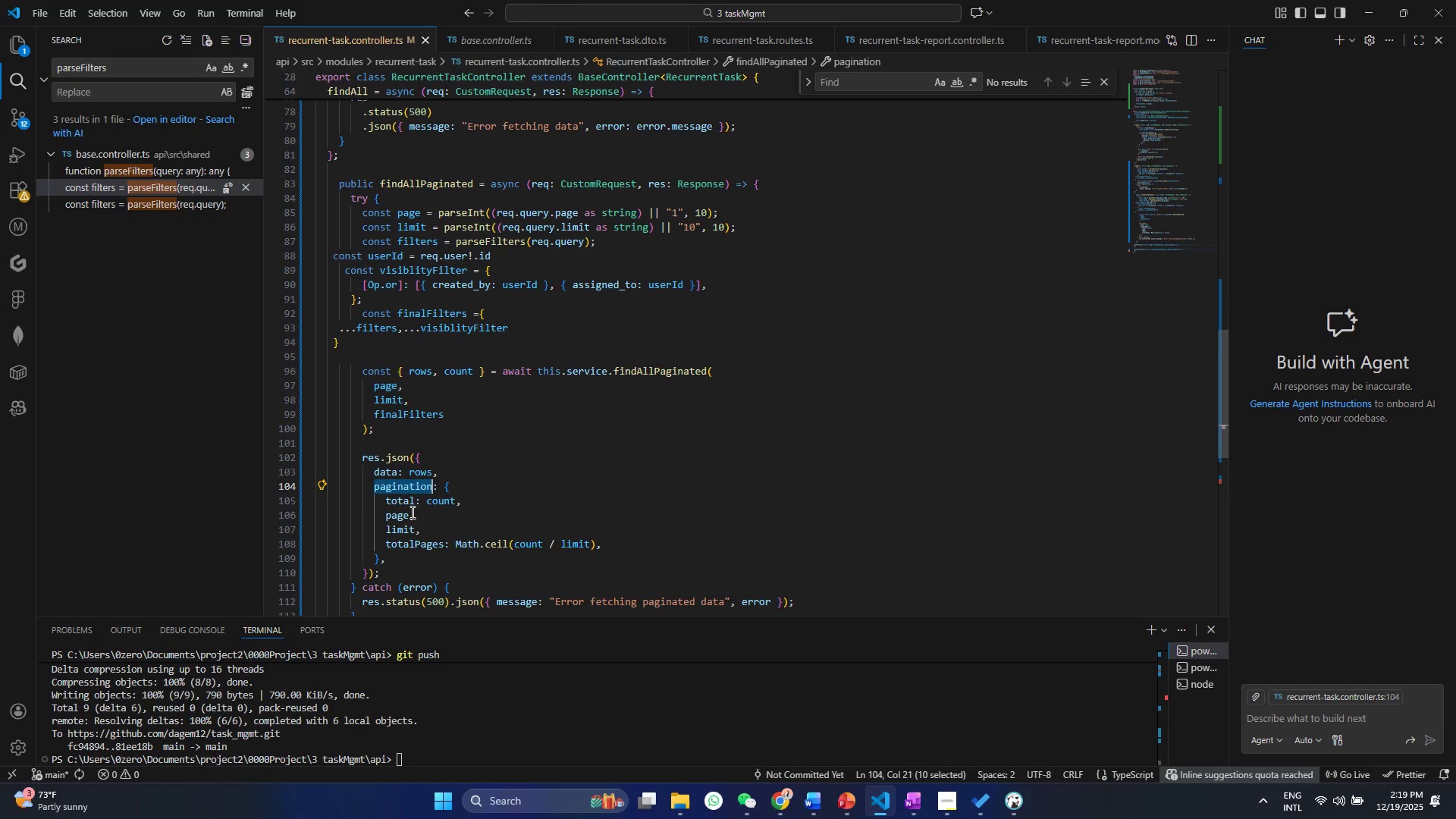 
left_click([411, 513])
 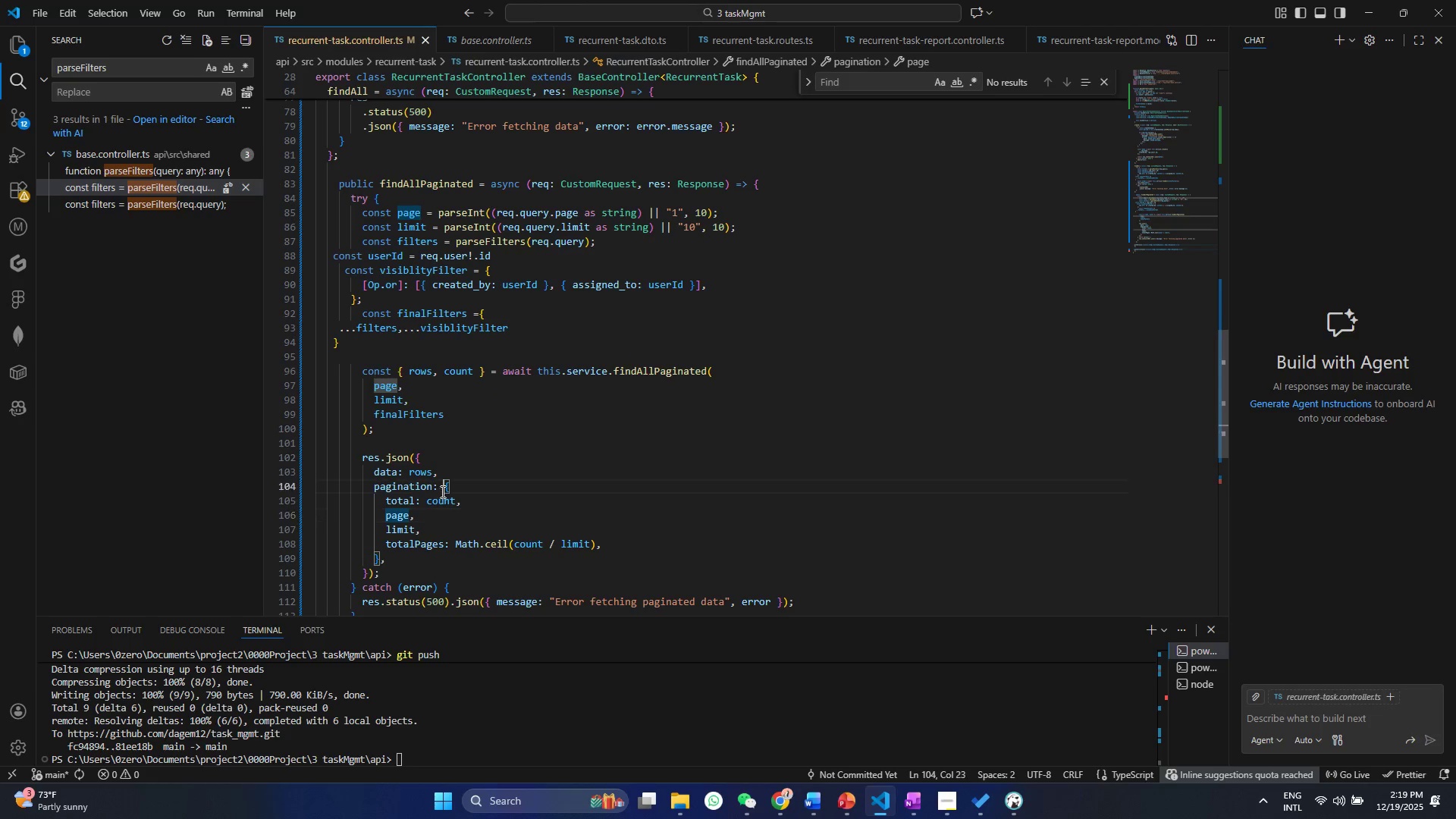 
double_click([441, 491])
 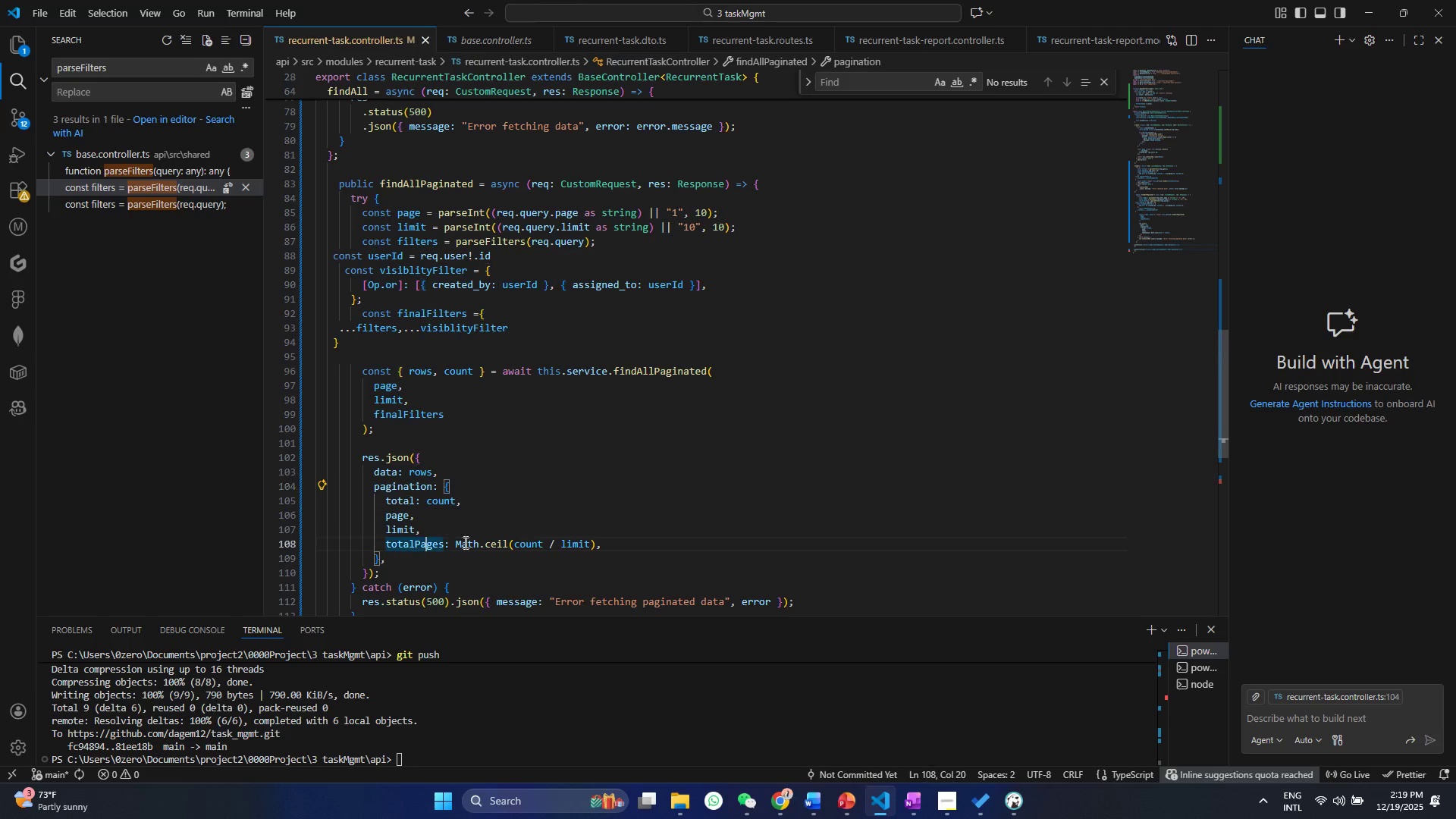 
double_click([522, 548])
 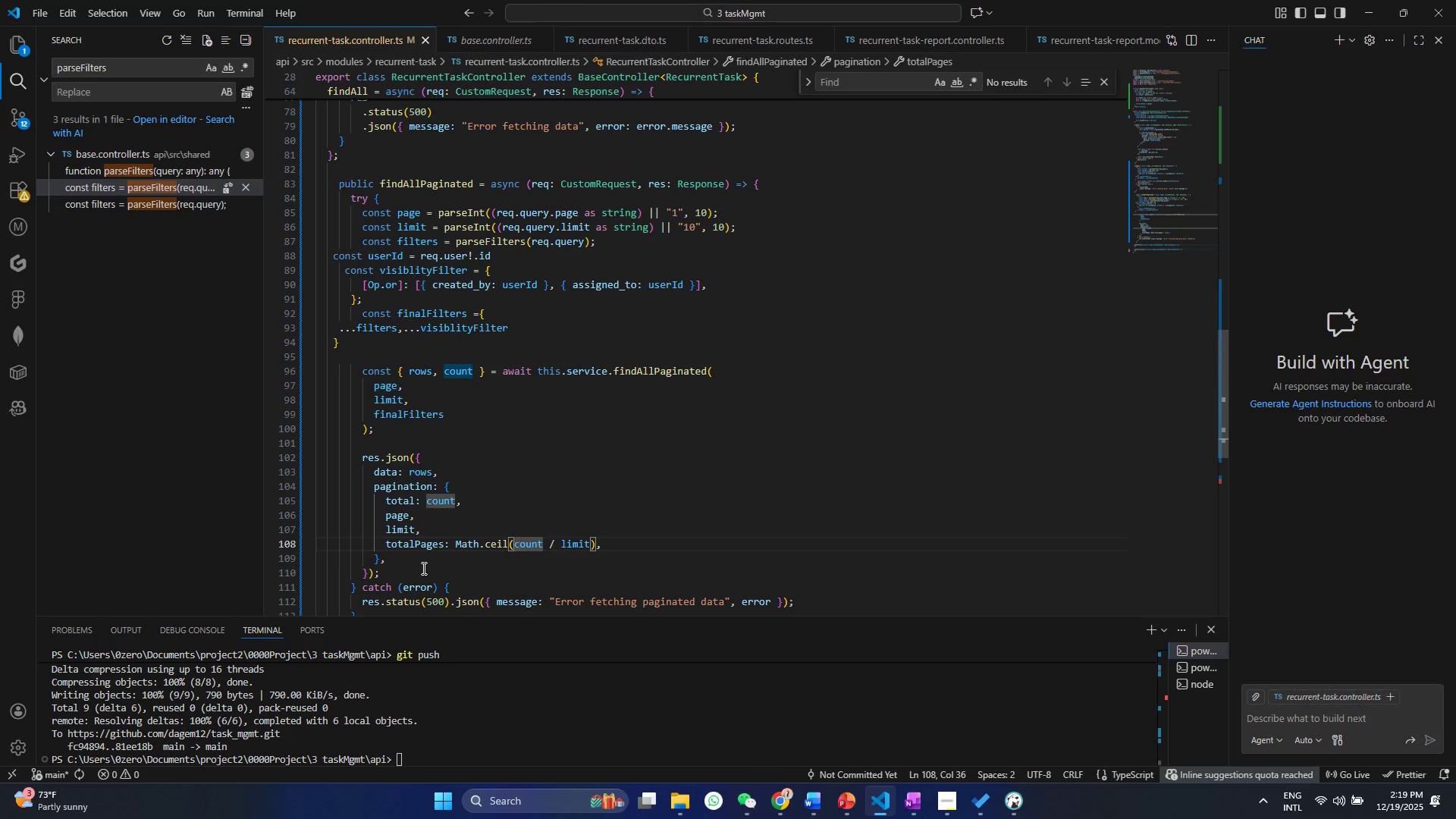 
scroll: coordinate [422, 568], scroll_direction: down, amount: 5.0
 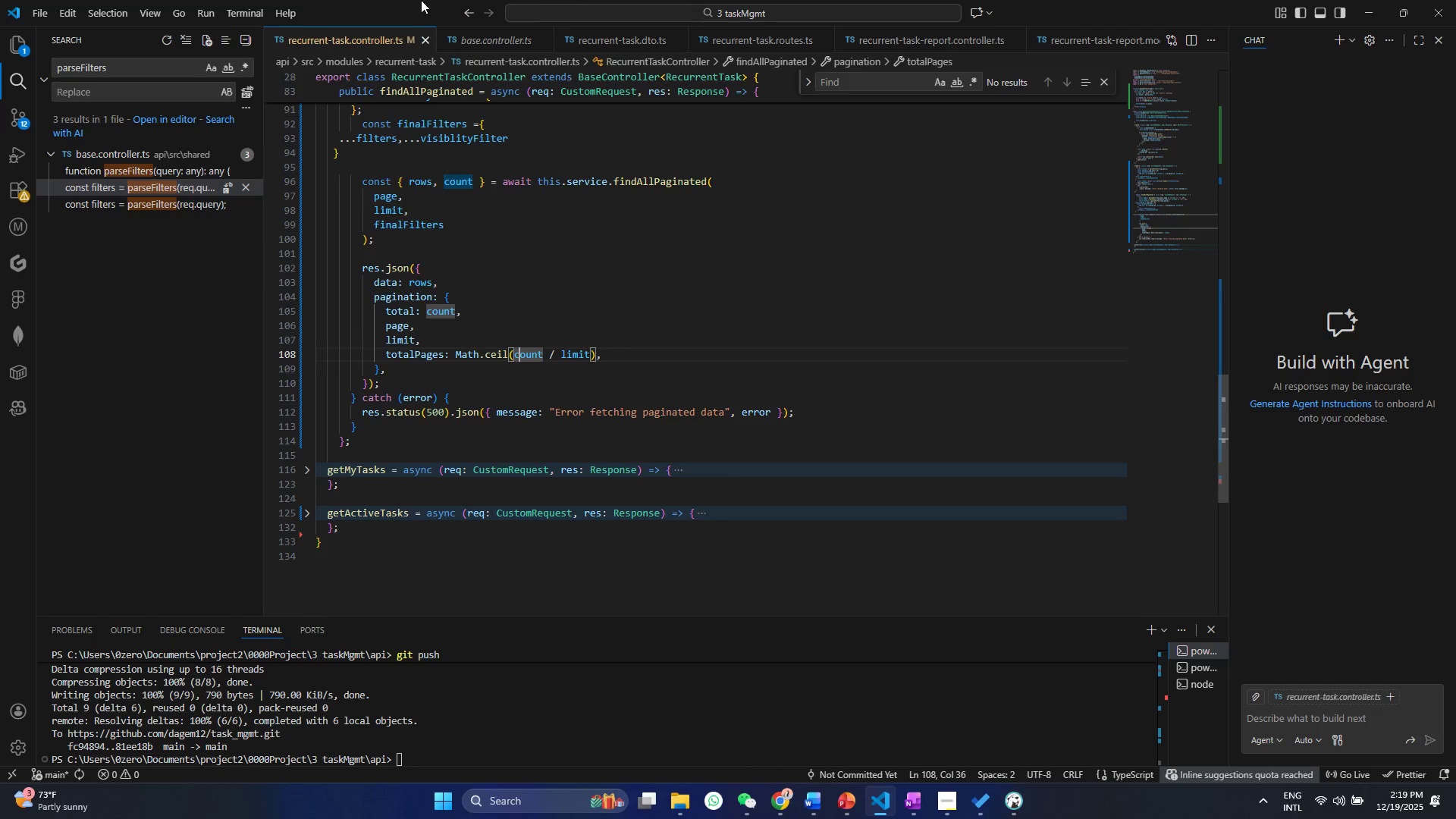 
left_click([460, 47])
 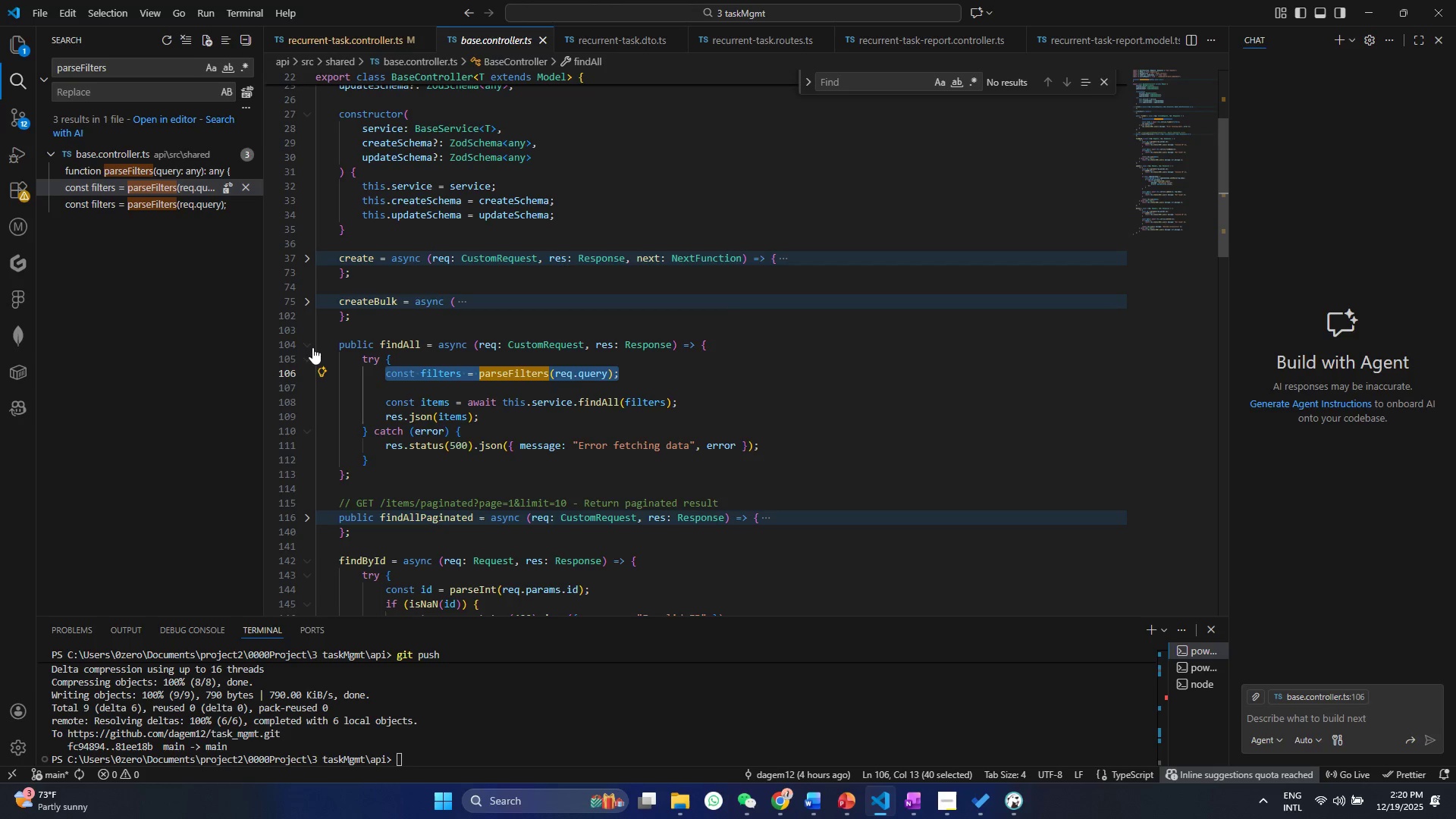 
left_click([310, 347])
 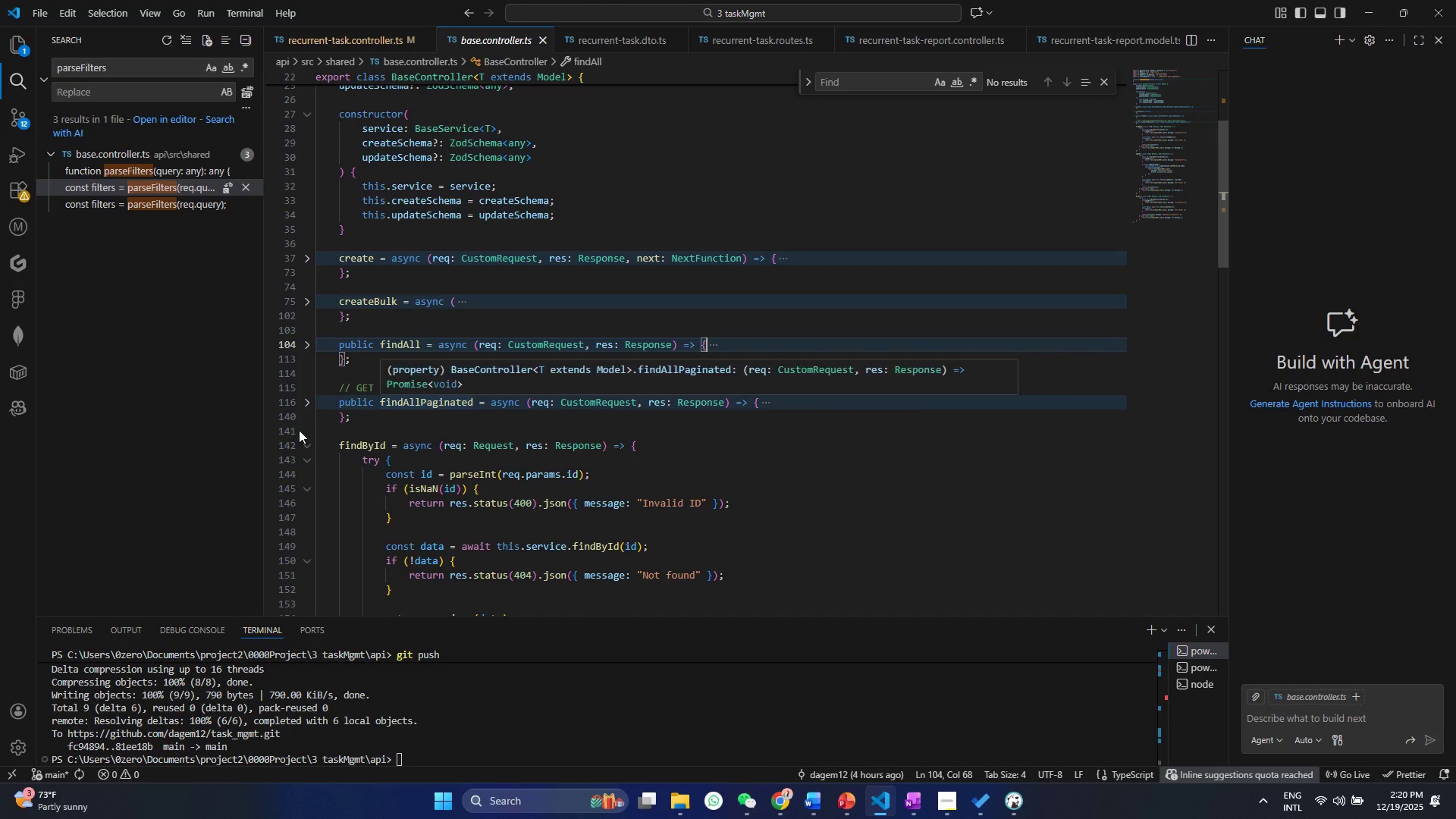 
left_click([334, 435])
 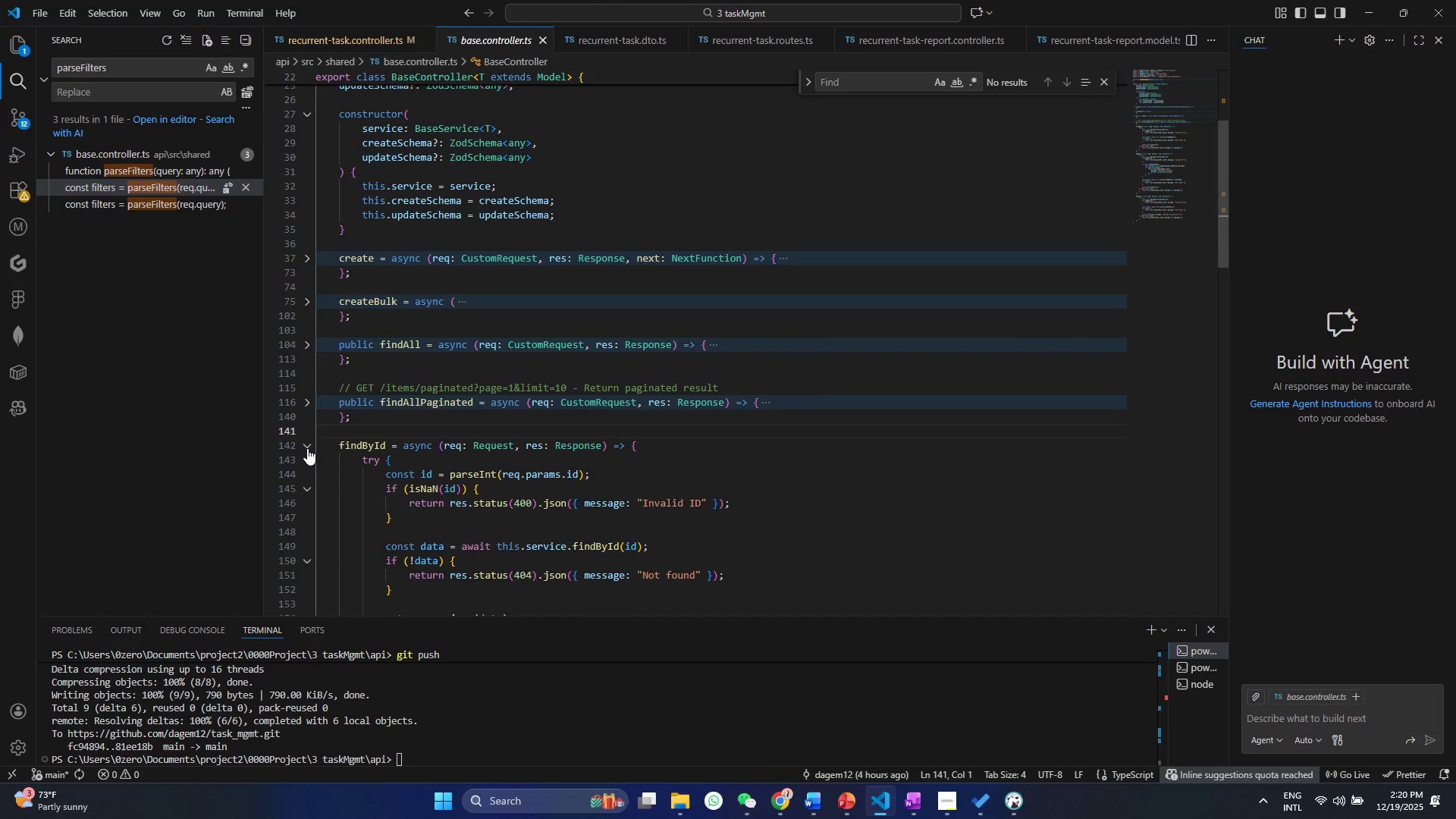 
left_click([308, 449])
 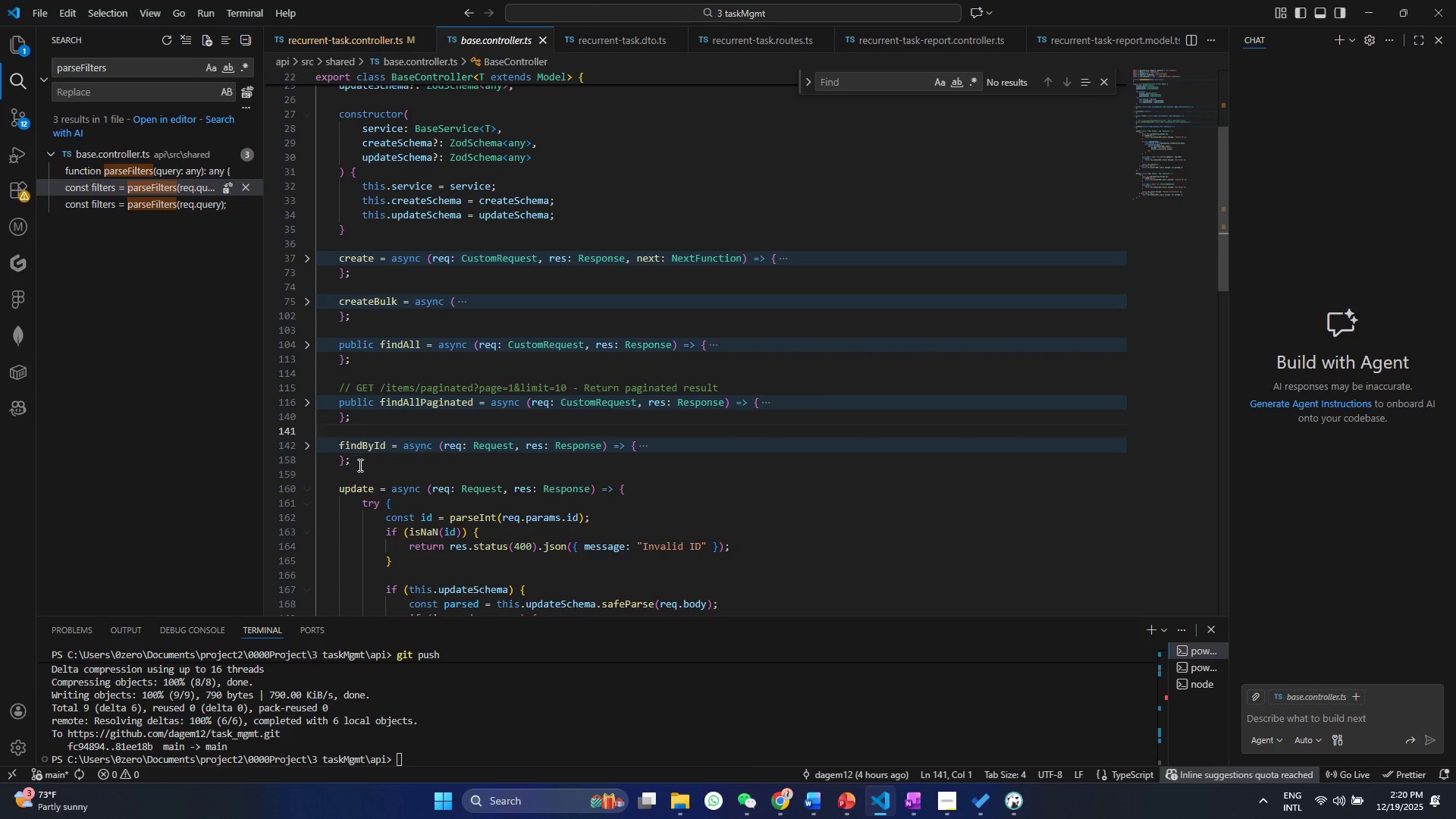 
left_click_drag(start_coordinate=[359, 465], to_coordinate=[303, 444])
 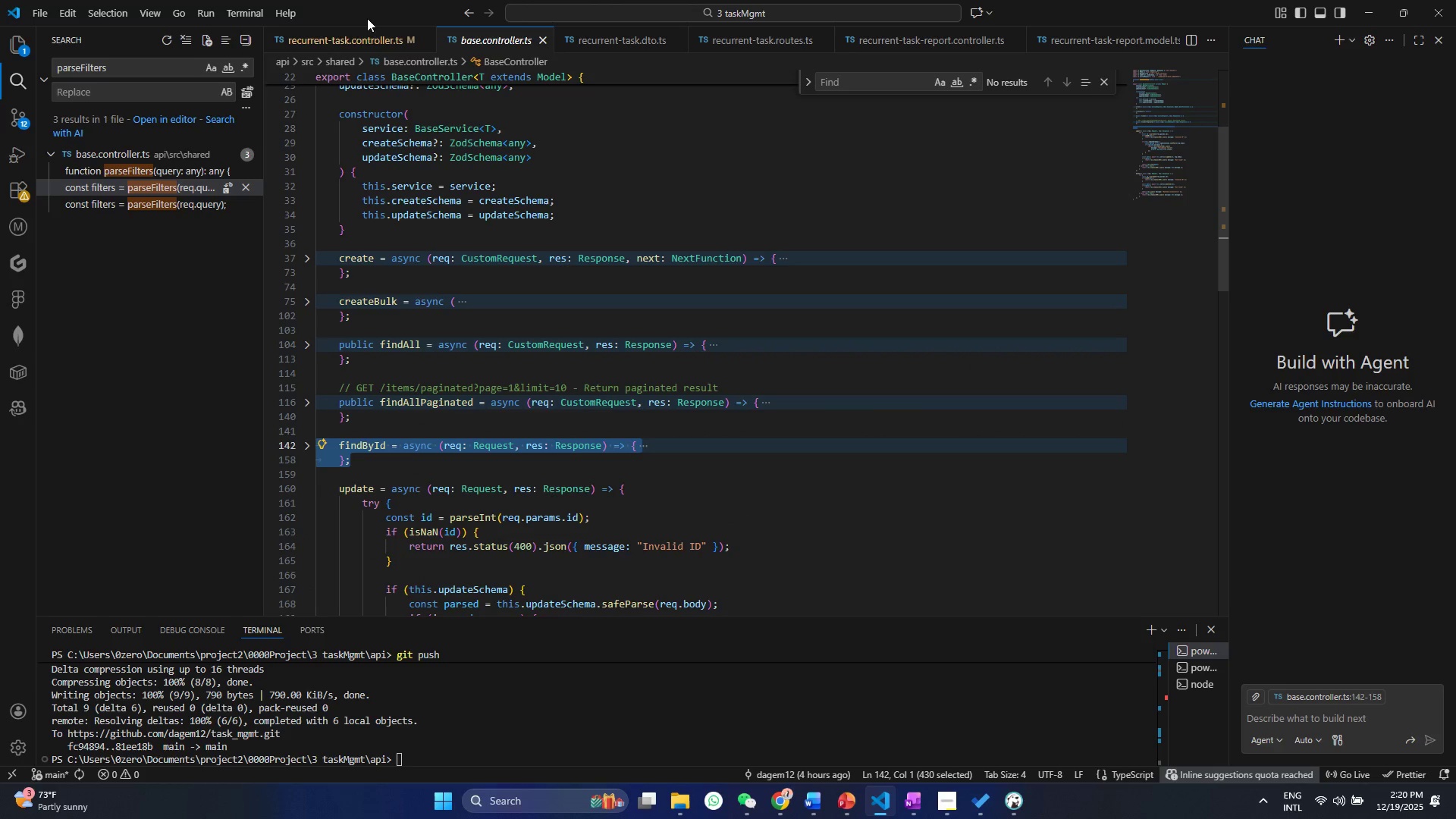 
key(Control+ControlLeft)
 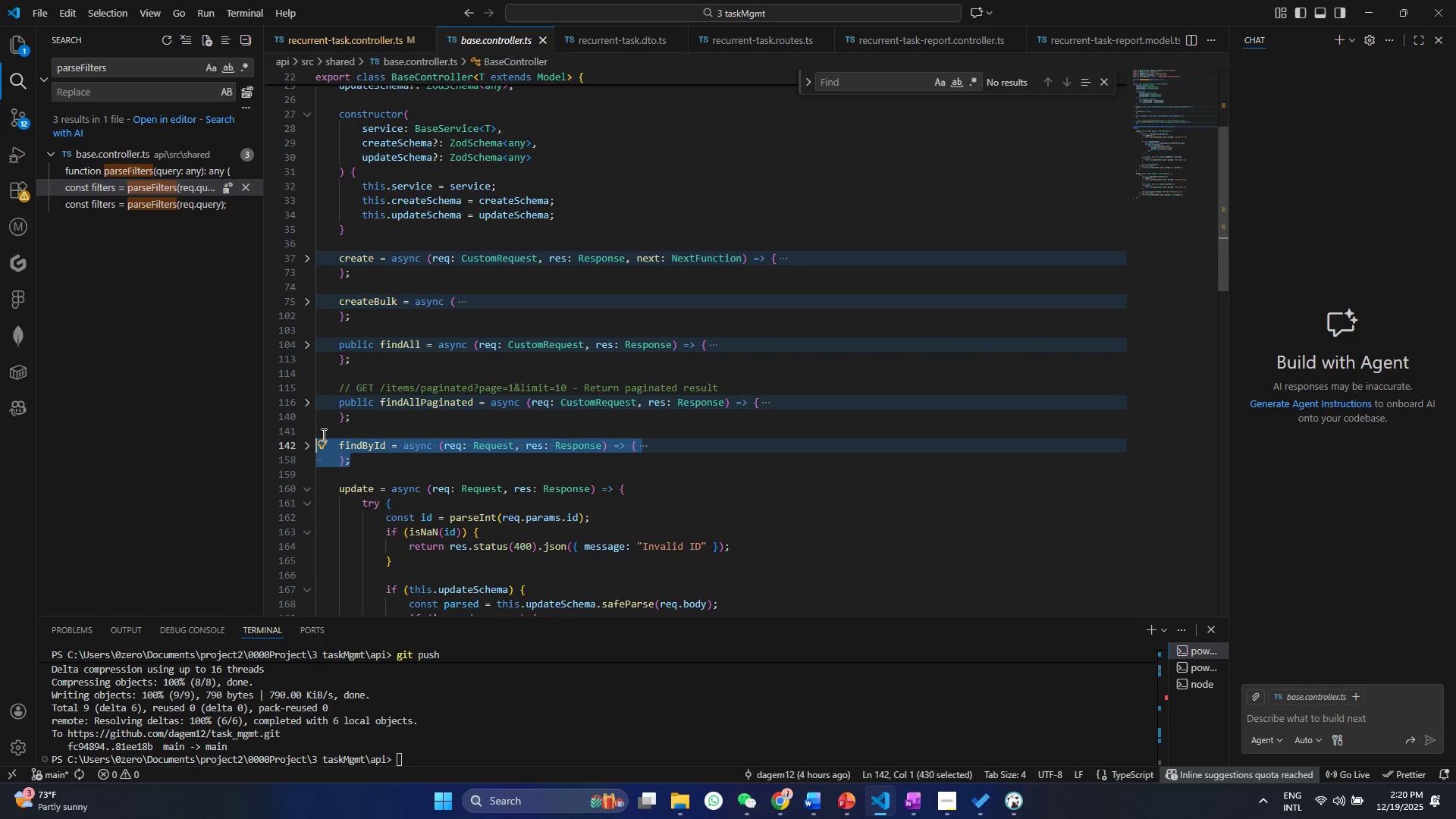 
key(Control+C)
 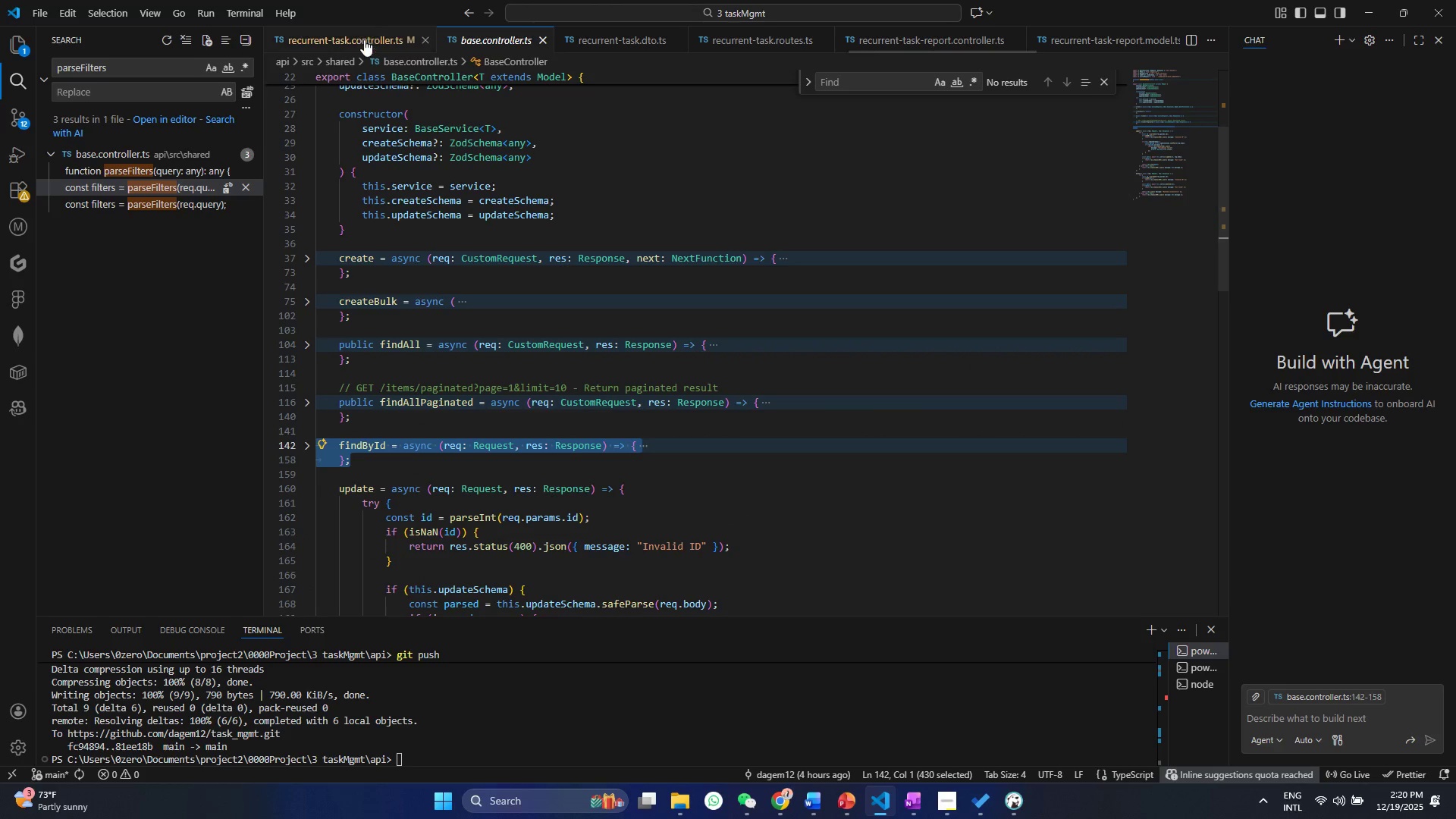 
left_click([364, 39])
 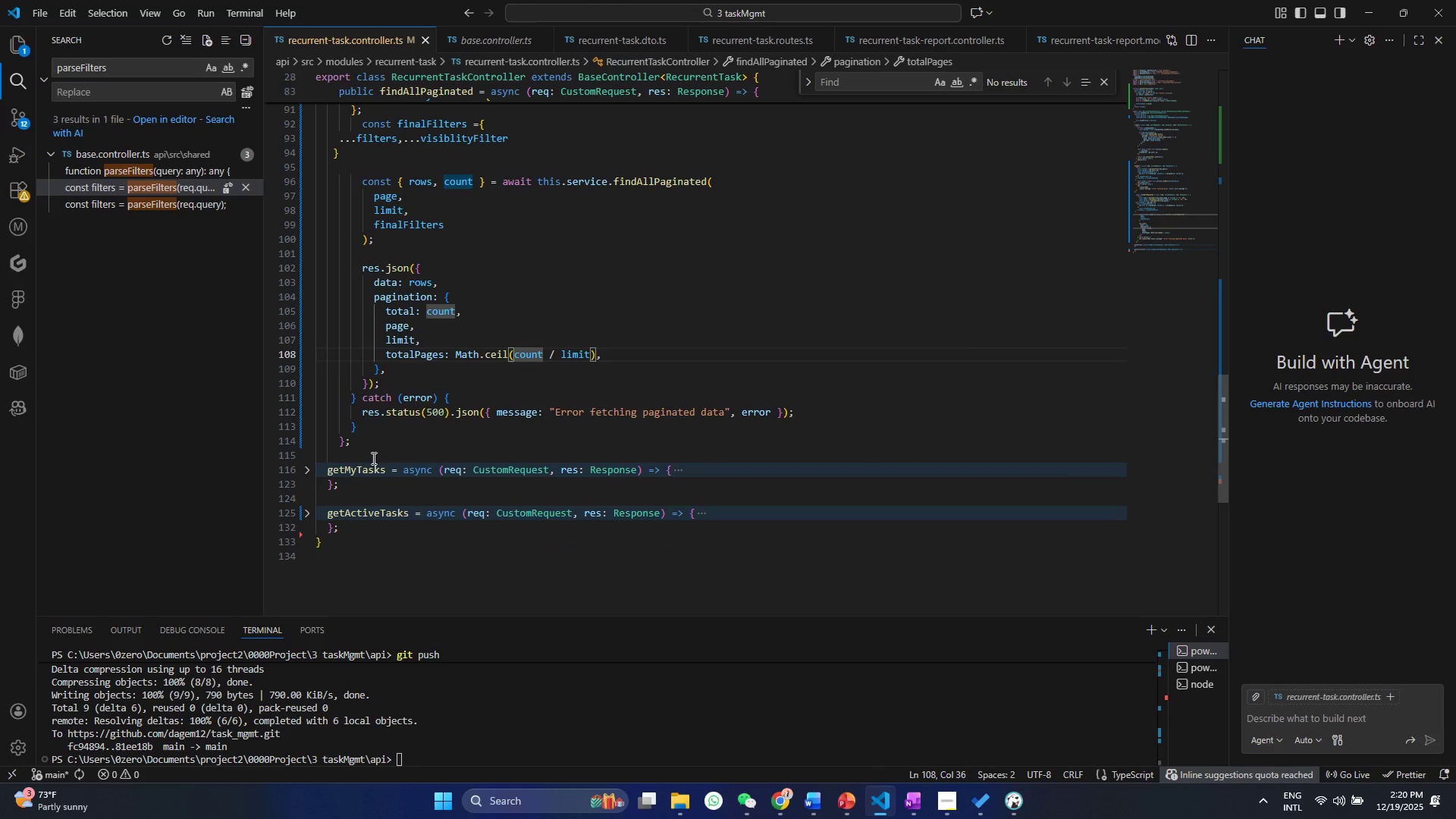 
left_click([365, 441])
 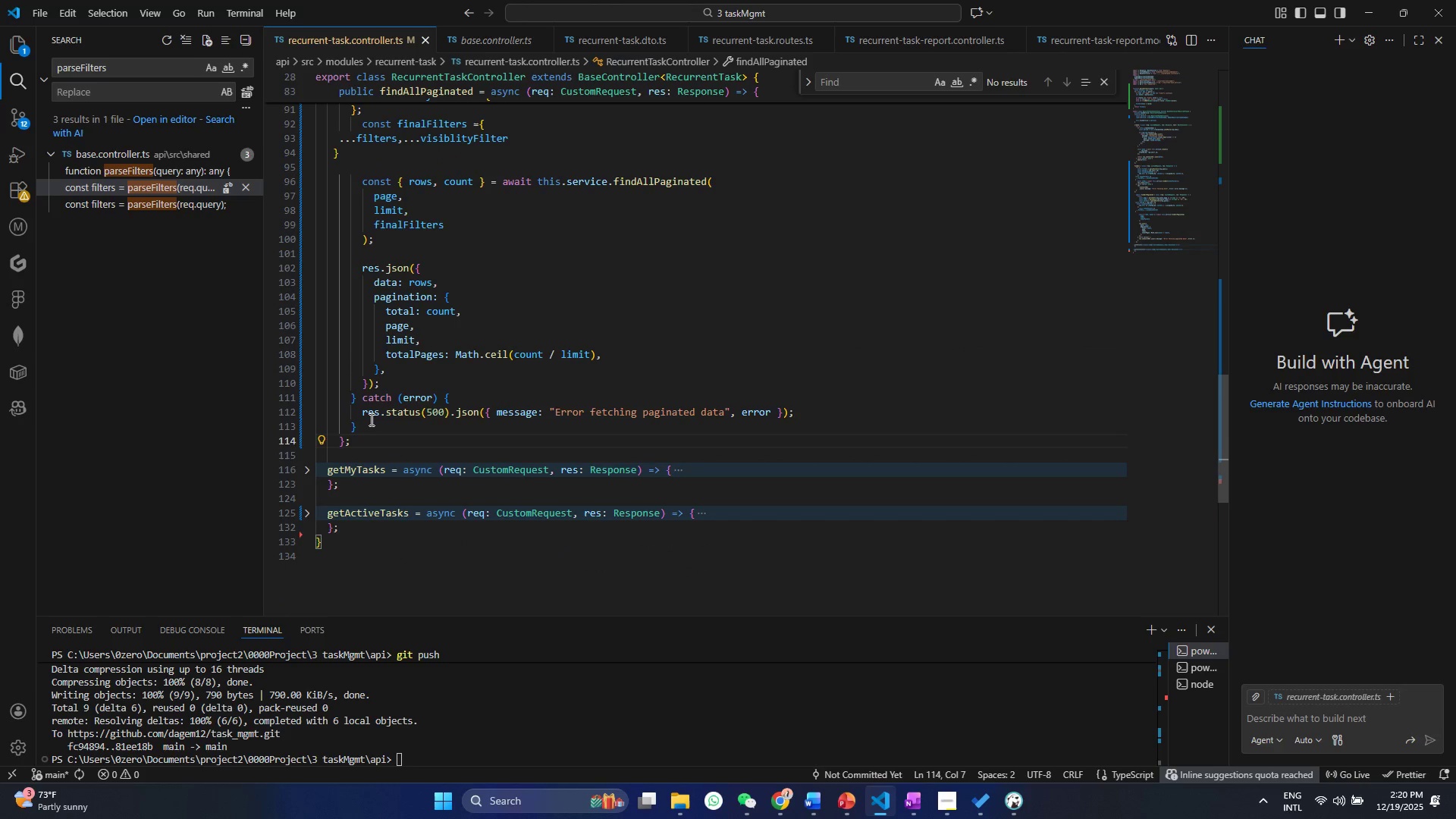 
key(Enter)
 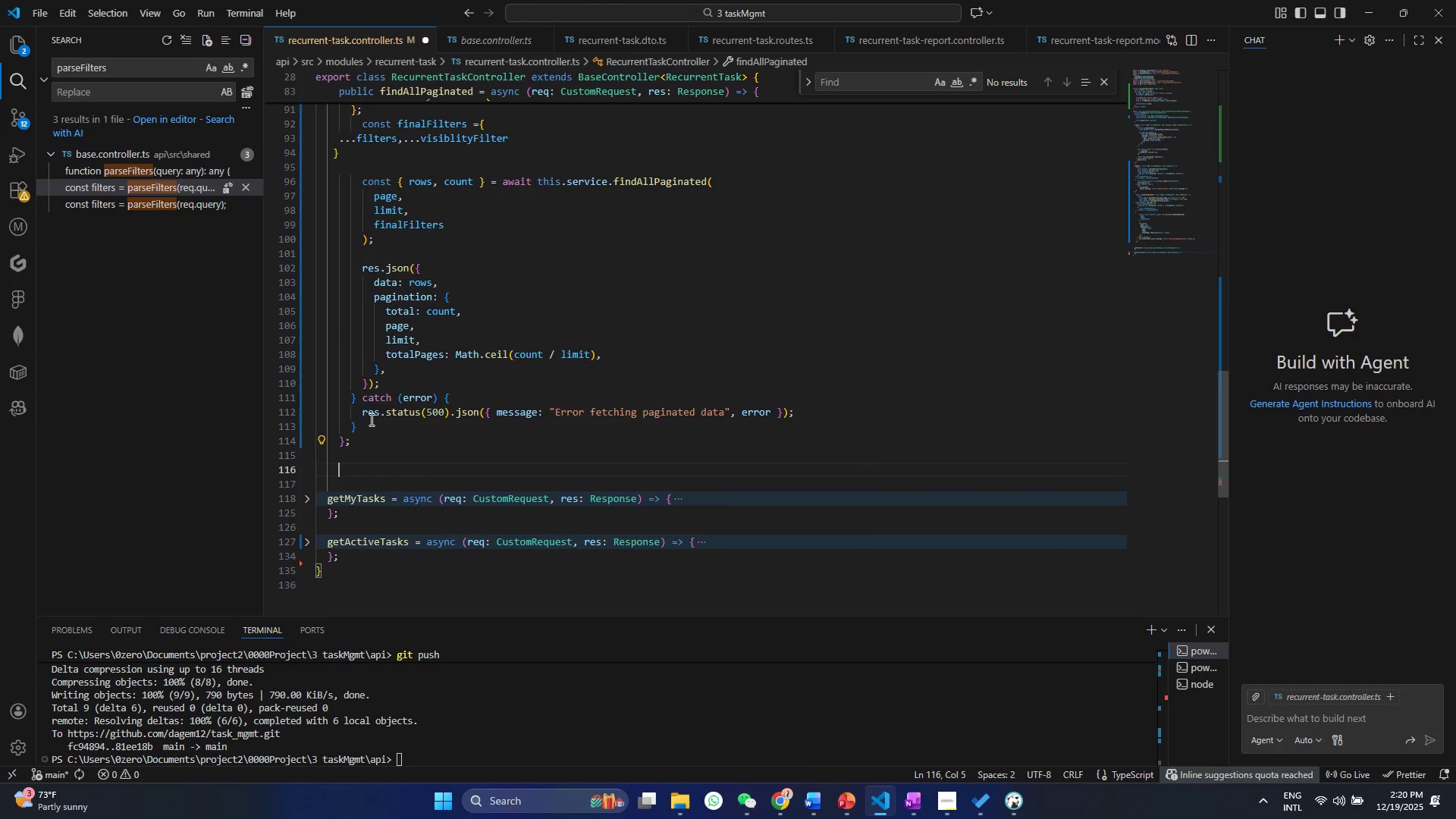 
key(Enter)
 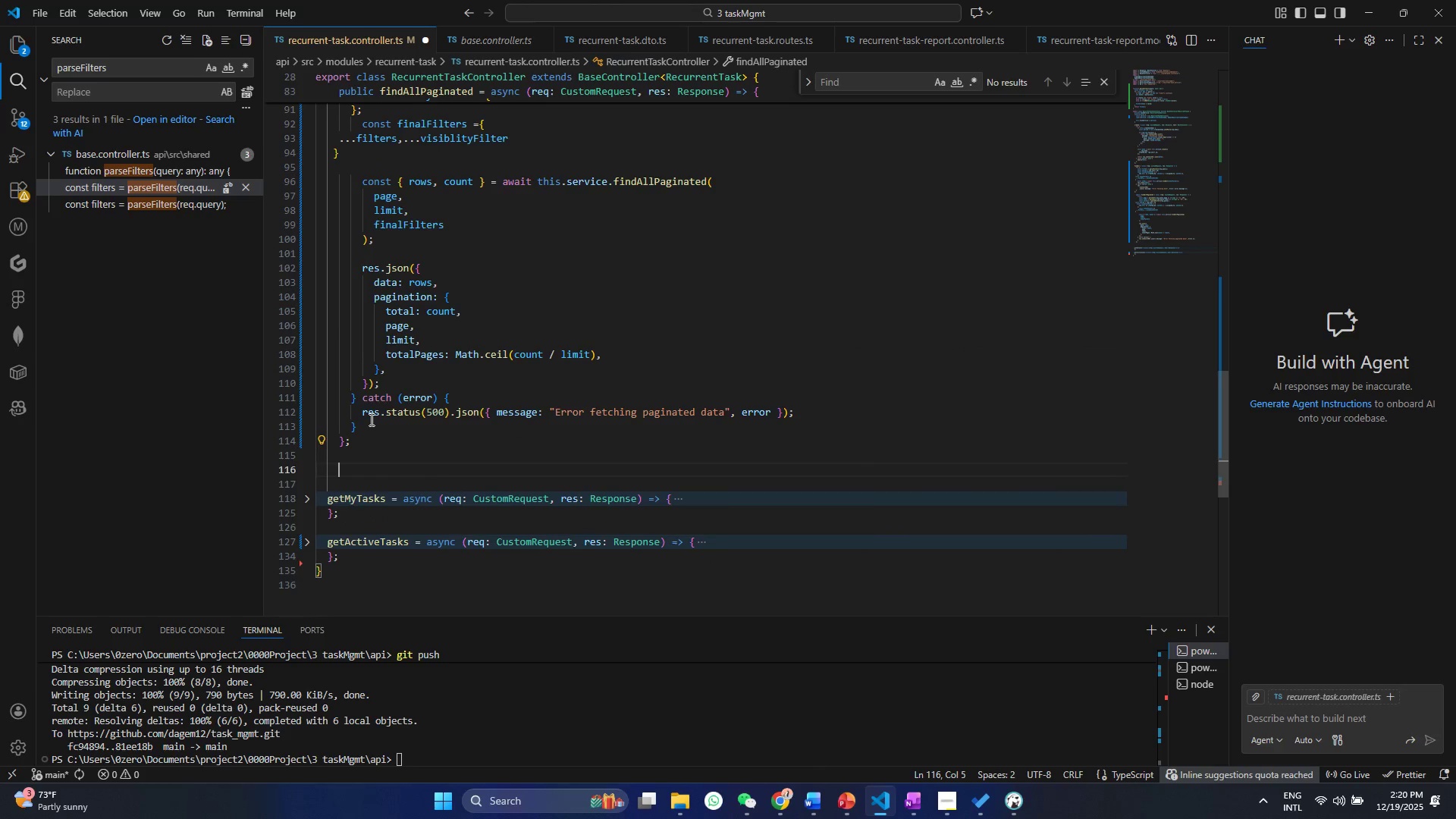 
key(Control+ControlLeft)
 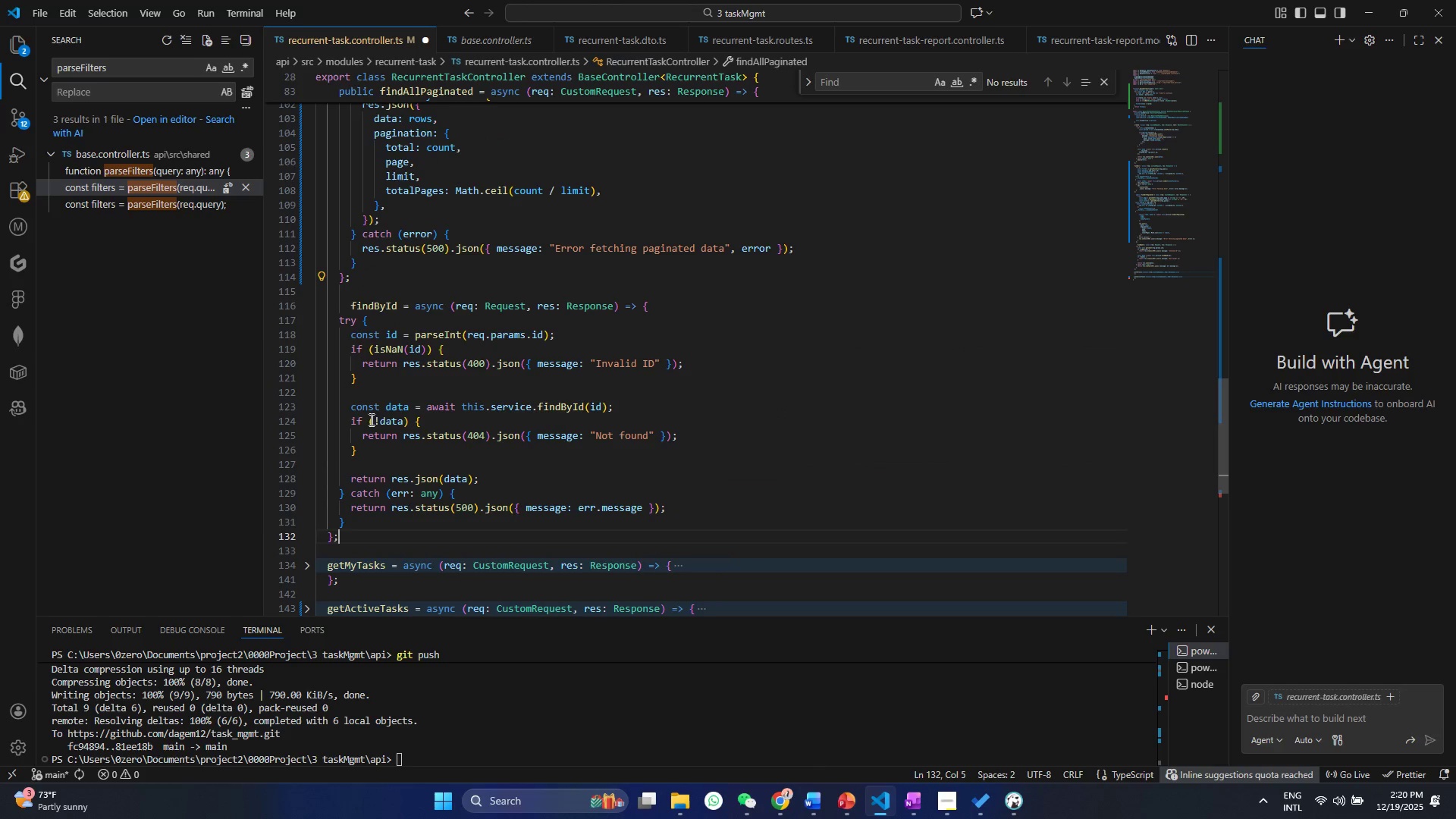 
key(Control+V)
 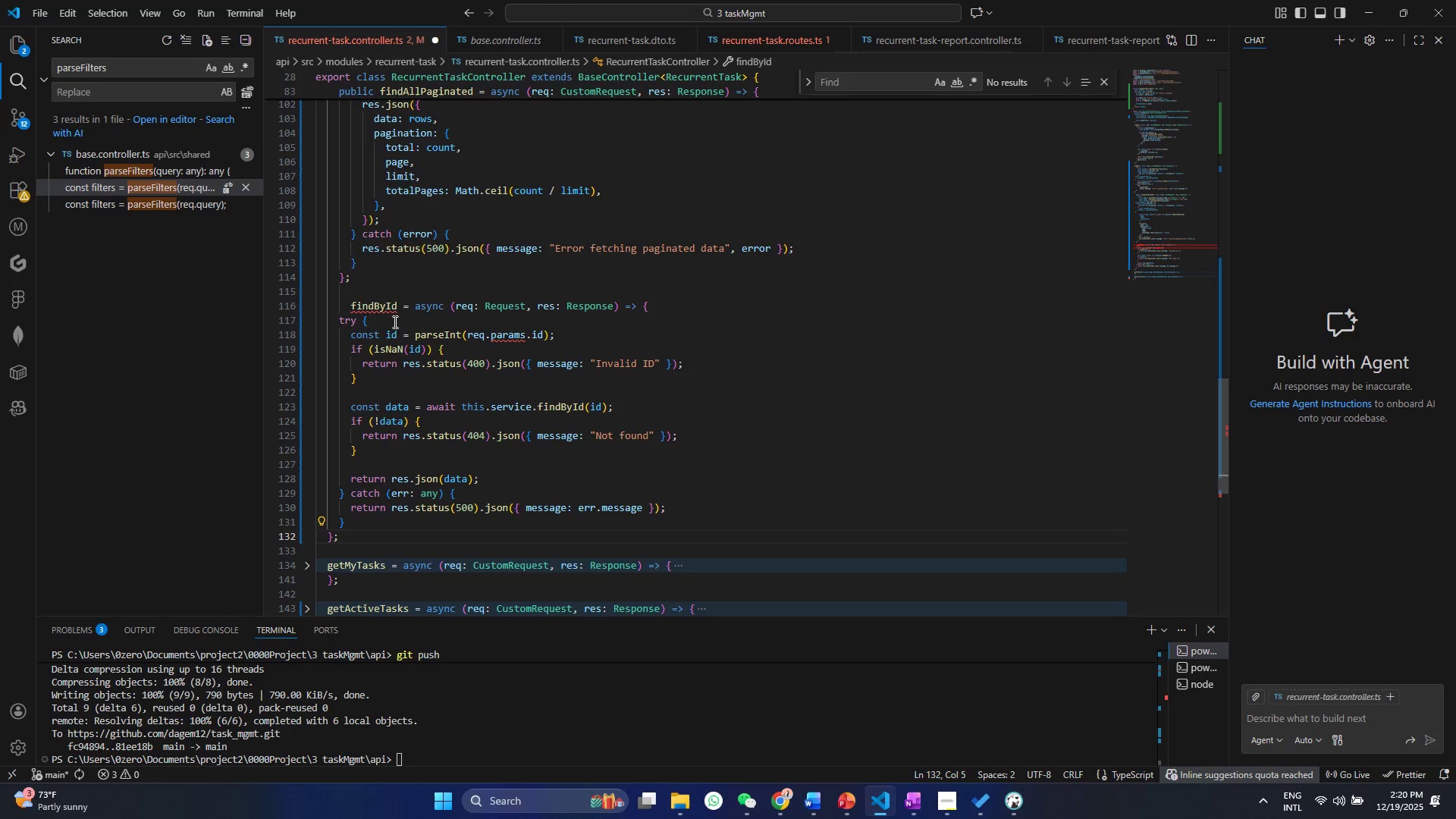 
double_click([388, 308])
 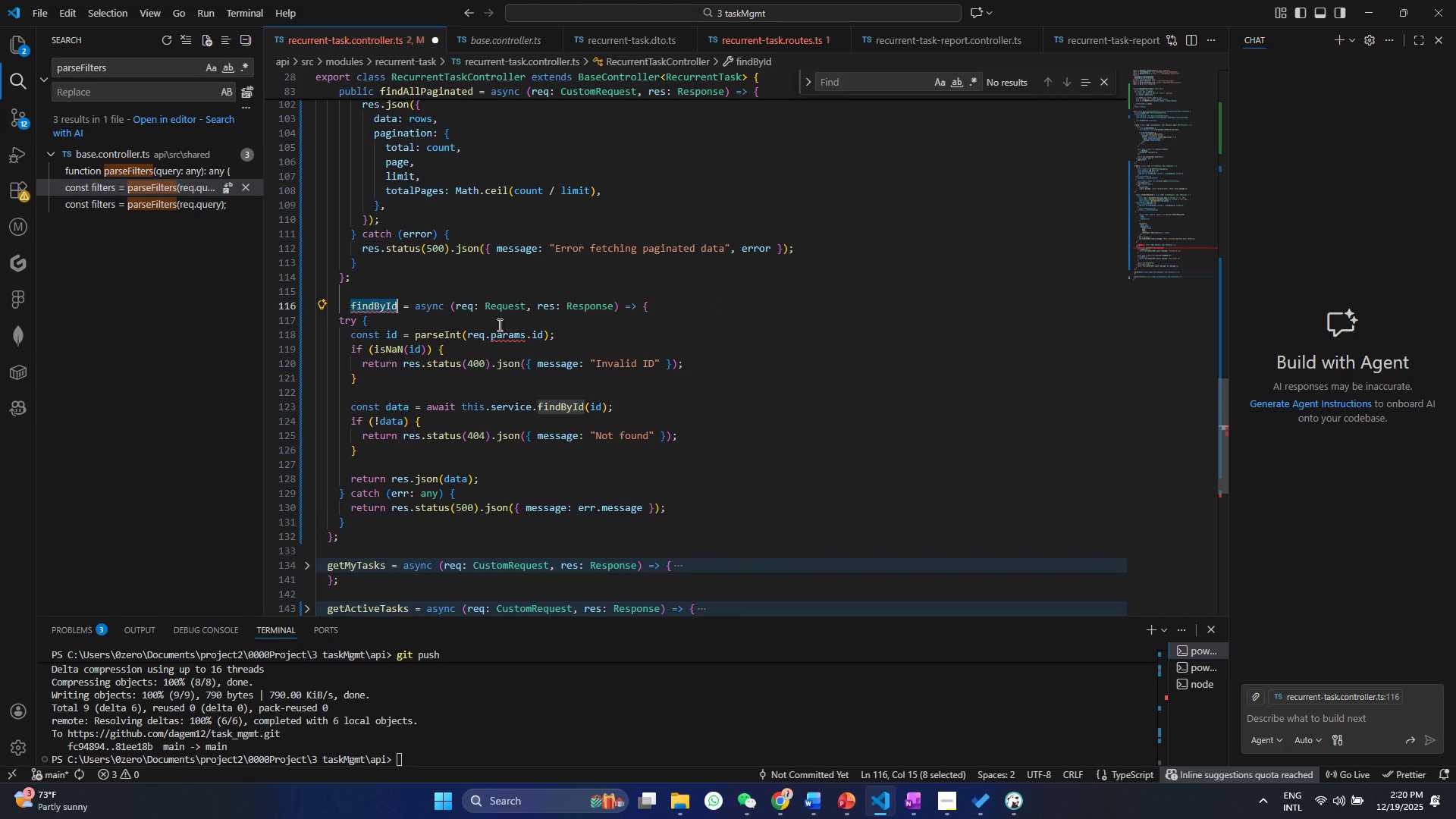 
left_click([518, 366])
 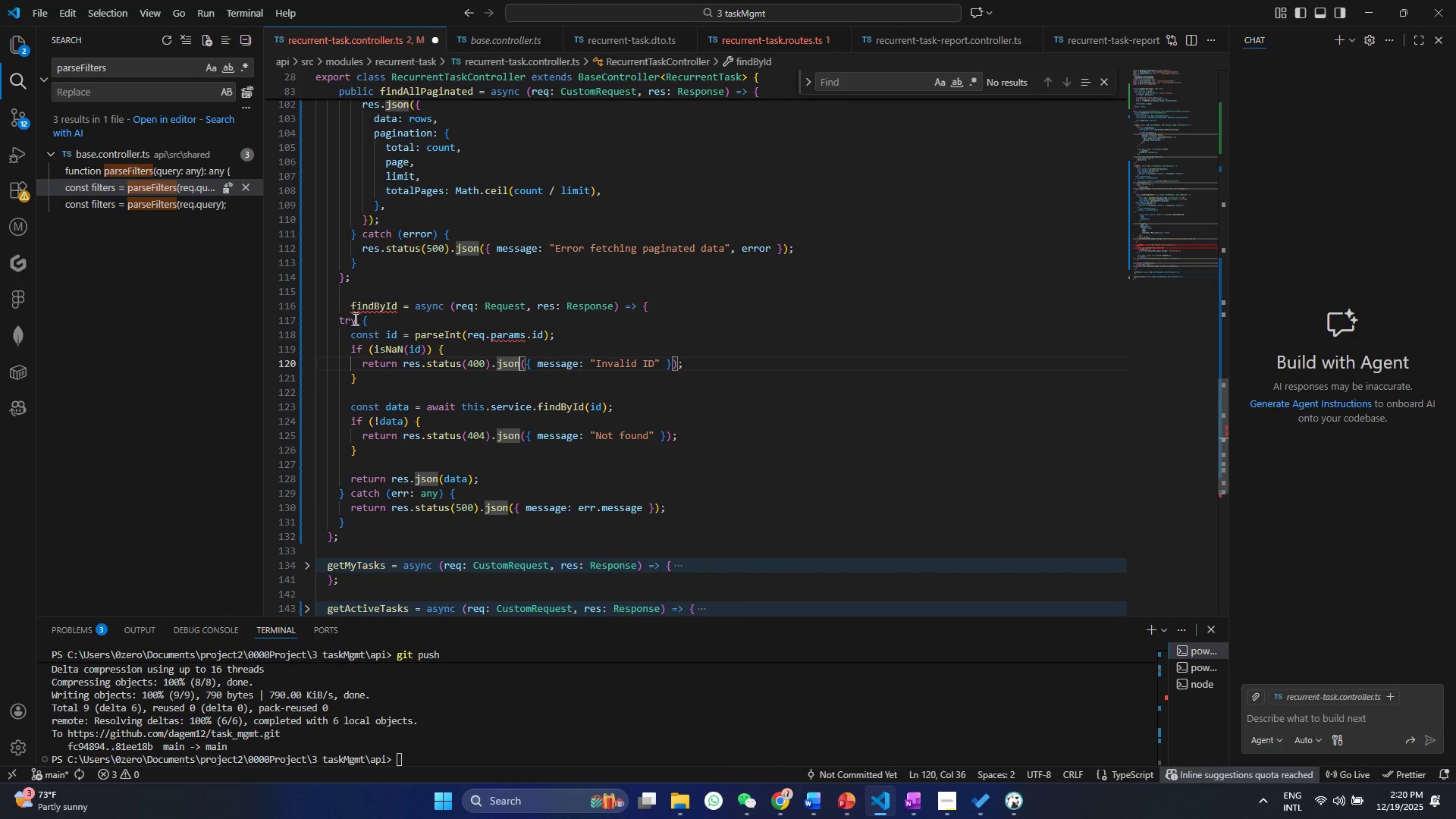 
scroll: coordinate [390, 323], scroll_direction: up, amount: 37.0
 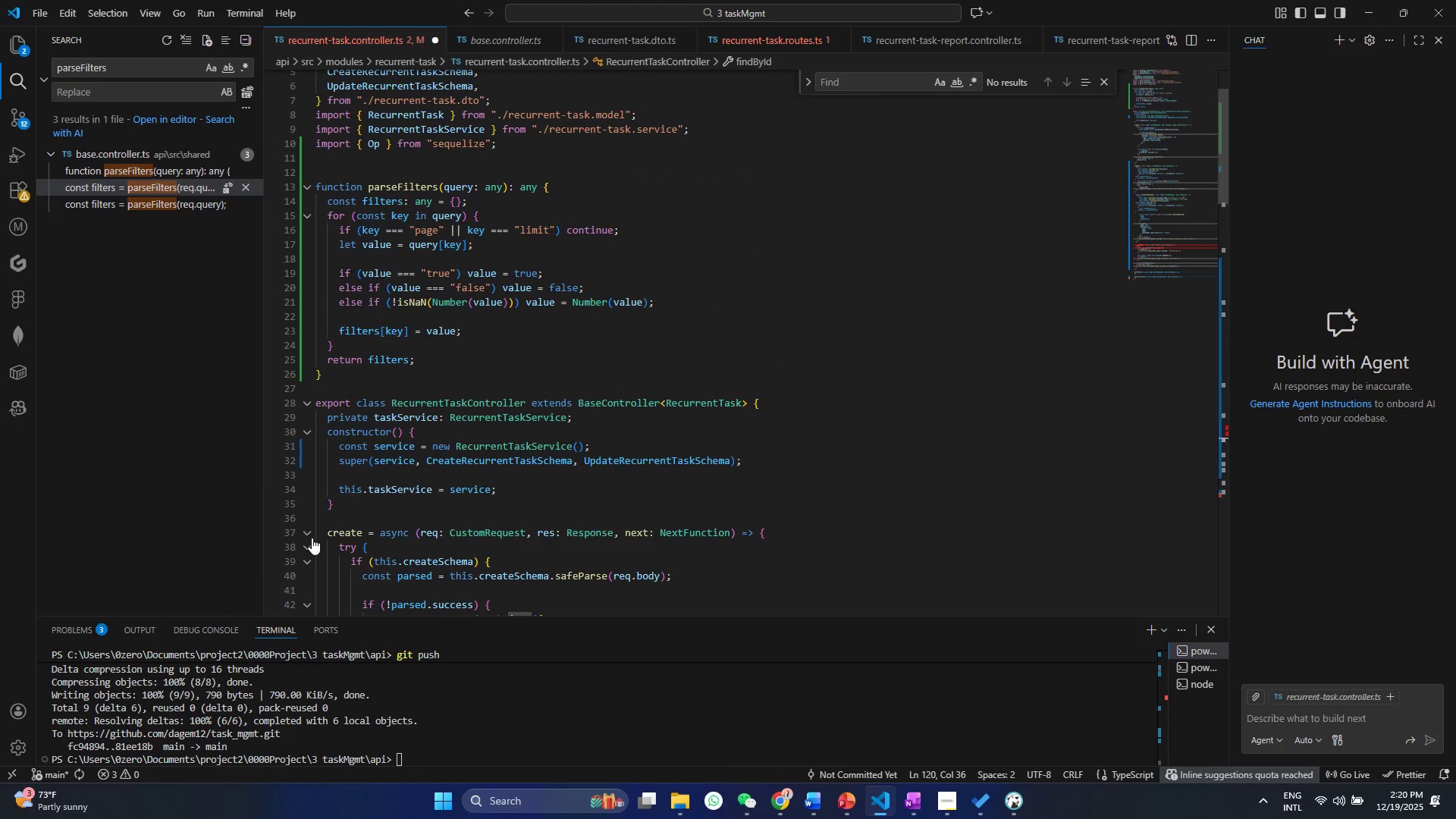 
left_click([304, 535])
 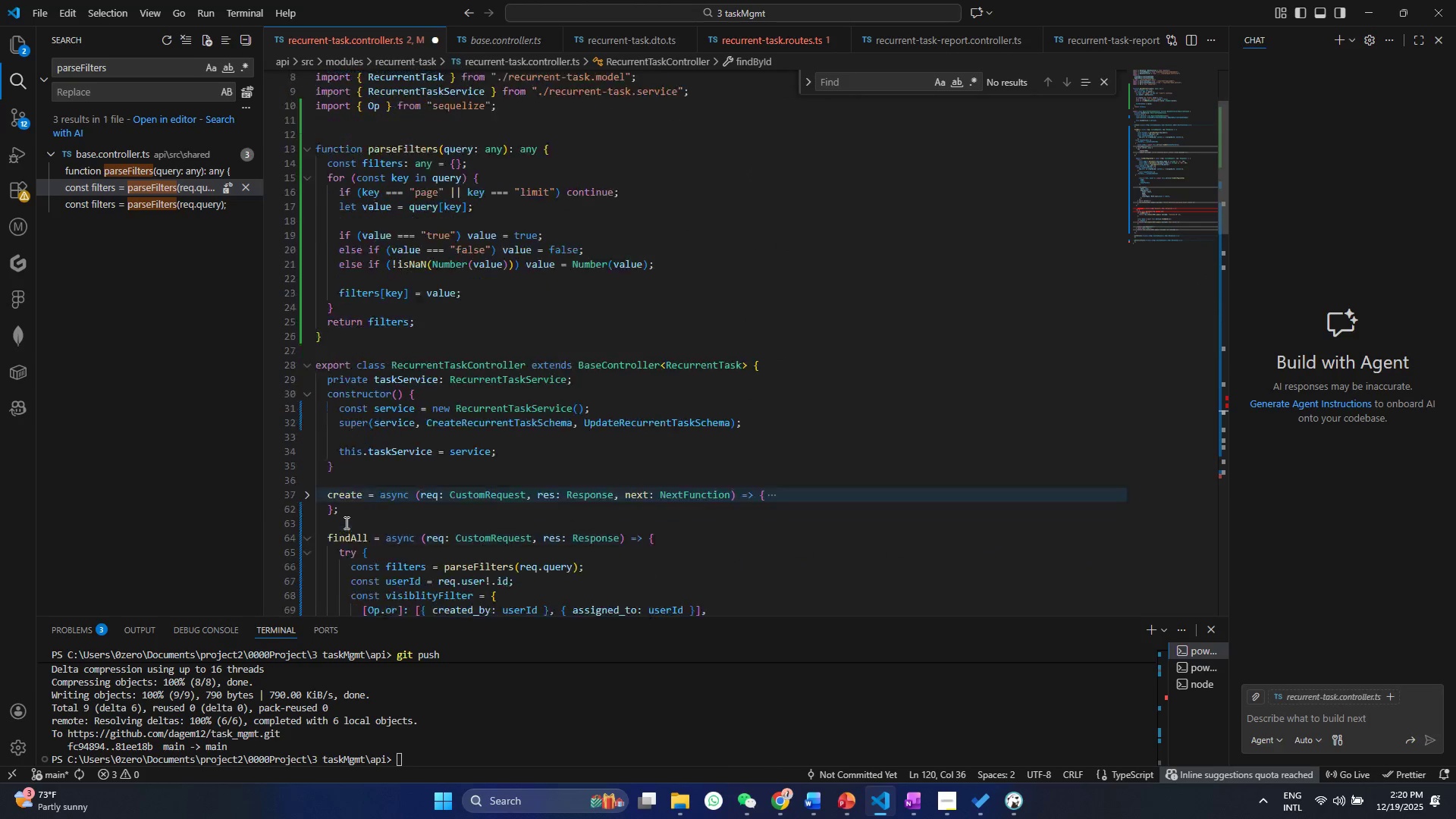 
scroll: coordinate [345, 522], scroll_direction: down, amount: 3.0
 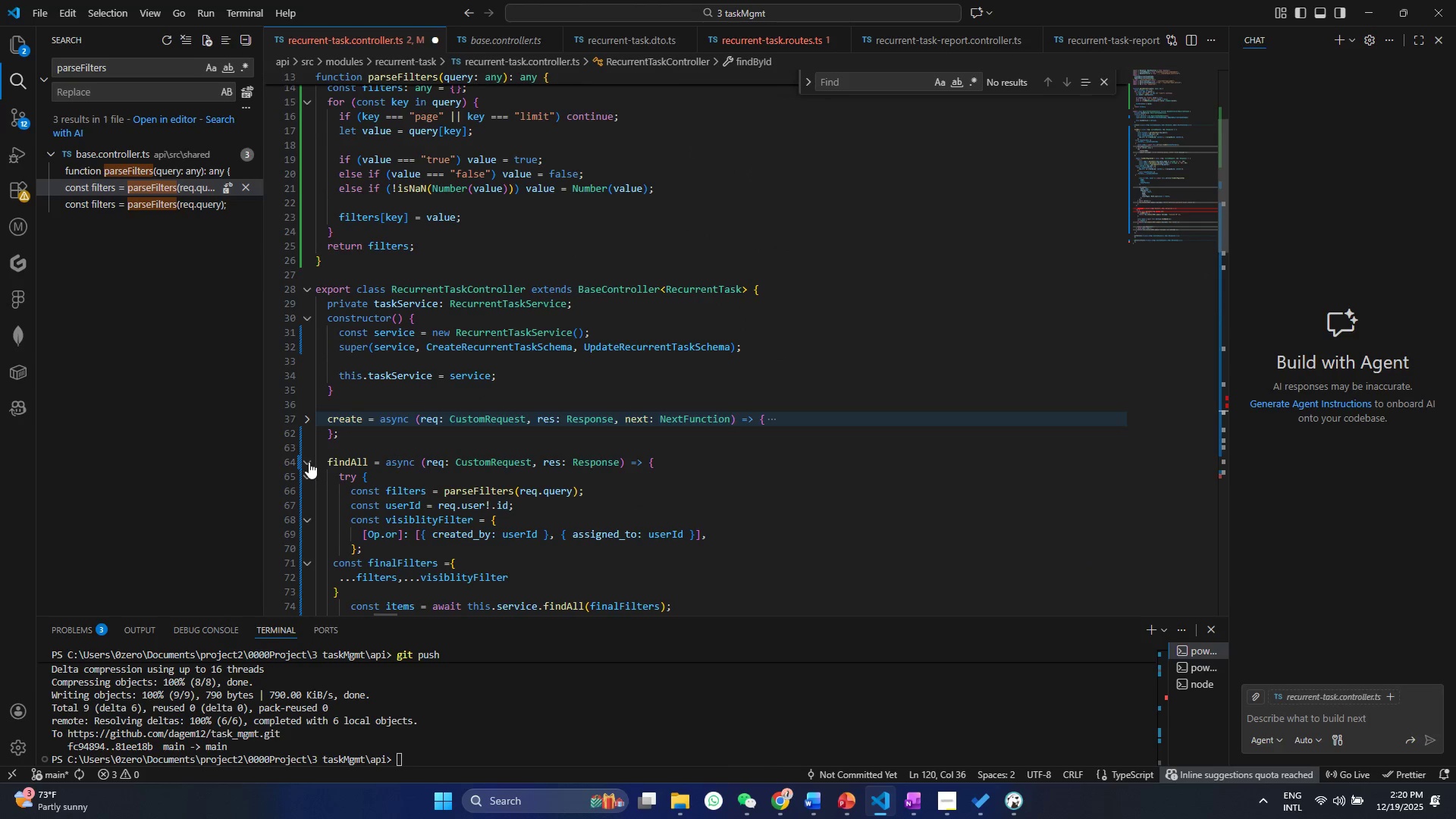 
left_click([309, 460])
 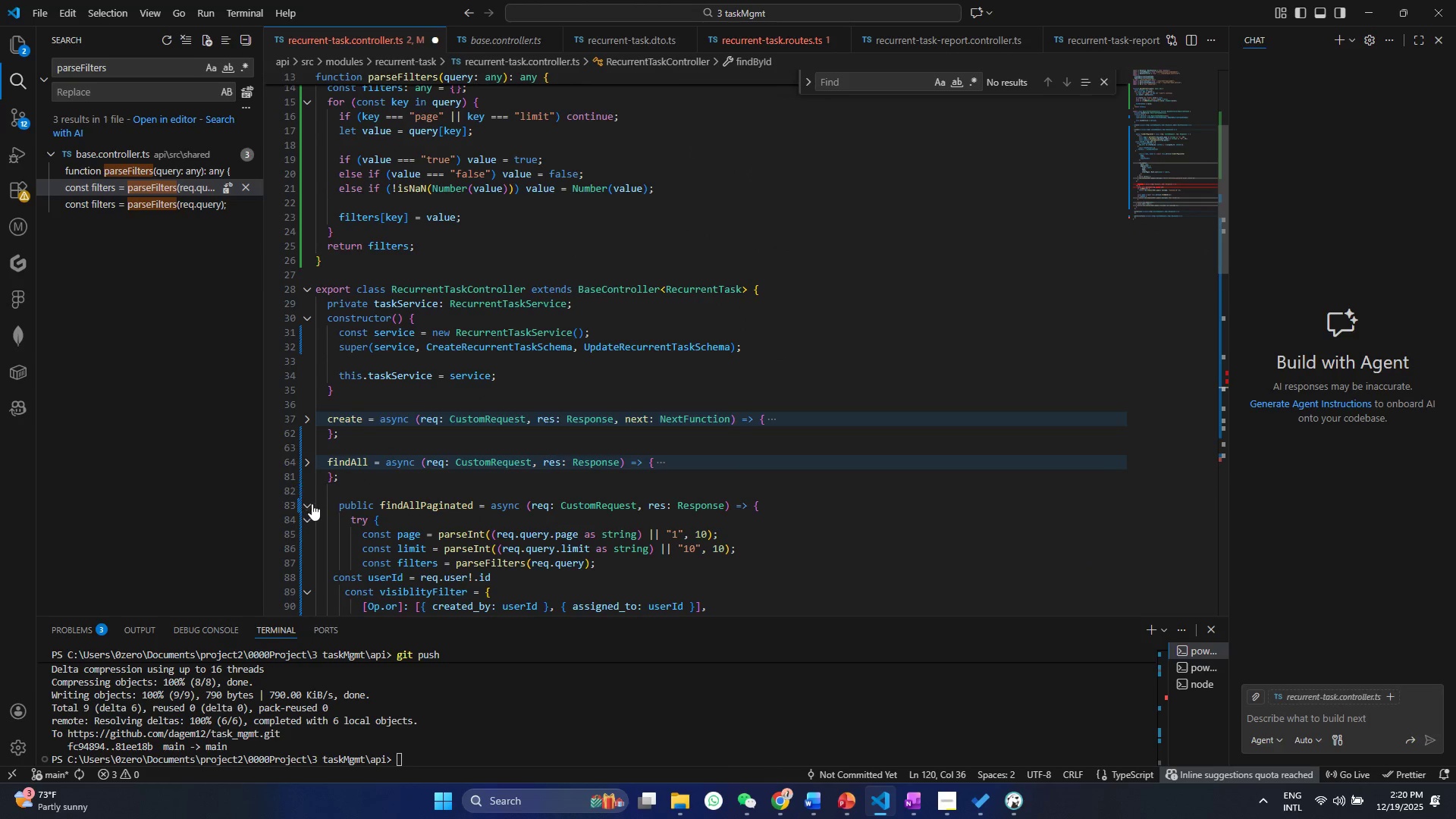 
left_click([312, 504])
 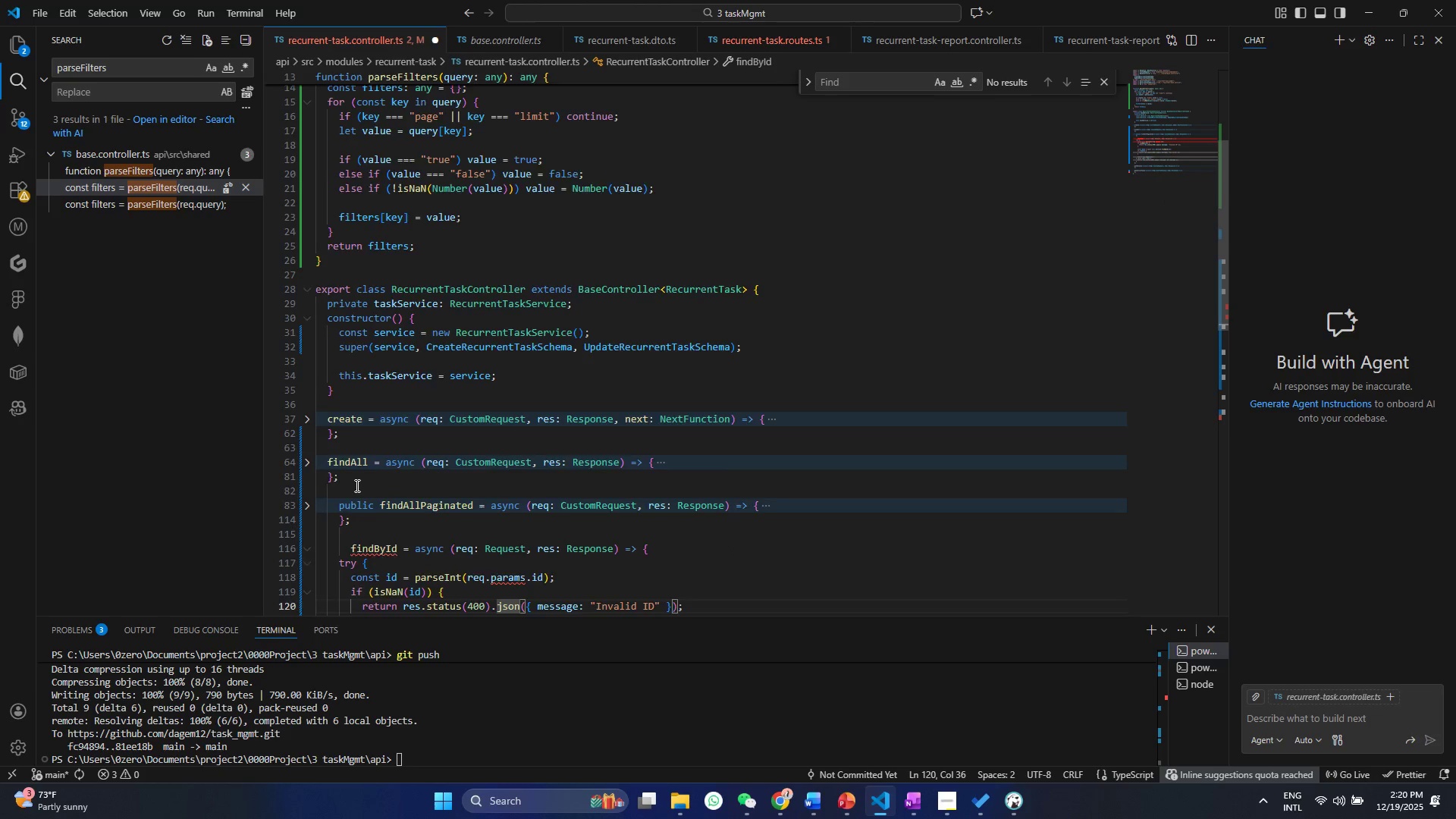 
scroll: coordinate [356, 485], scroll_direction: down, amount: 2.0
 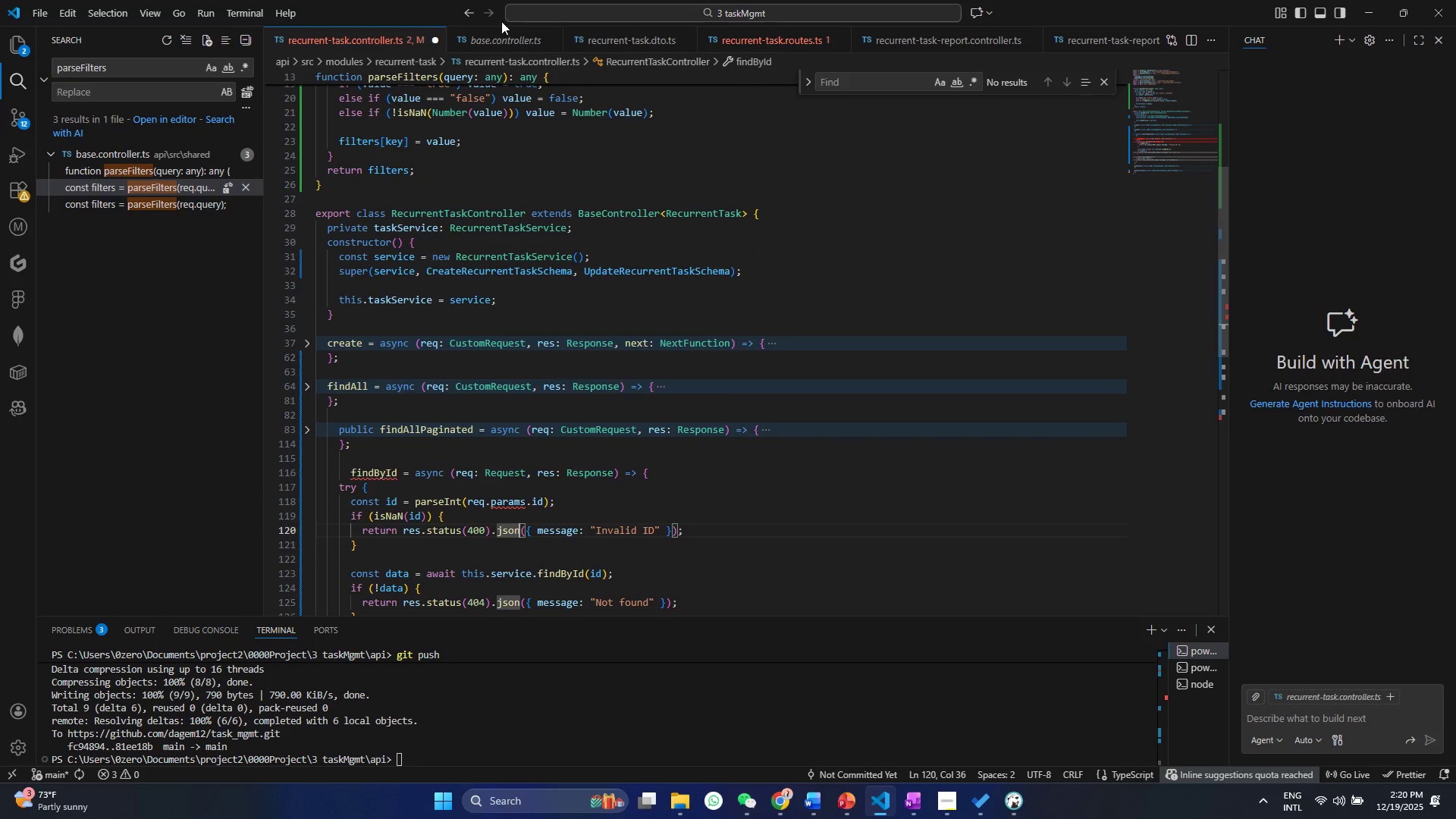 
left_click([447, 30])
 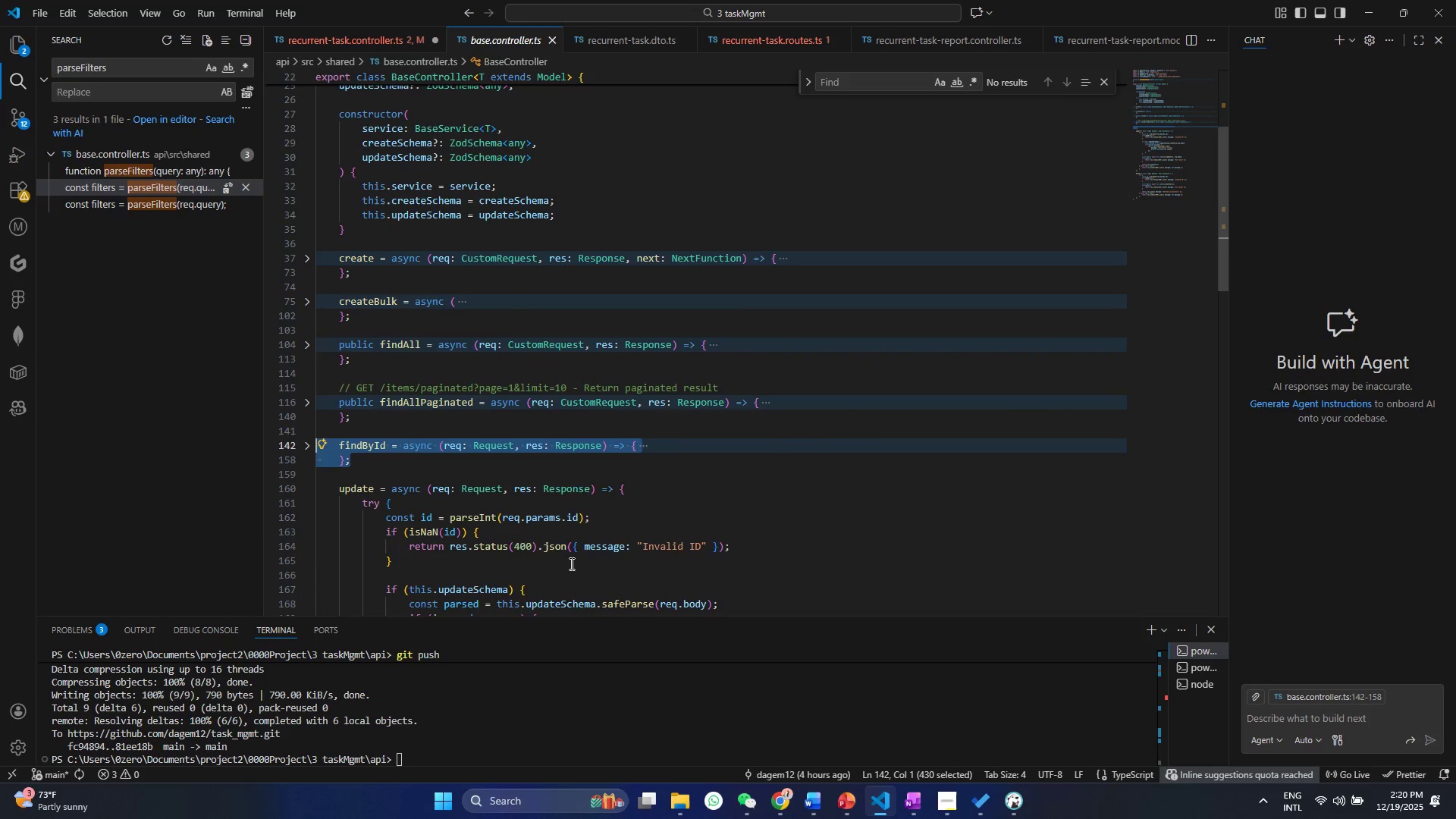 
scroll: coordinate [542, 540], scroll_direction: down, amount: 4.0
 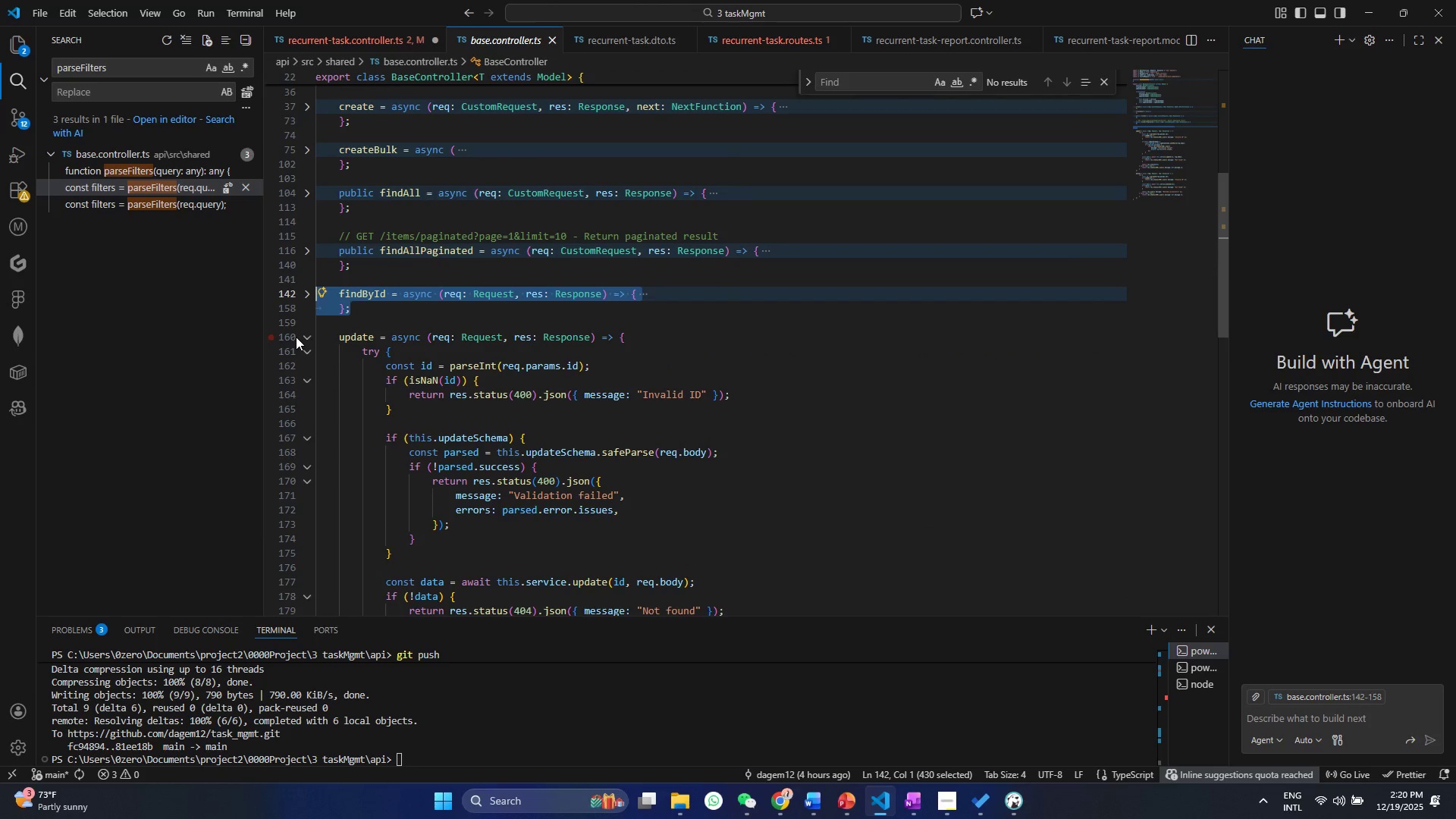 
left_click([303, 336])
 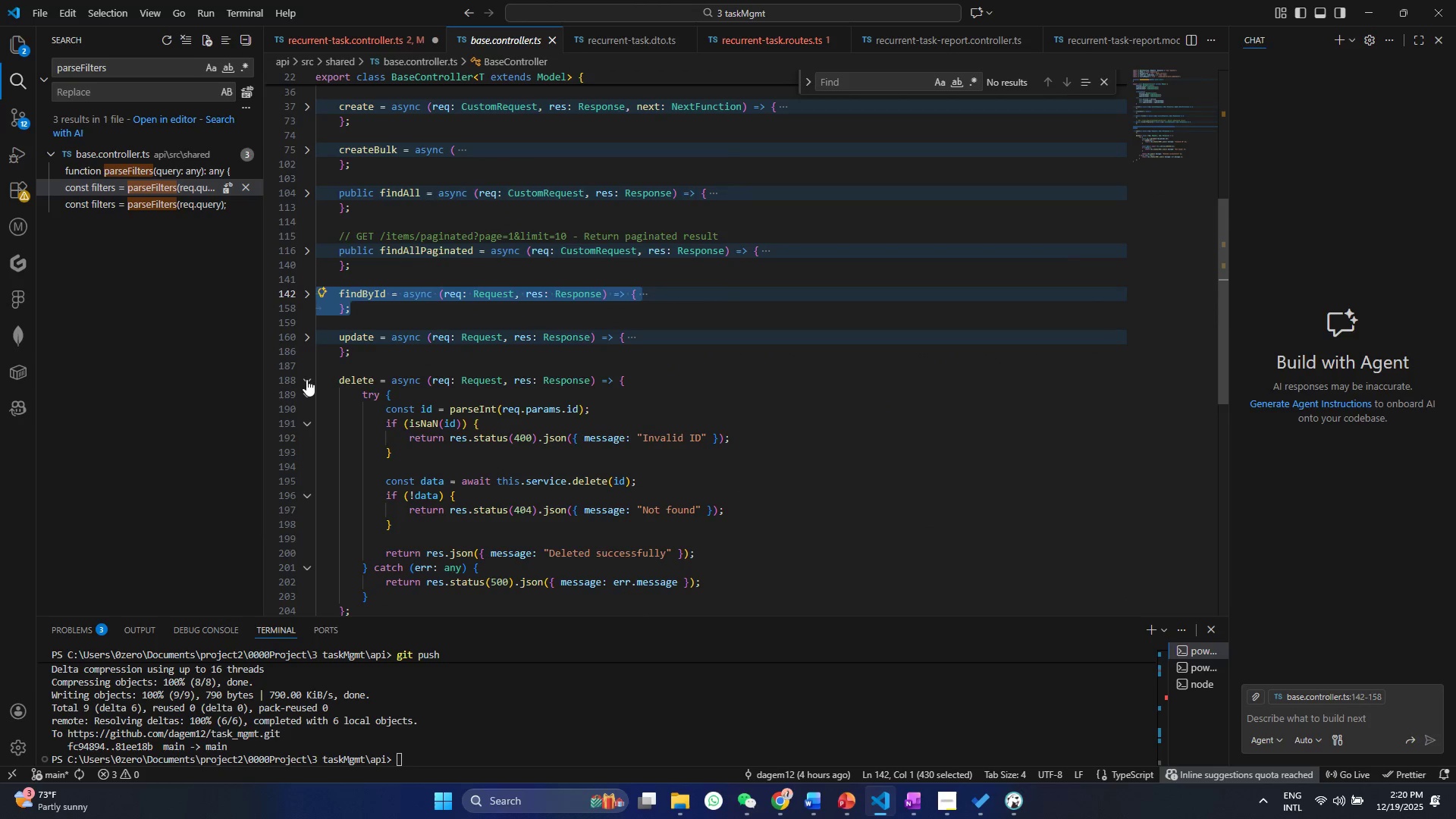 
left_click([308, 375])
 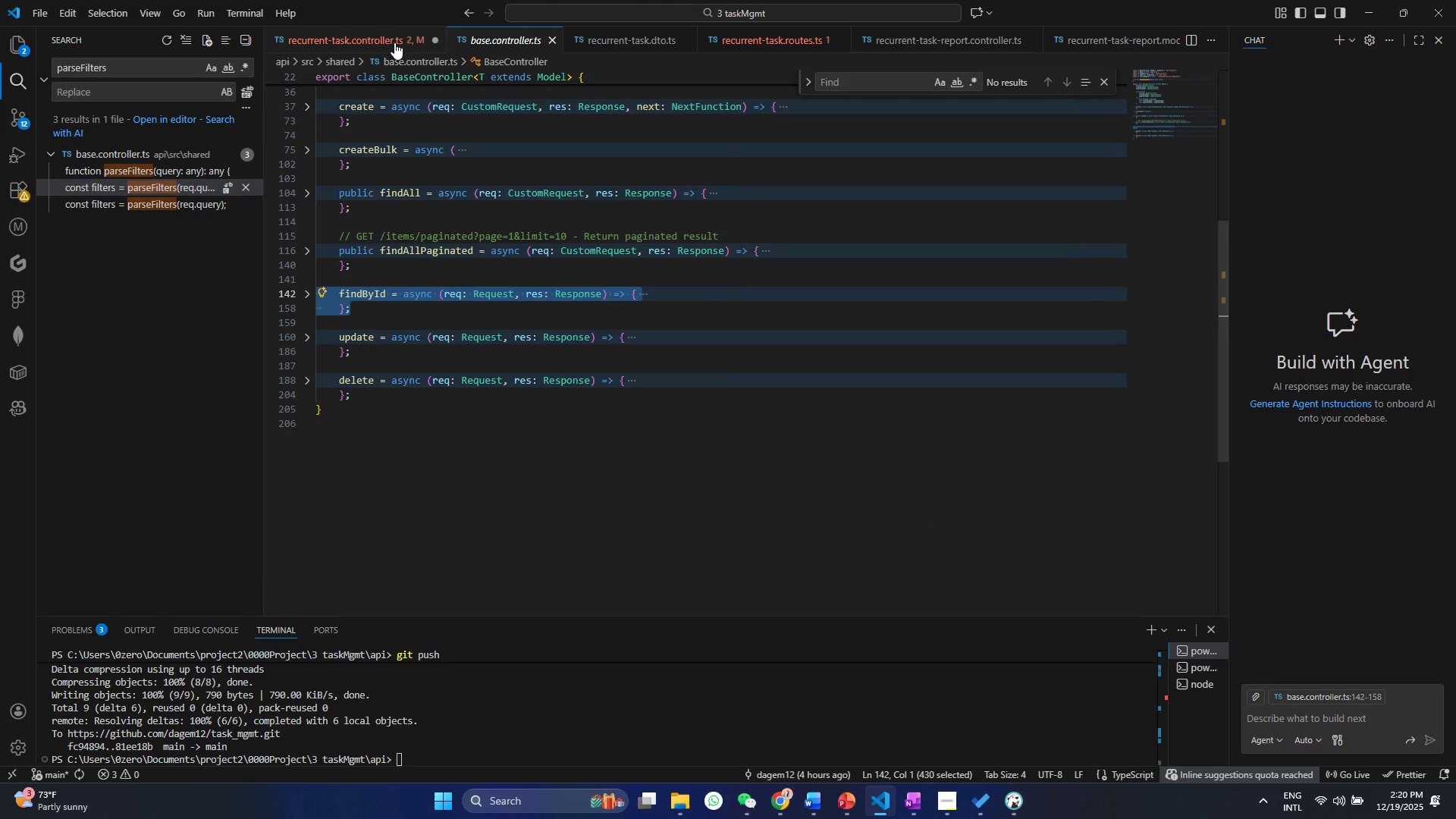 
left_click([394, 43])
 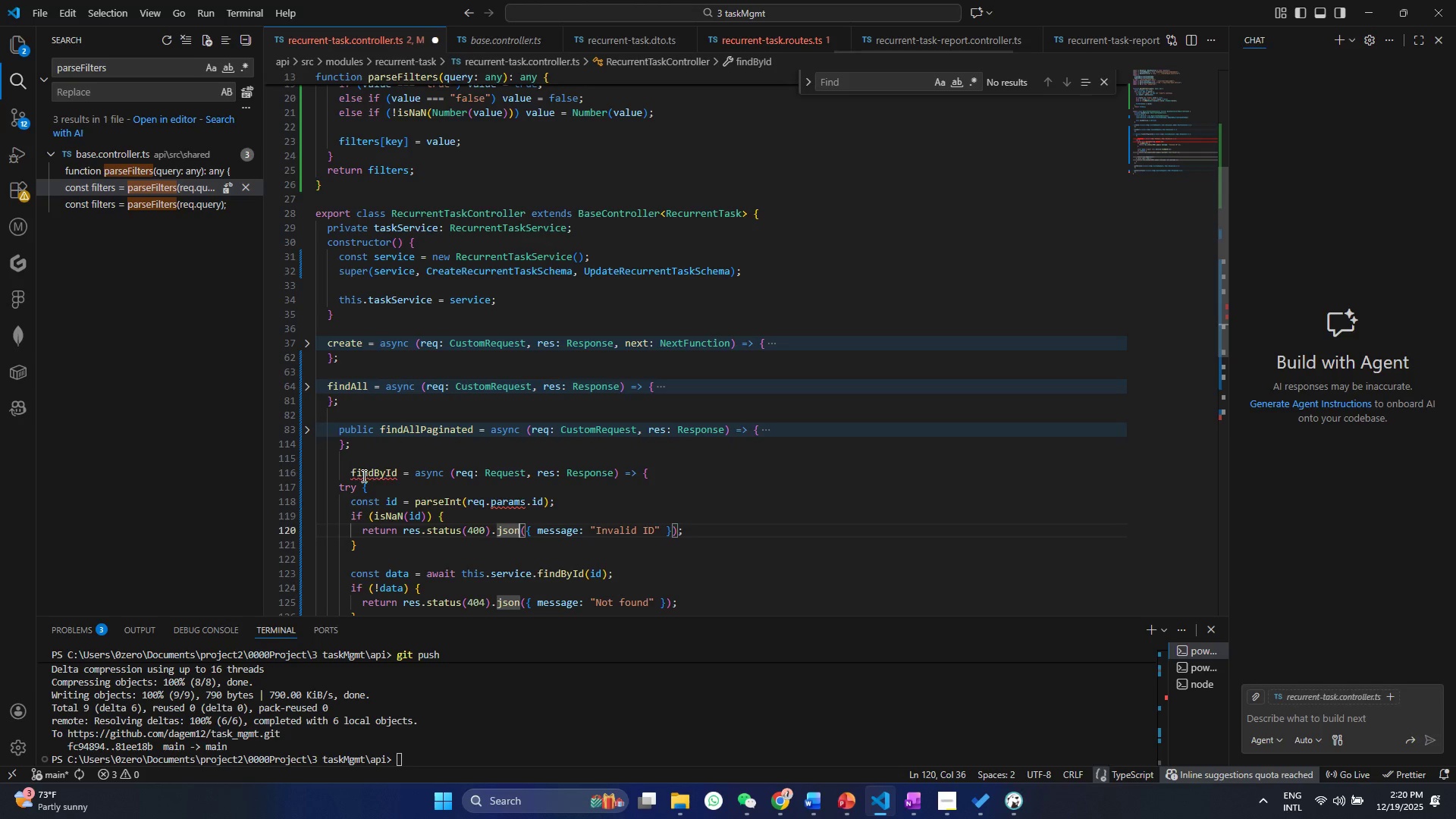 
mouse_move([399, 469])
 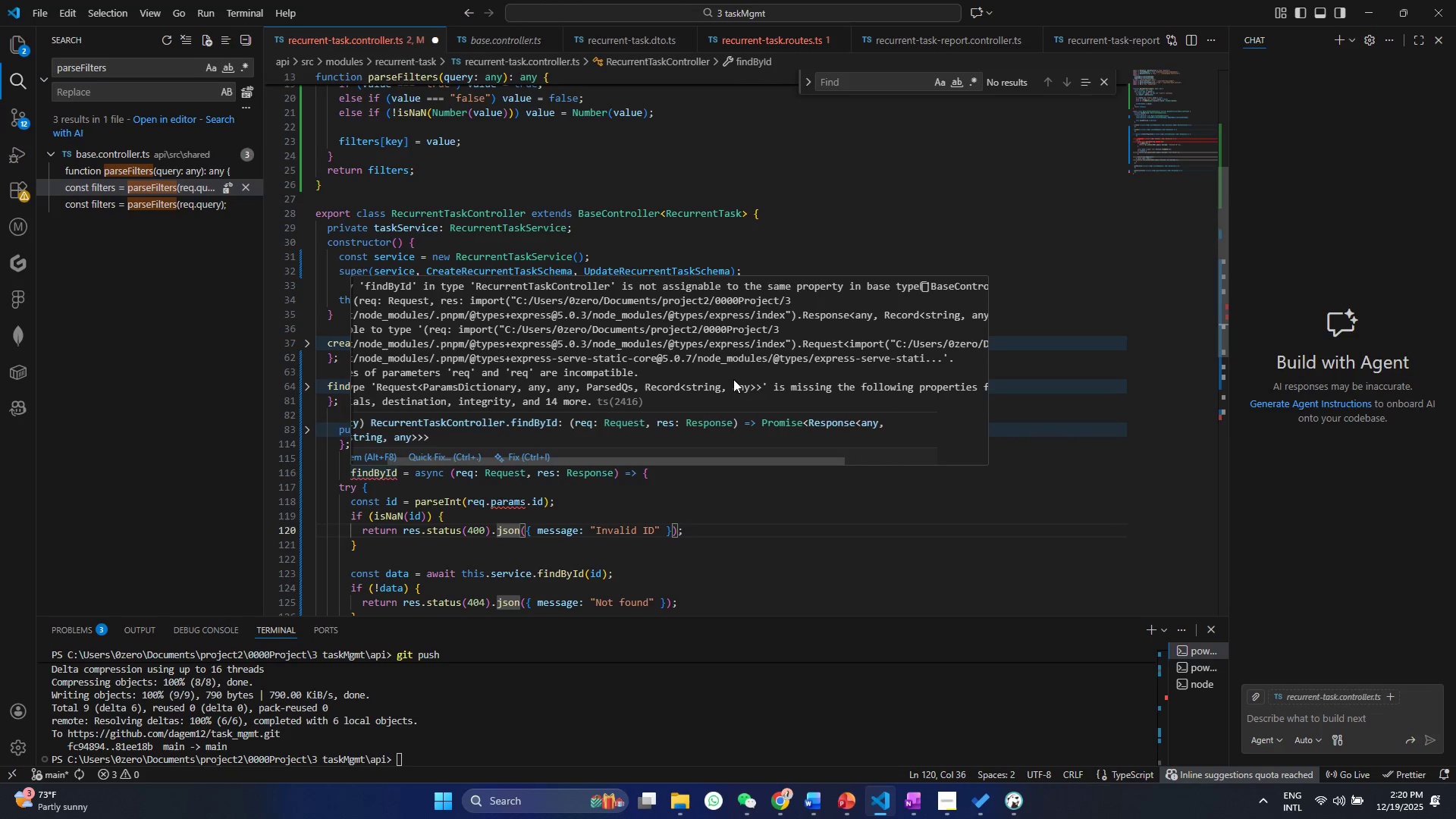 
wait(9.92)
 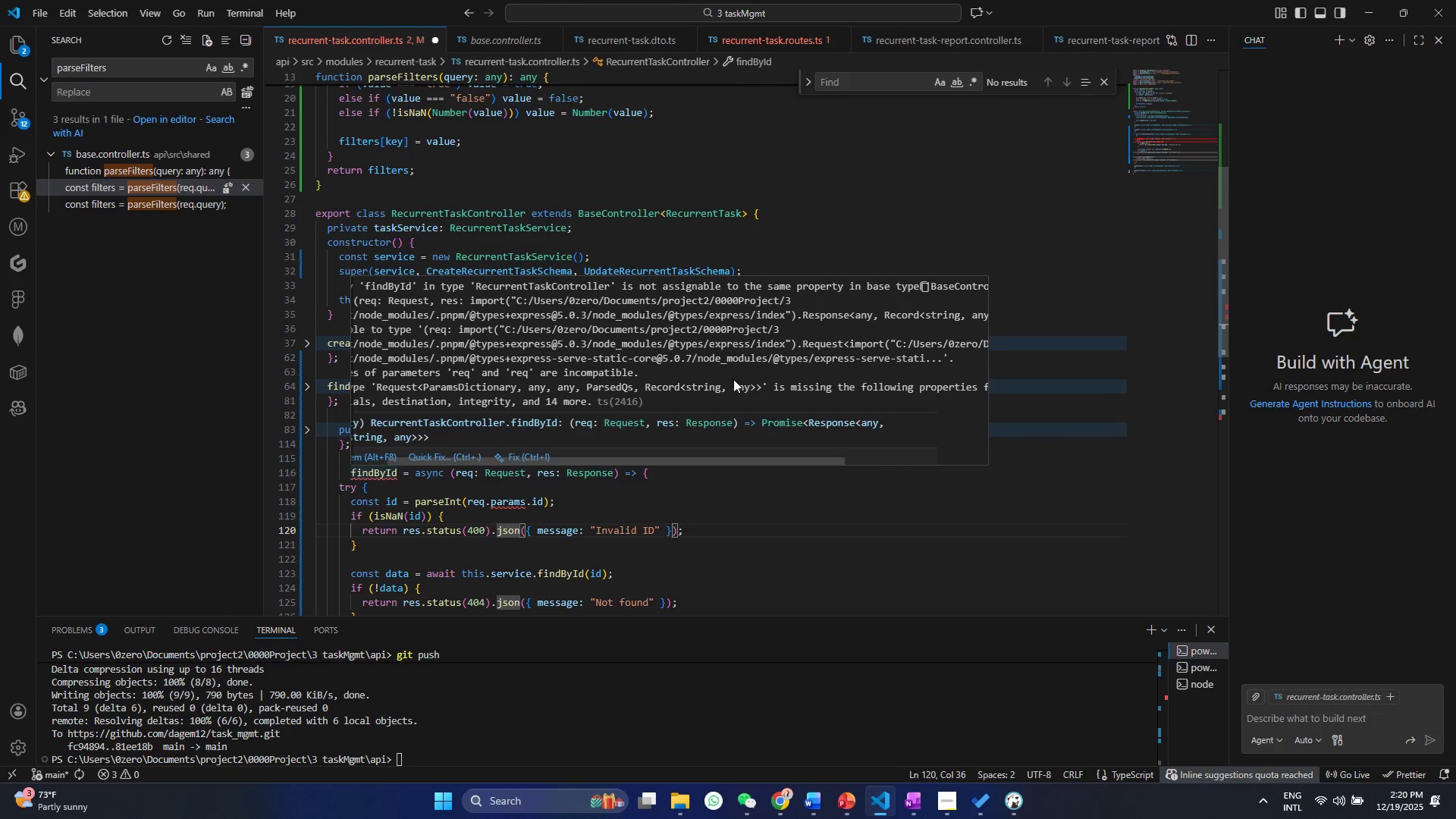 
left_click([482, 458])
 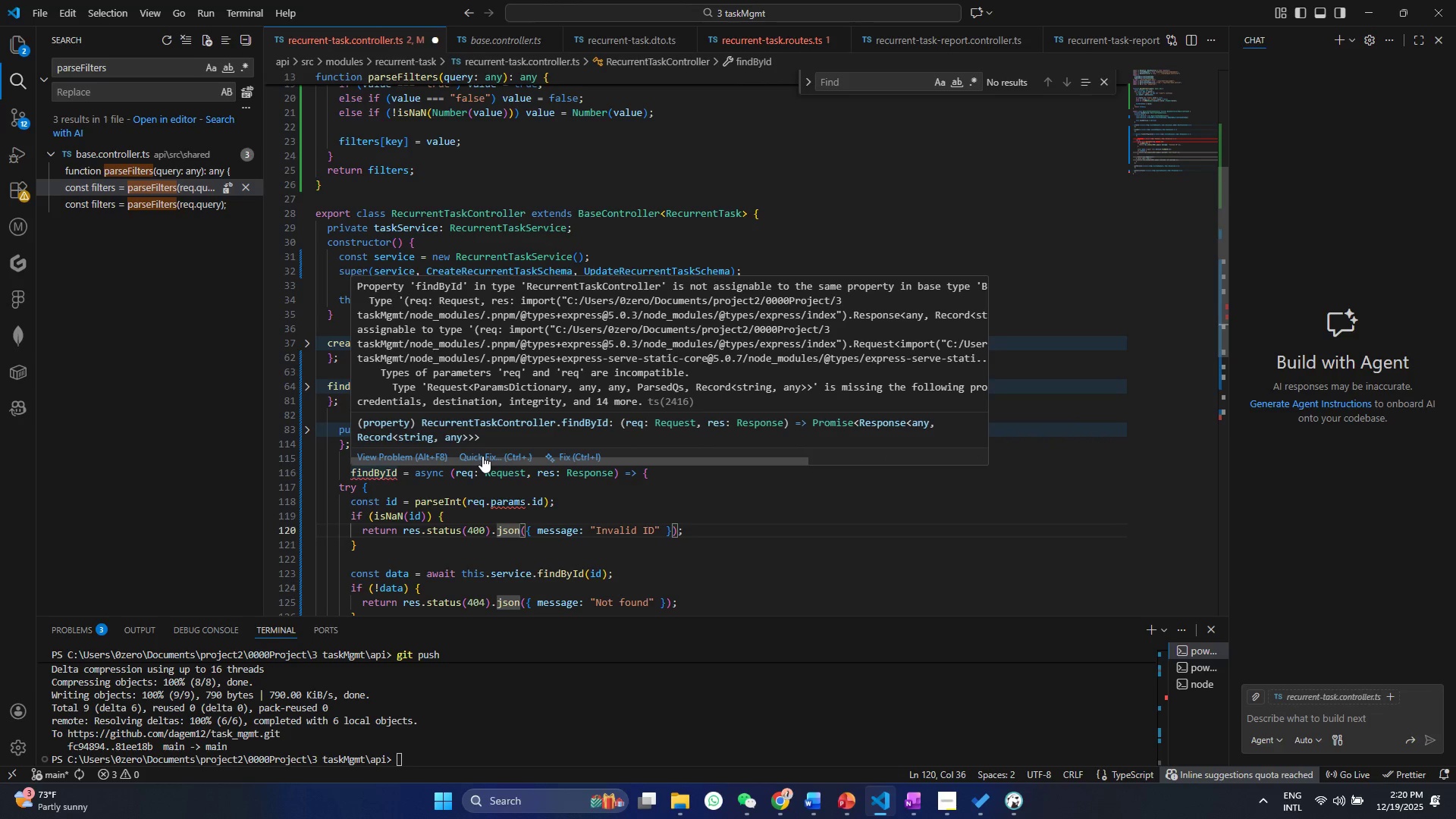 
left_click([482, 456])
 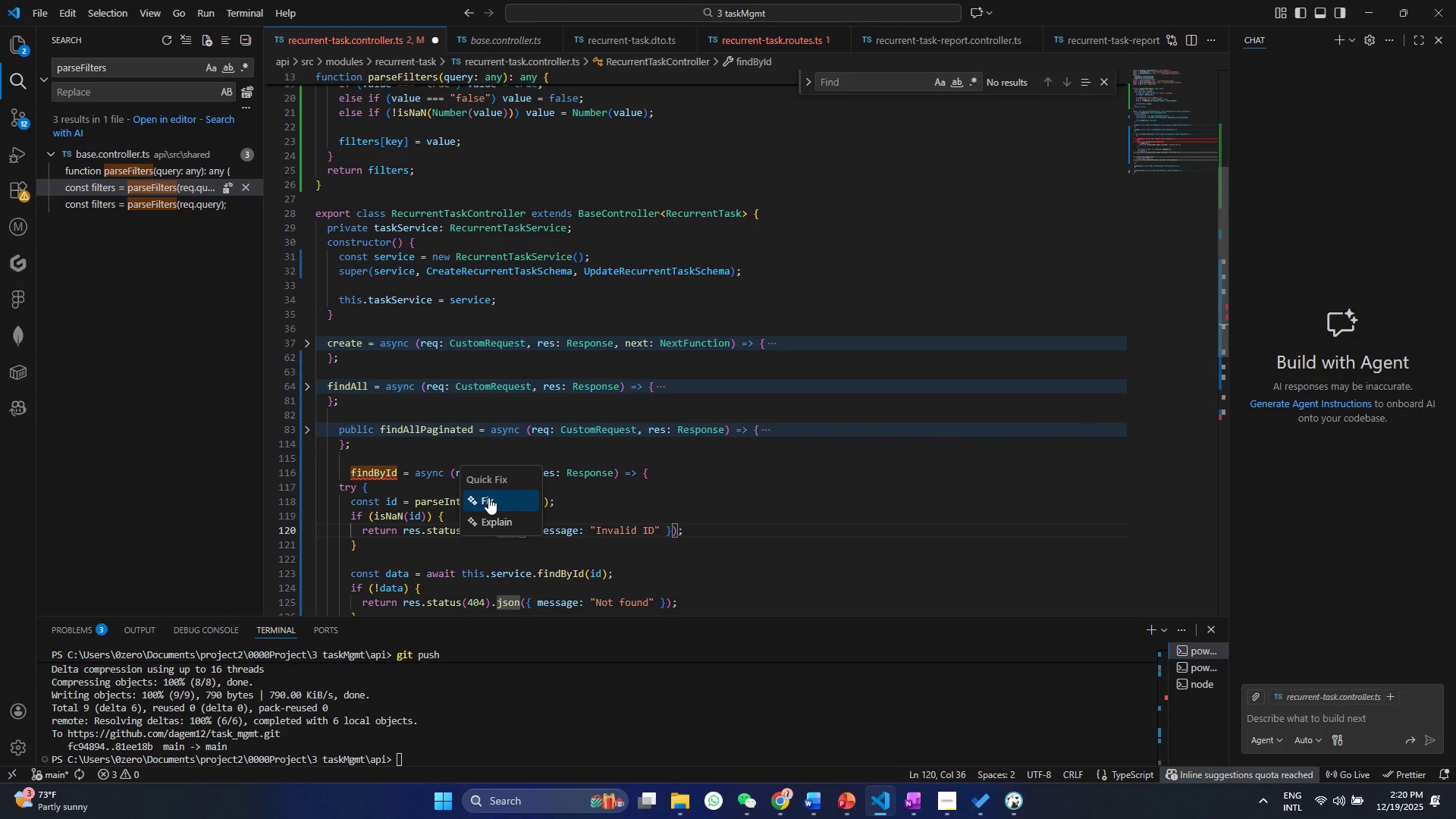 
left_click([488, 497])
 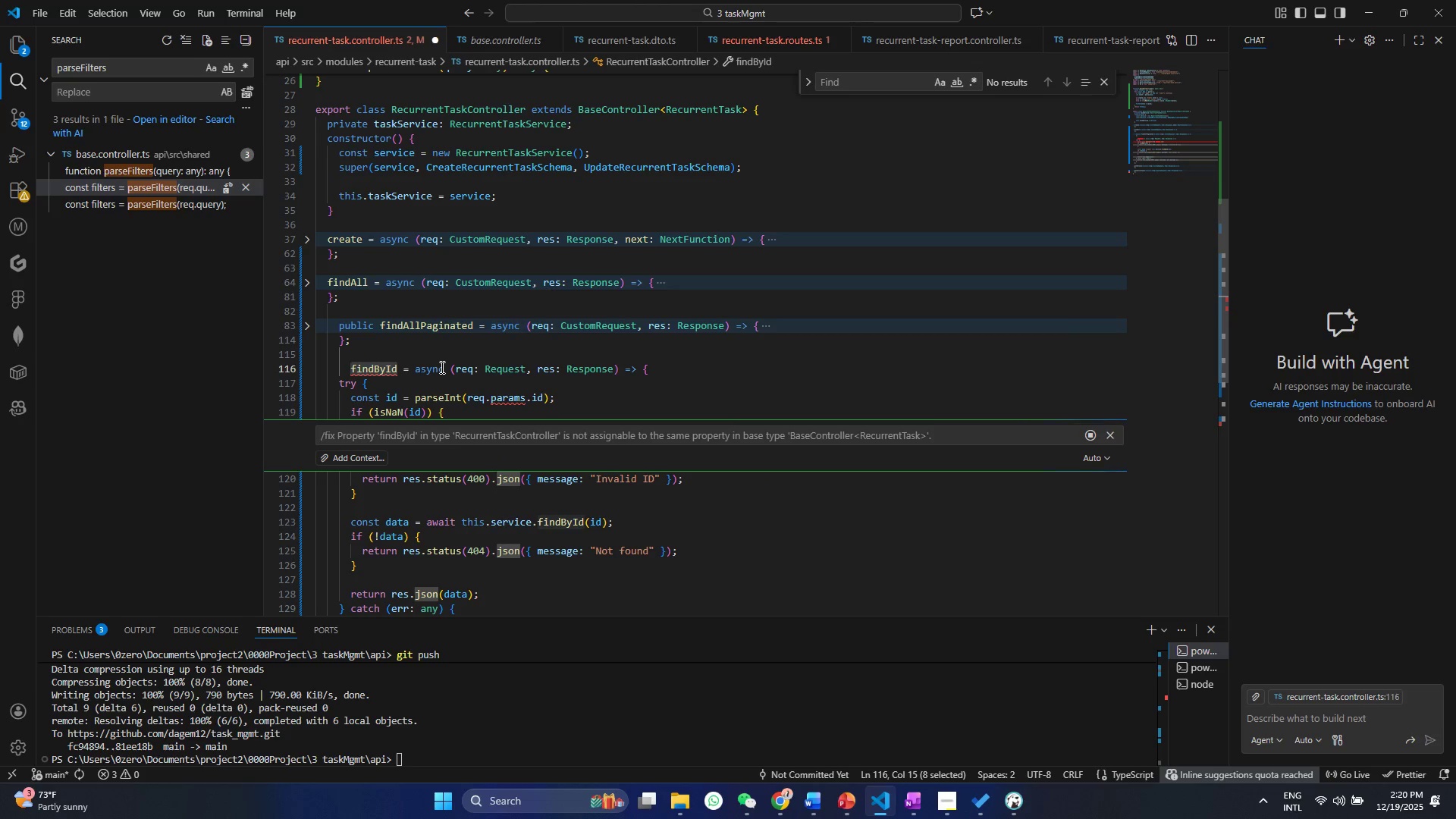 
wait(12.83)
 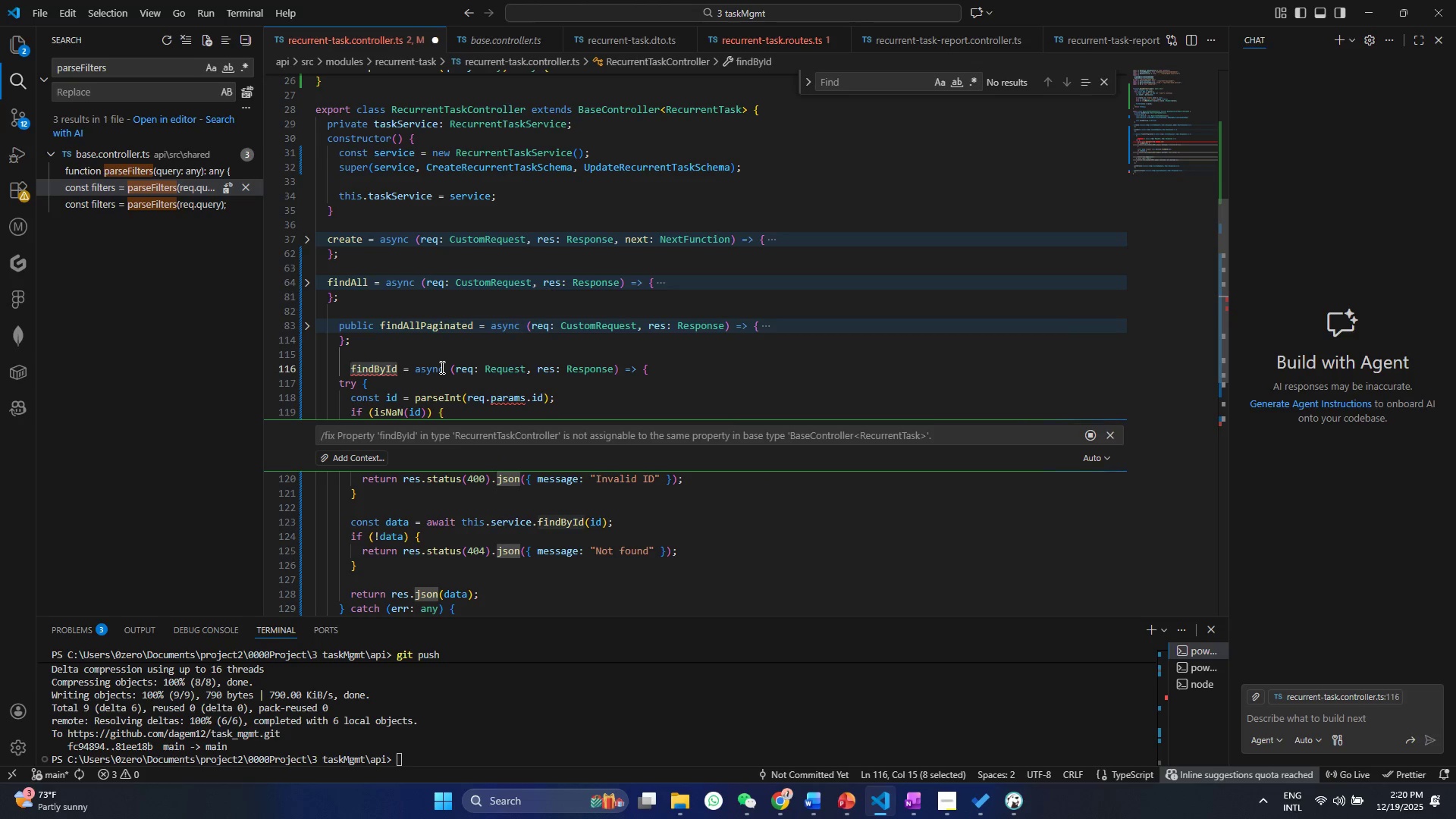 
scroll: coordinate [441, 367], scroll_direction: down, amount: 3.0
 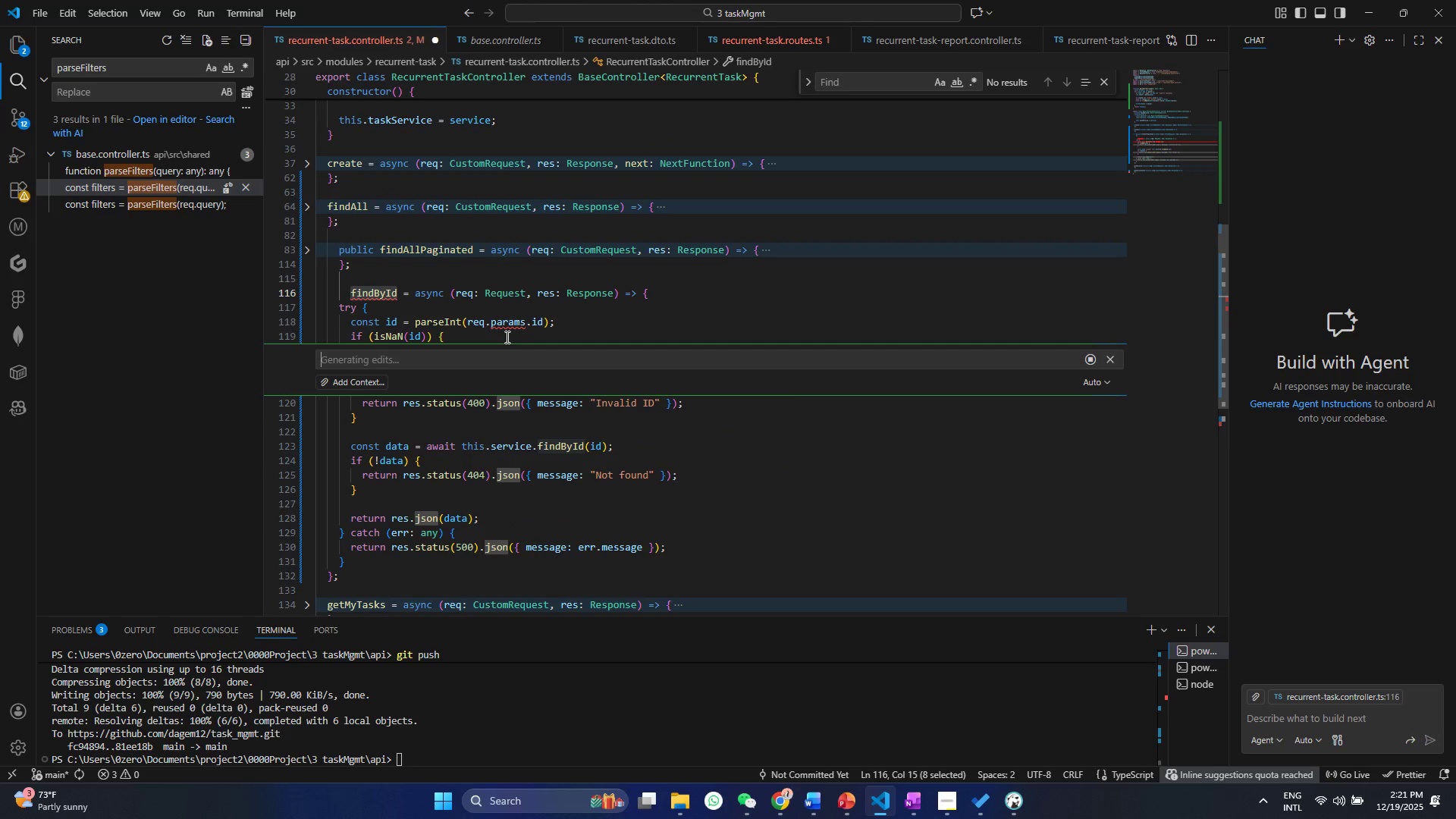 
left_click([9, 42])
 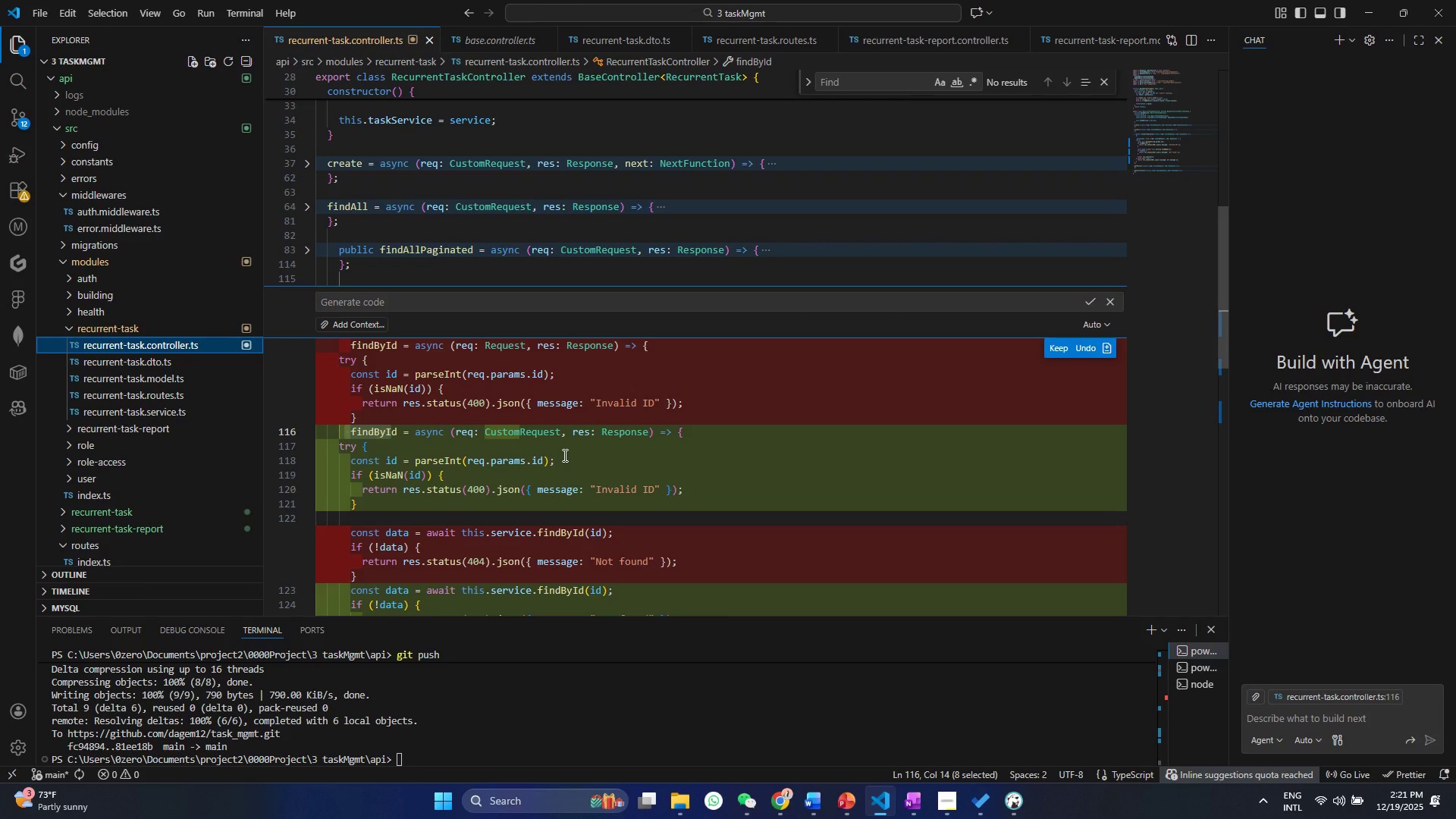 
wait(8.48)
 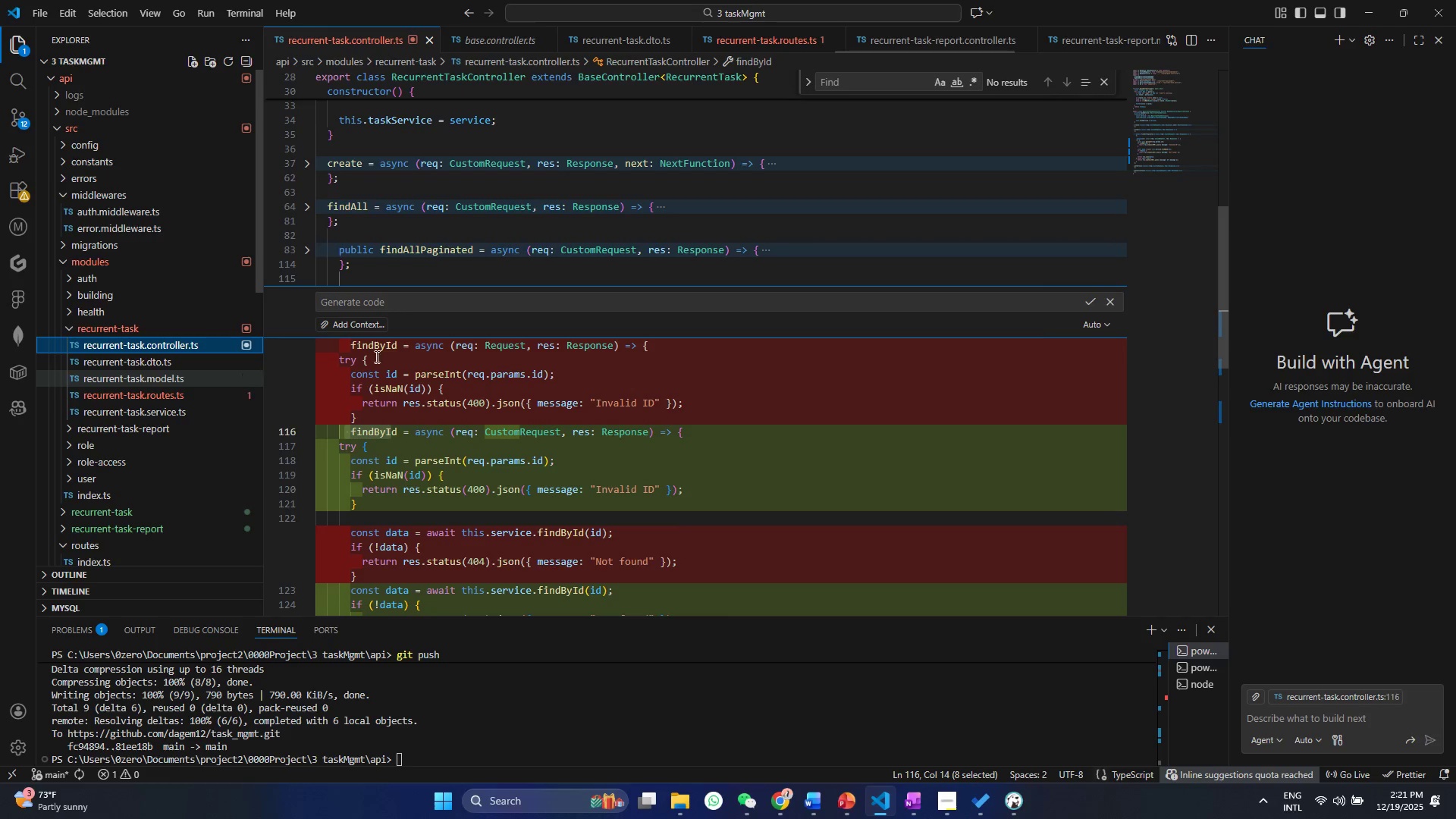 
key(Control+Z)
 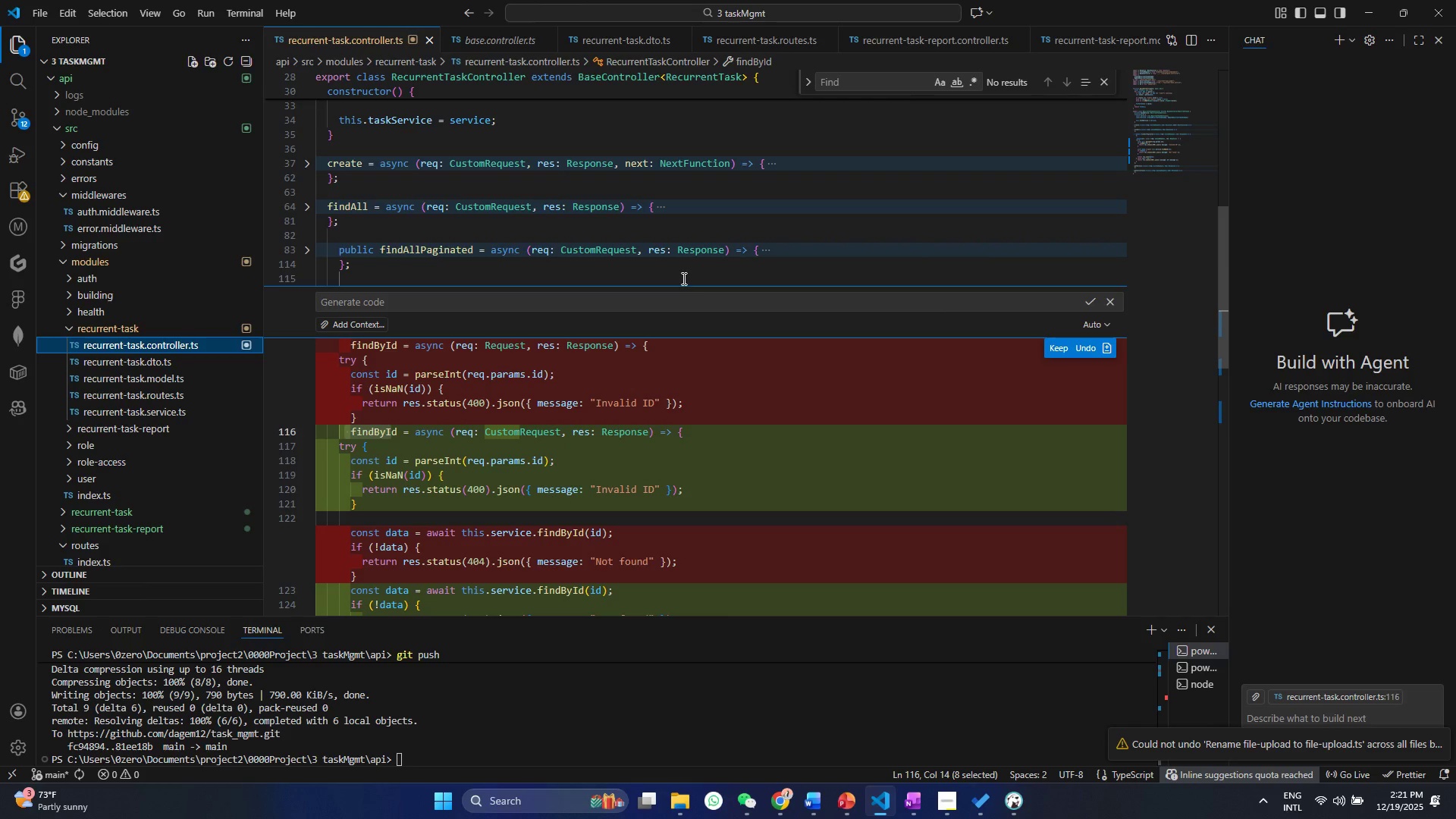 
left_click([682, 278])
 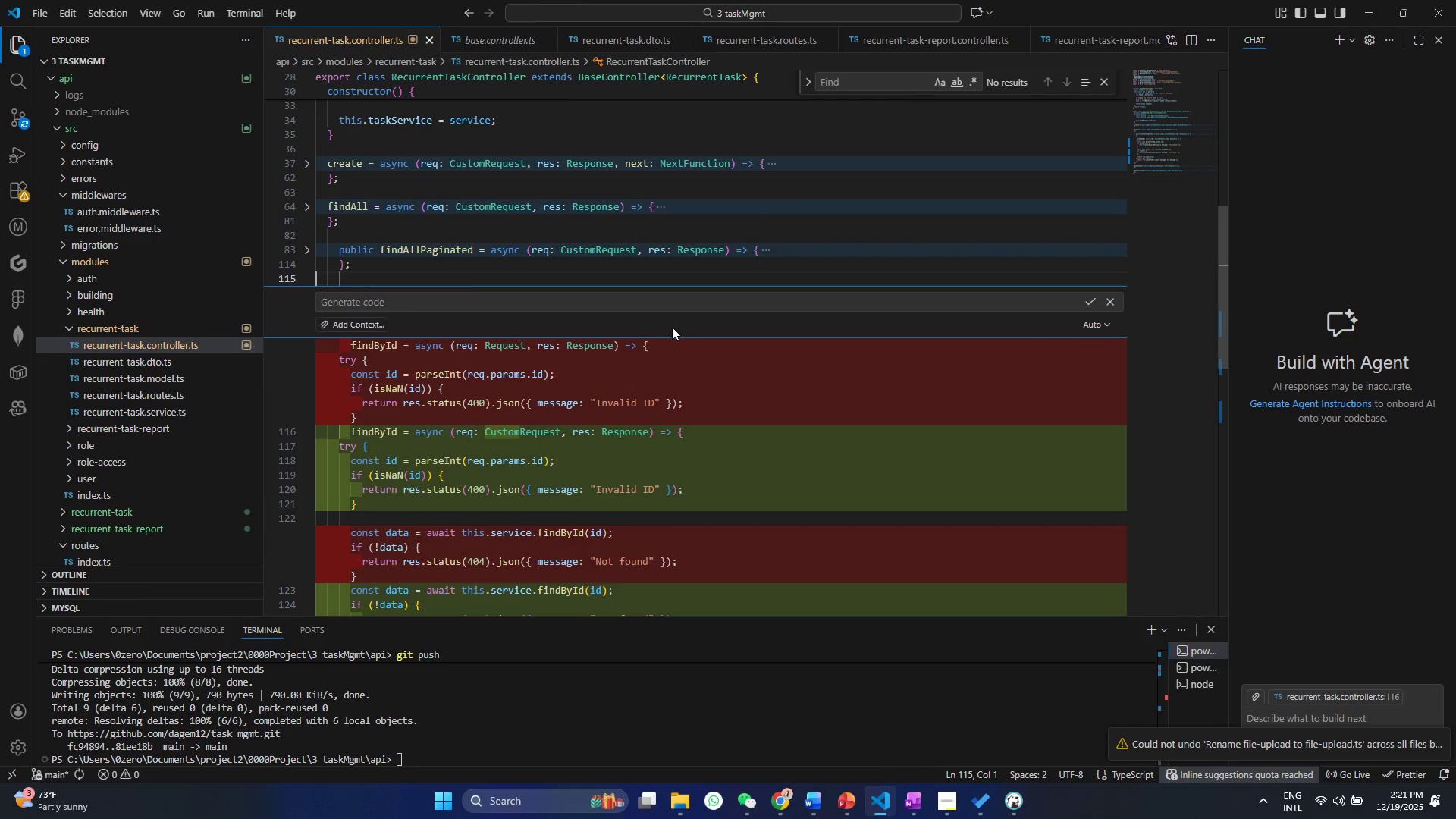 
key(Control+ControlLeft)
 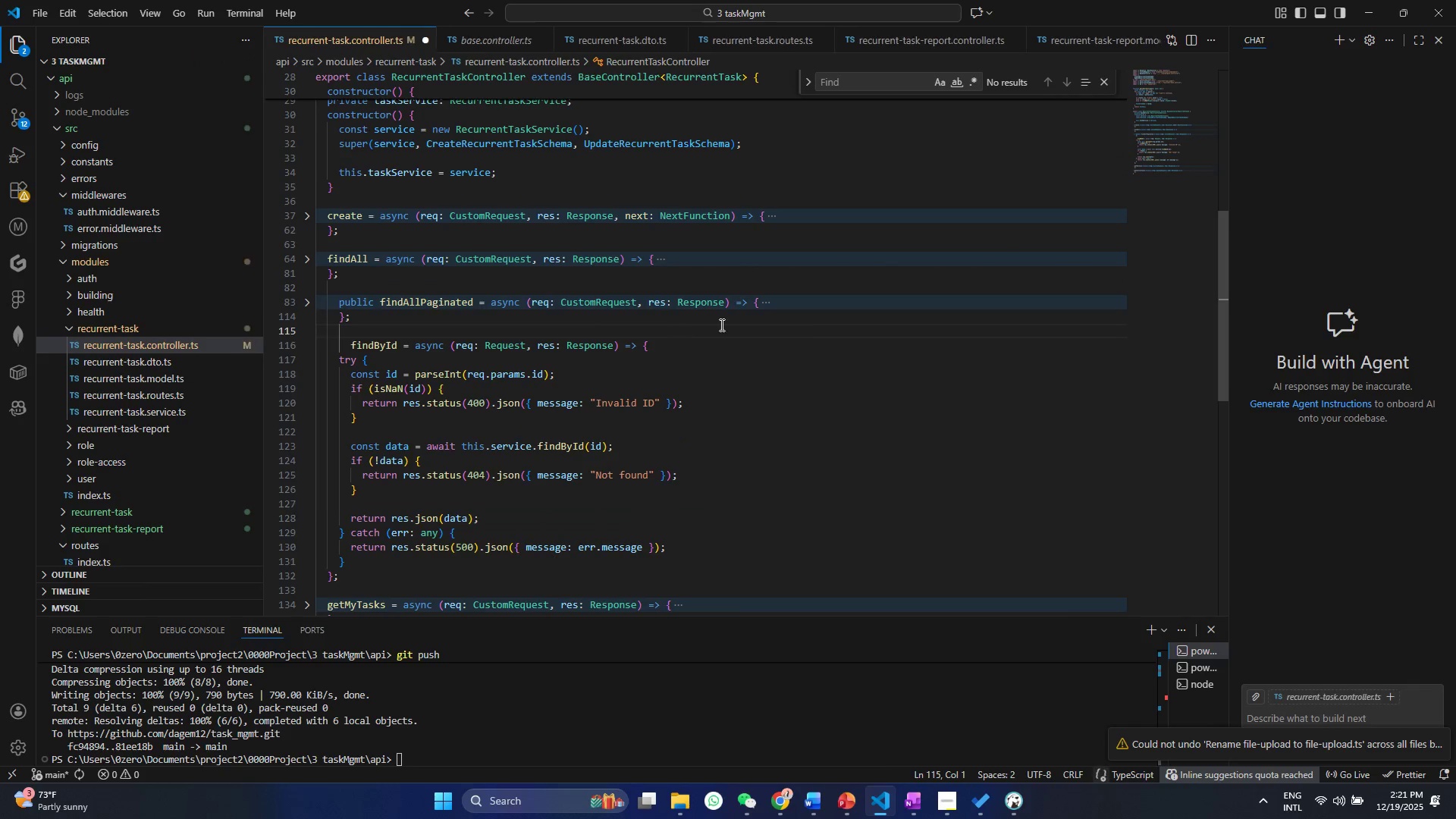 
key(Control+Z)
 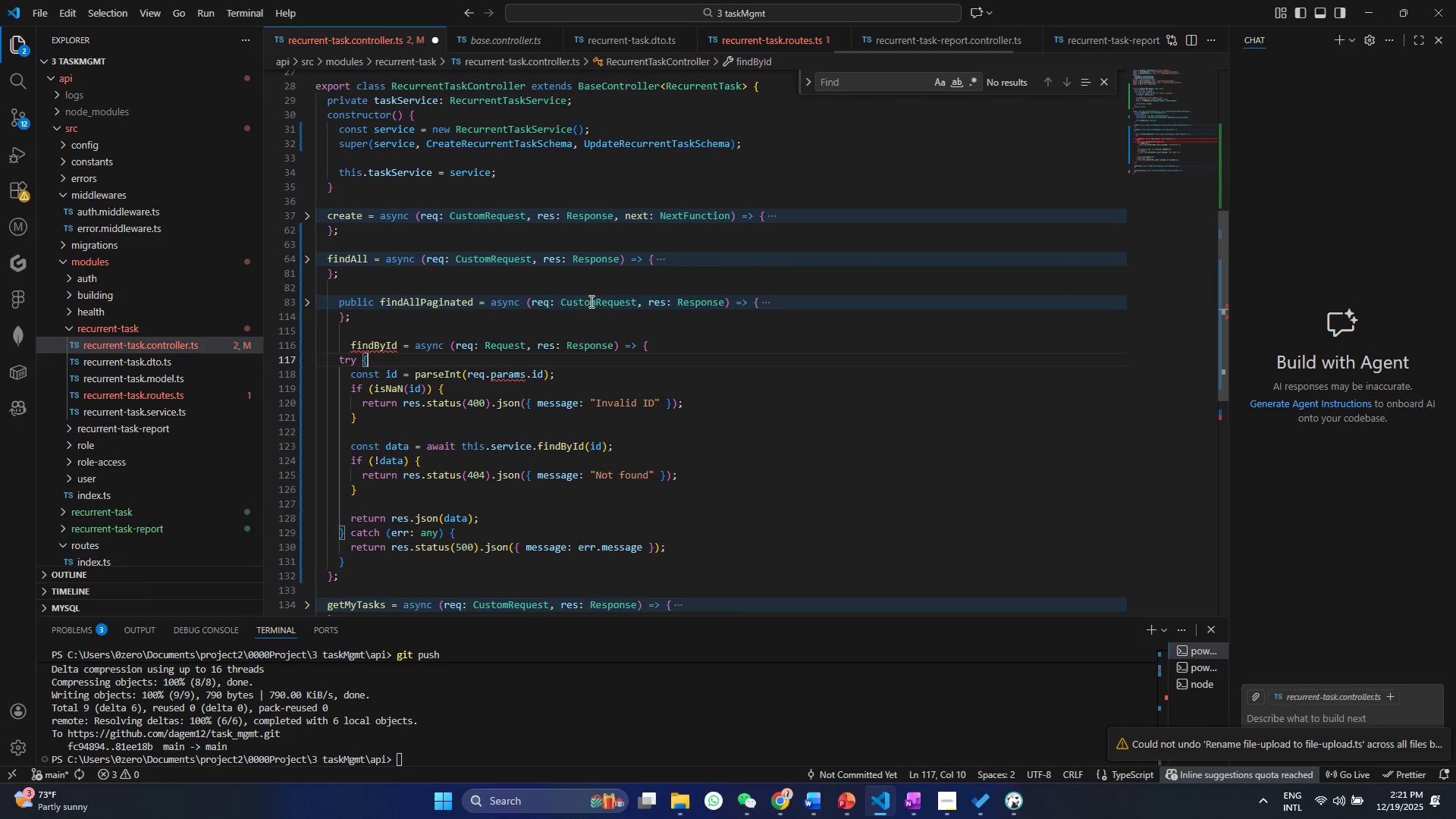 
double_click([593, 300])
 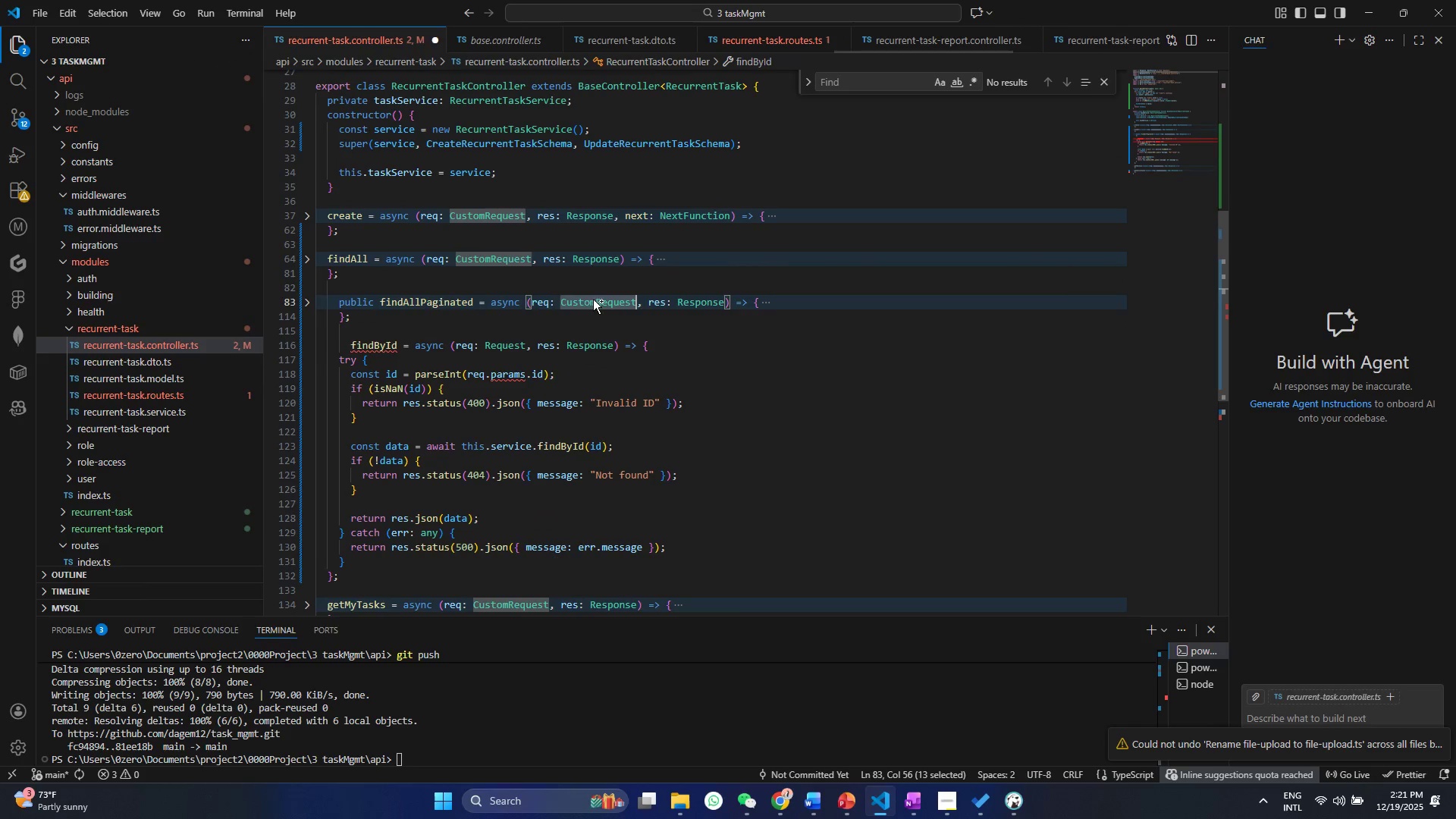 
triple_click([593, 300])
 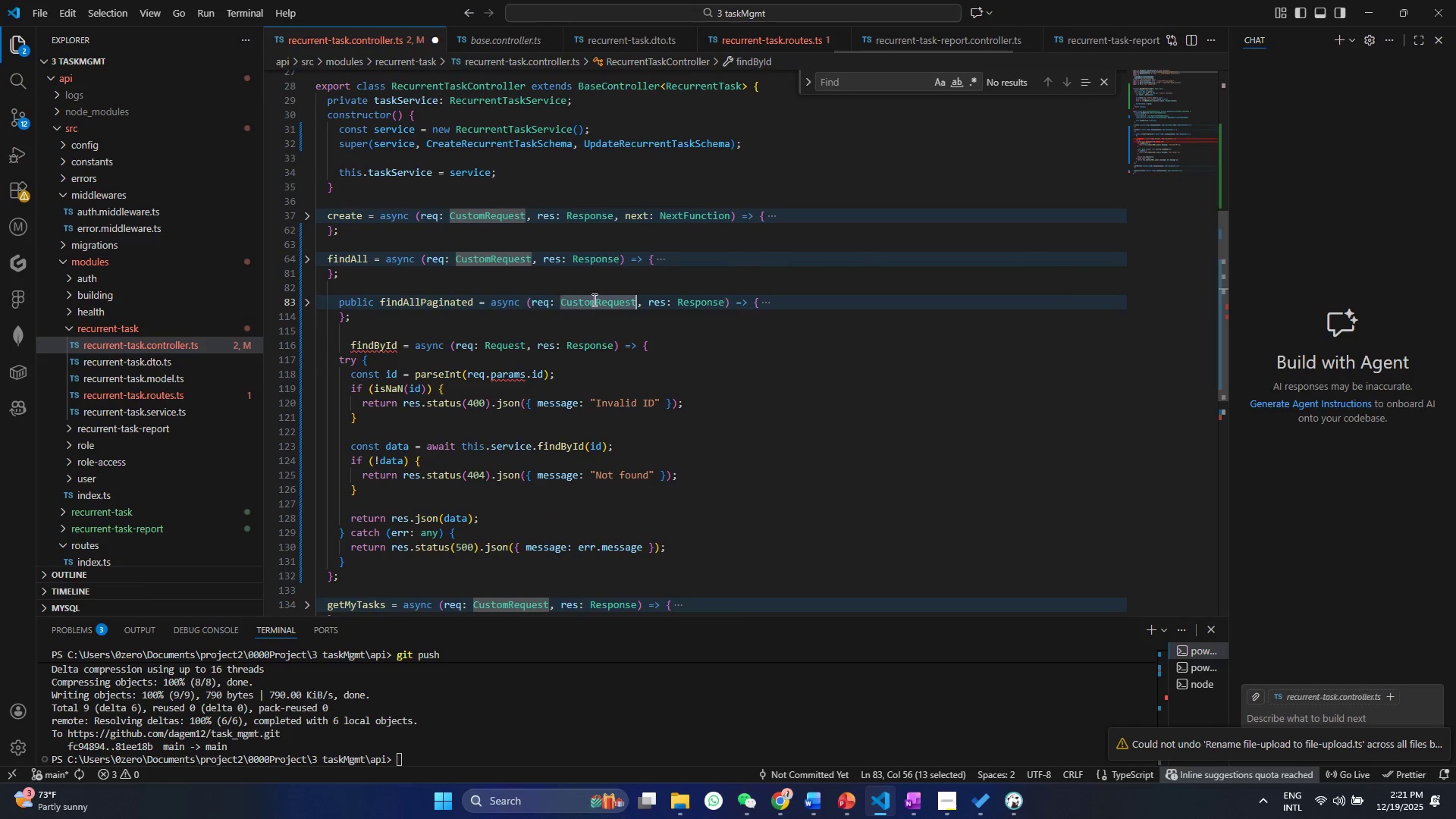 
key(Control+ControlLeft)
 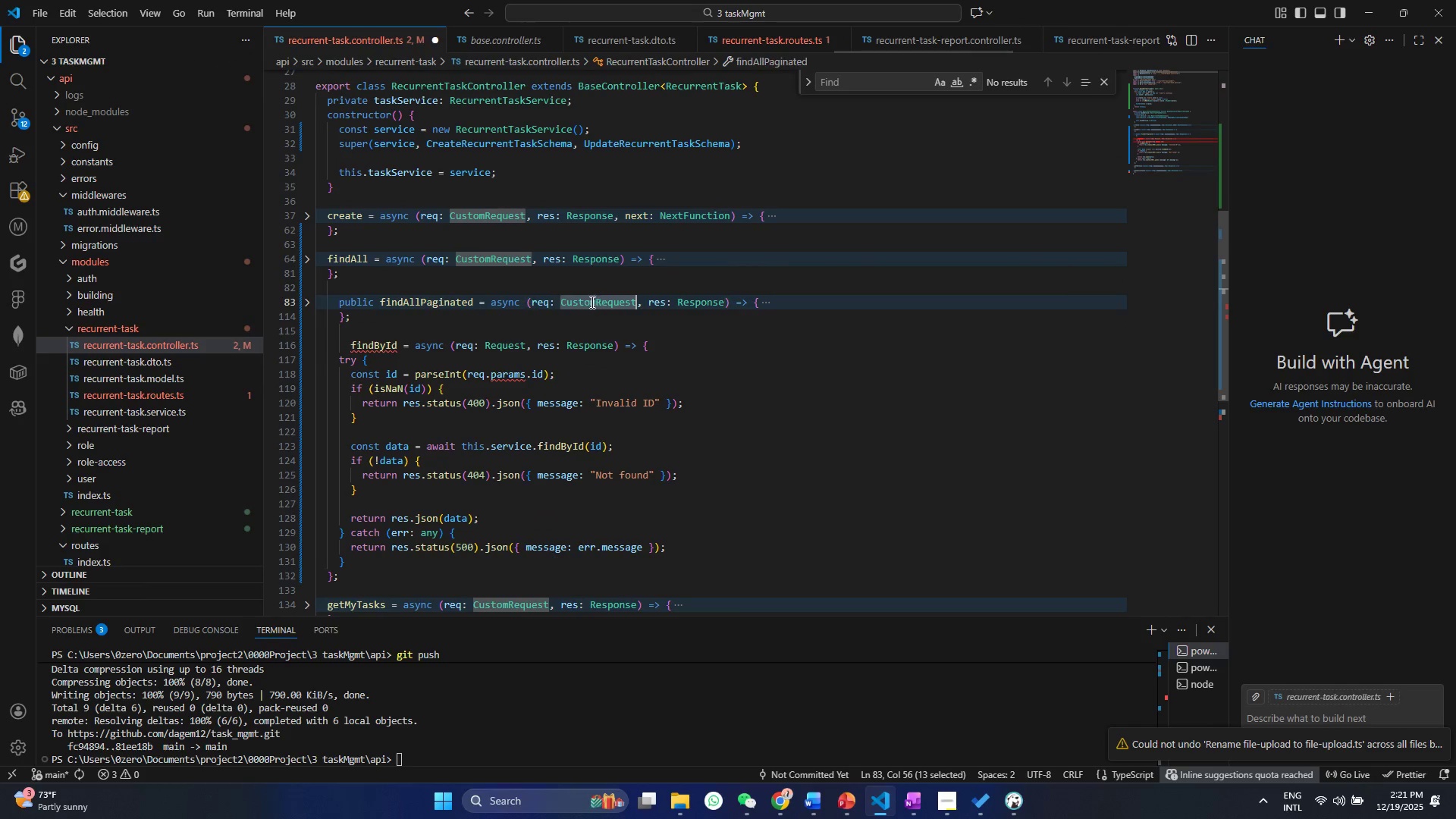 
key(Control+C)
 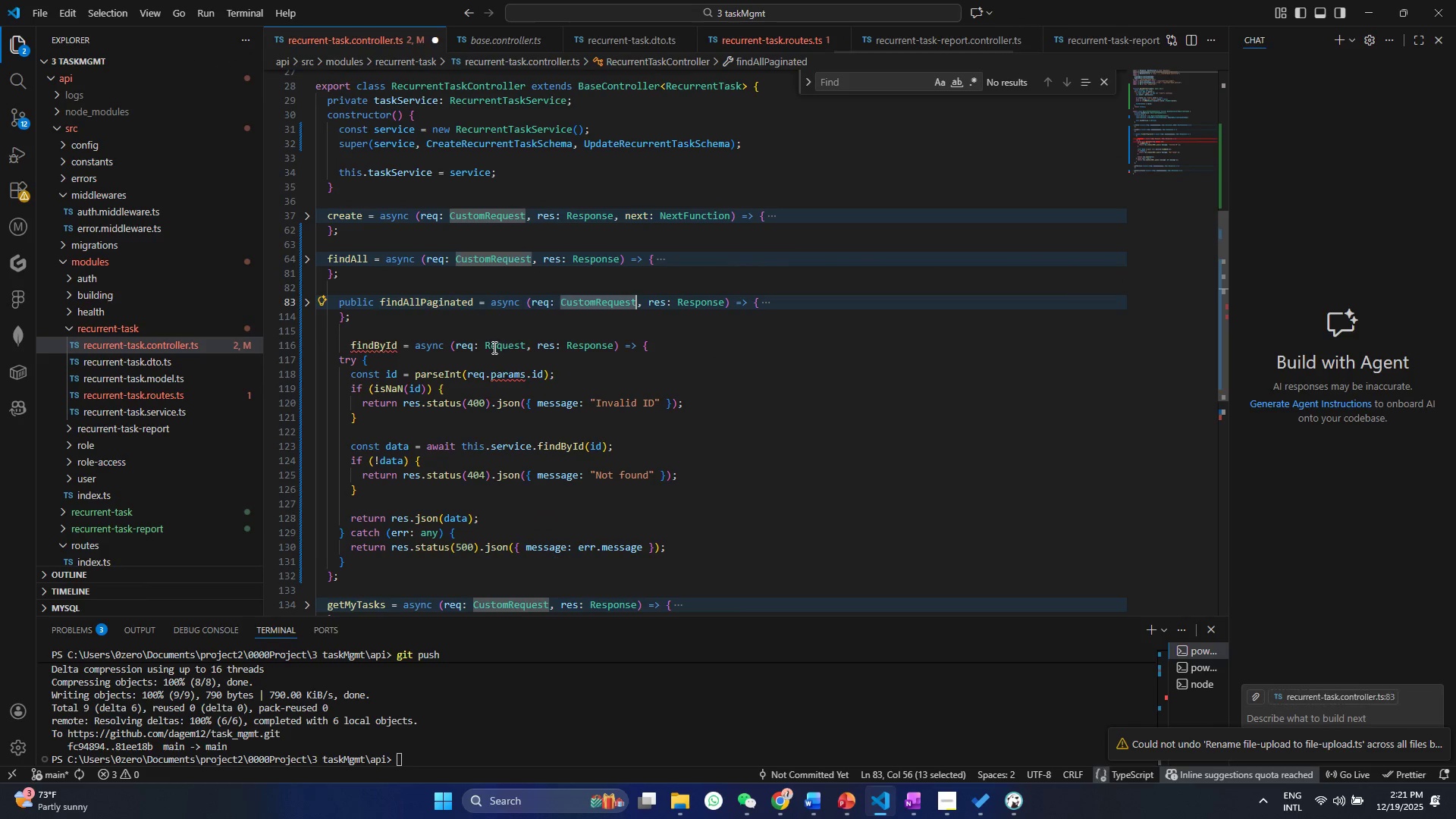 
left_click([493, 347])
 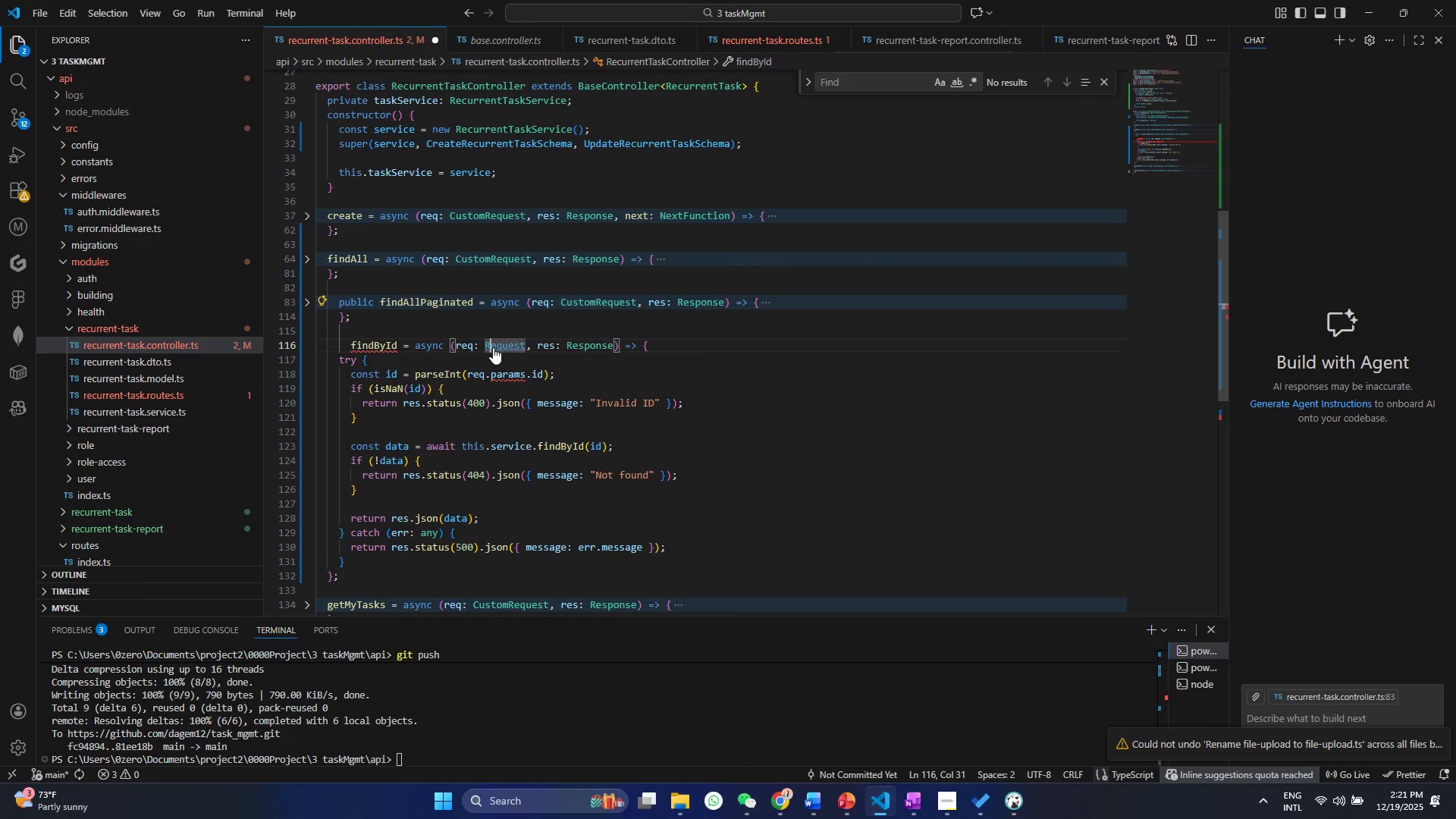 
key(Control+ControlLeft)
 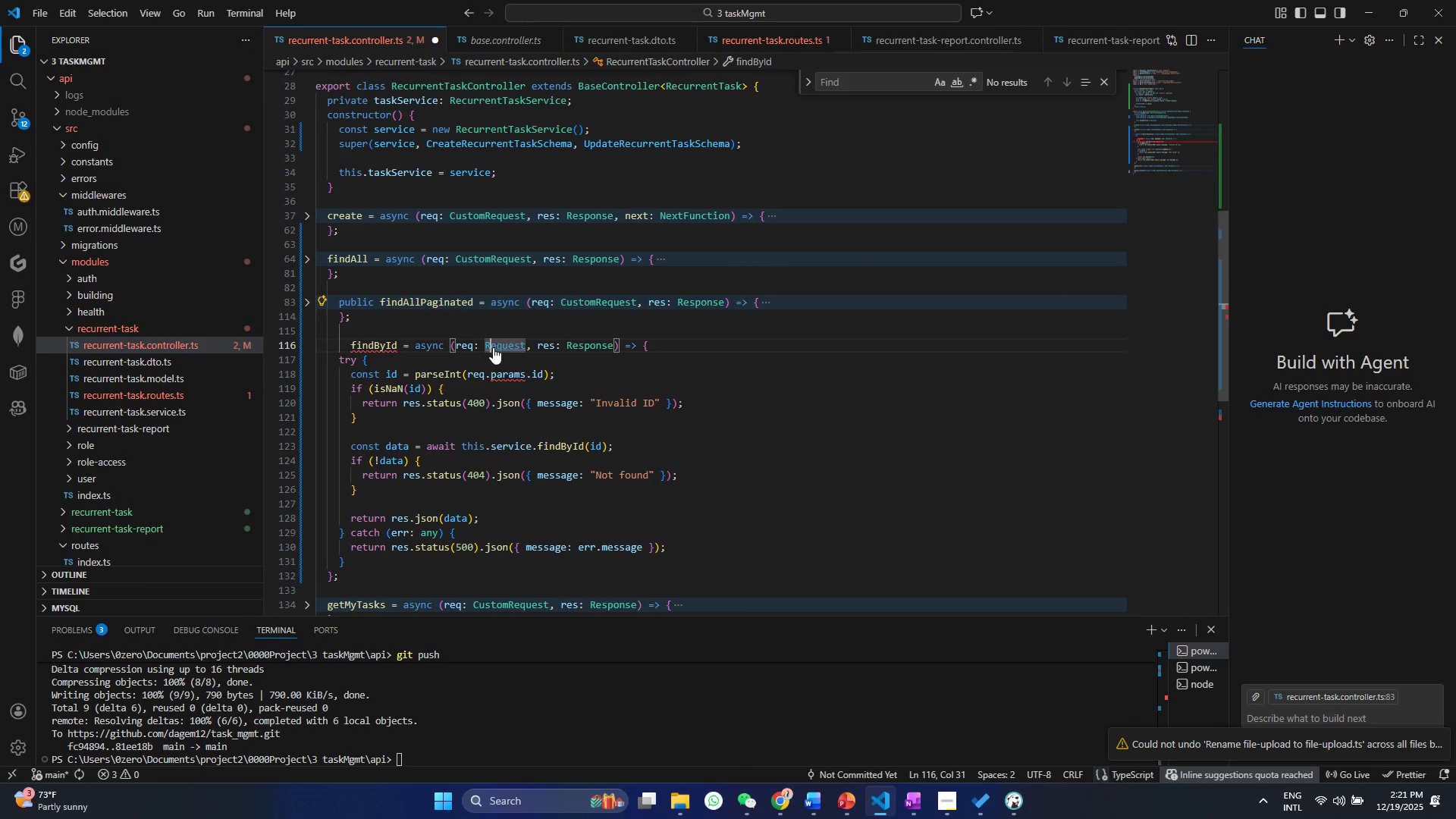 
double_click([493, 347])
 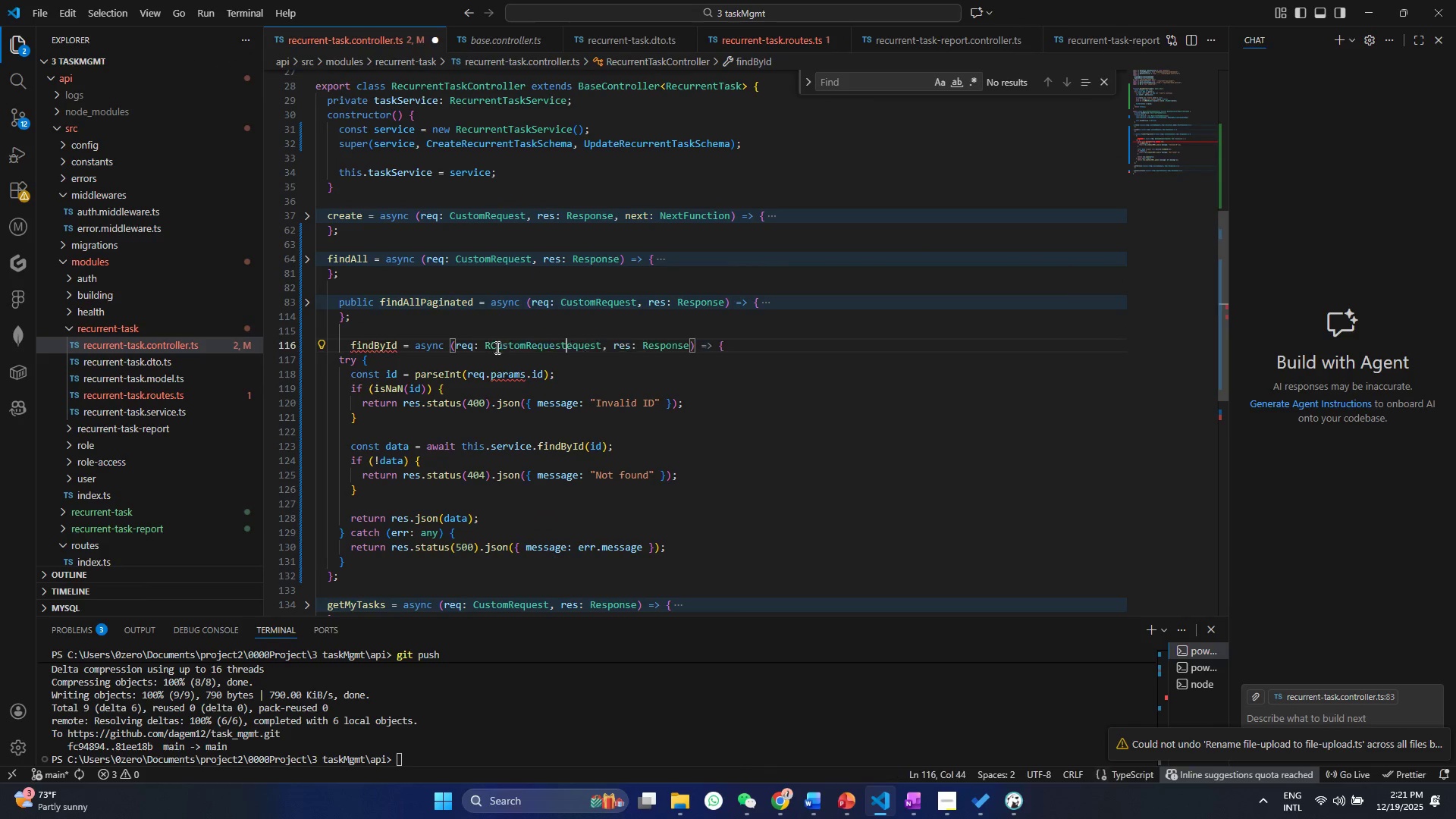 
key(Control+V)
 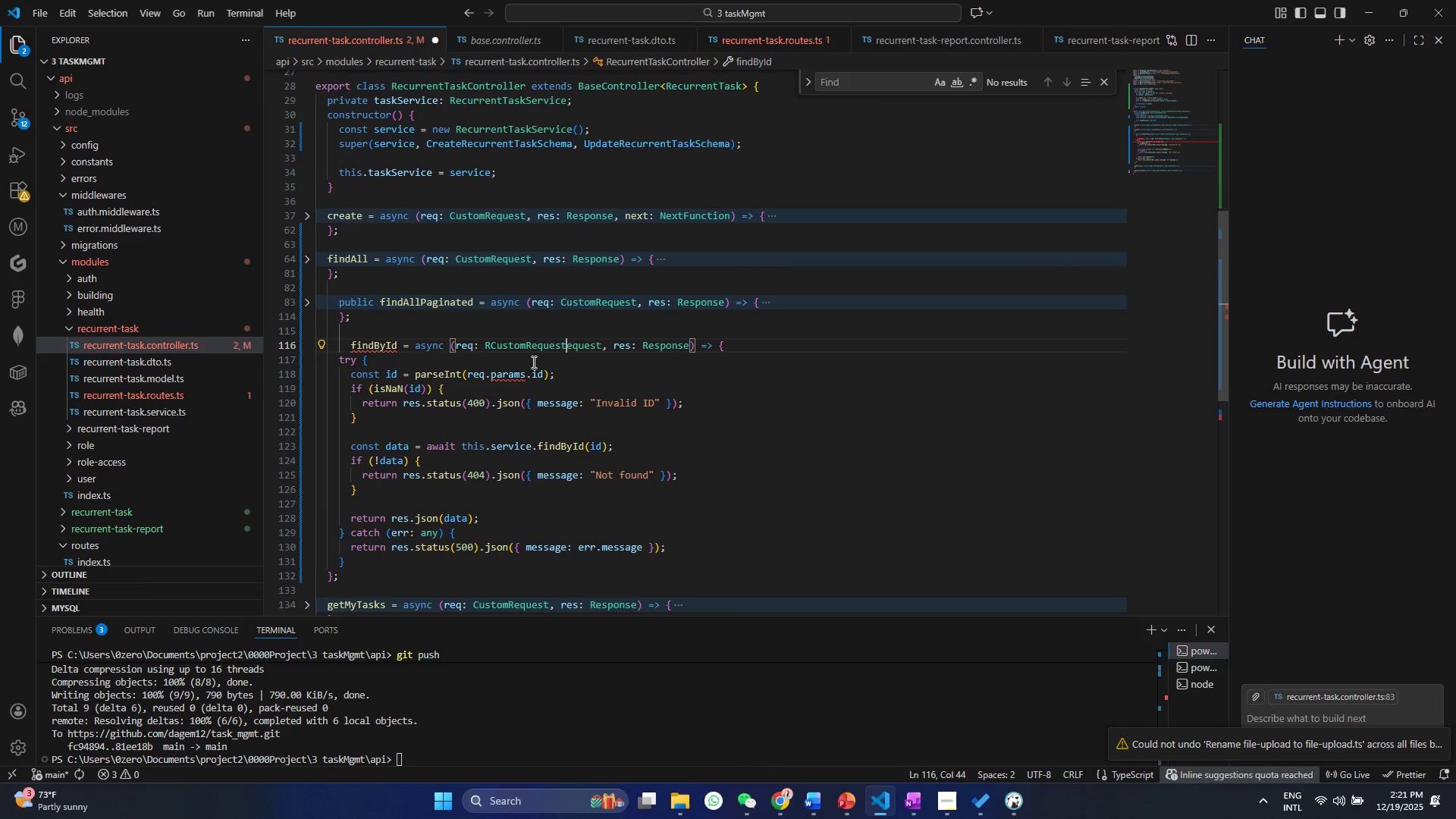 
key(Control+ControlLeft)
 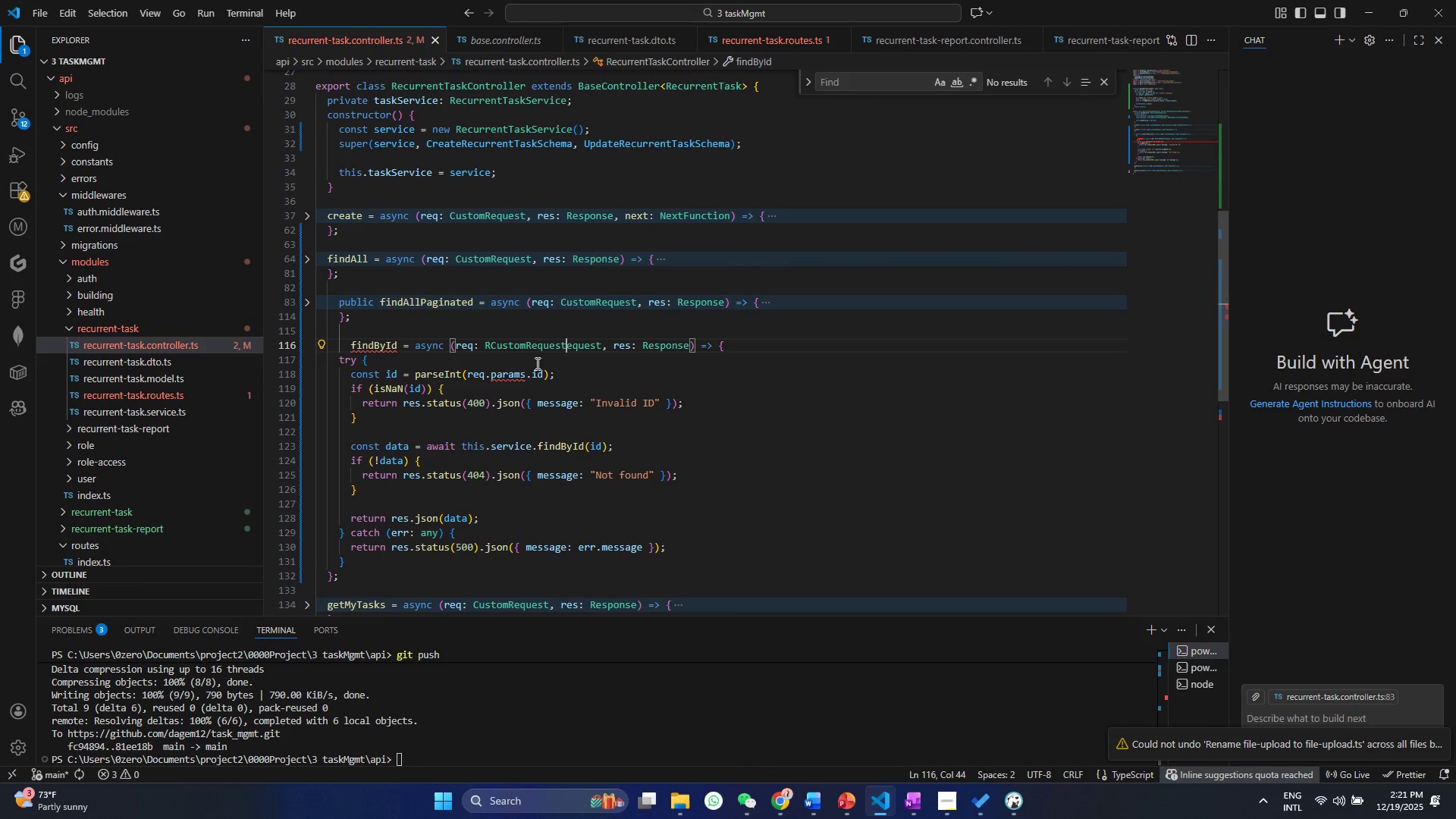 
key(Control+S)
 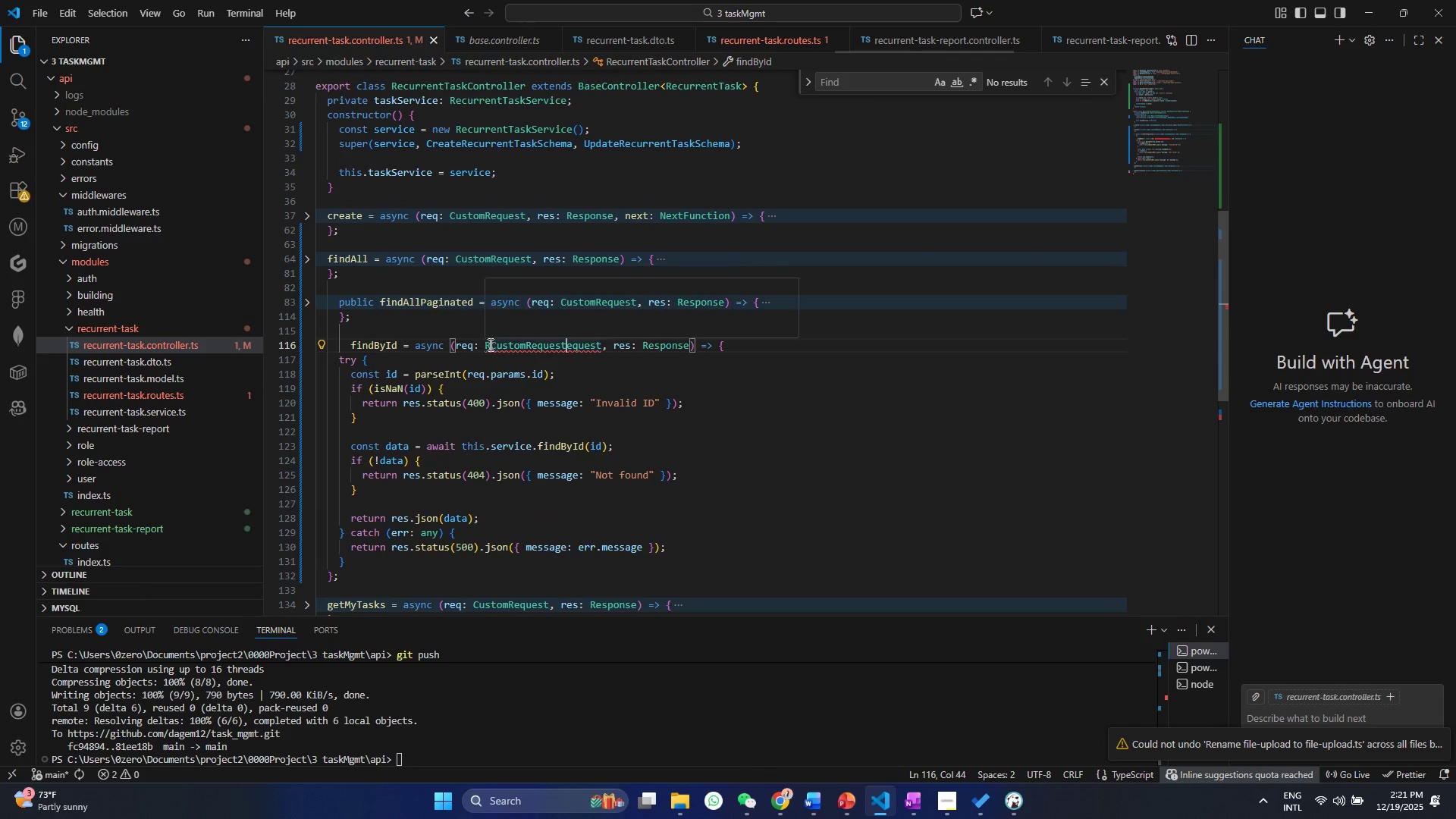 
left_click([494, 350])
 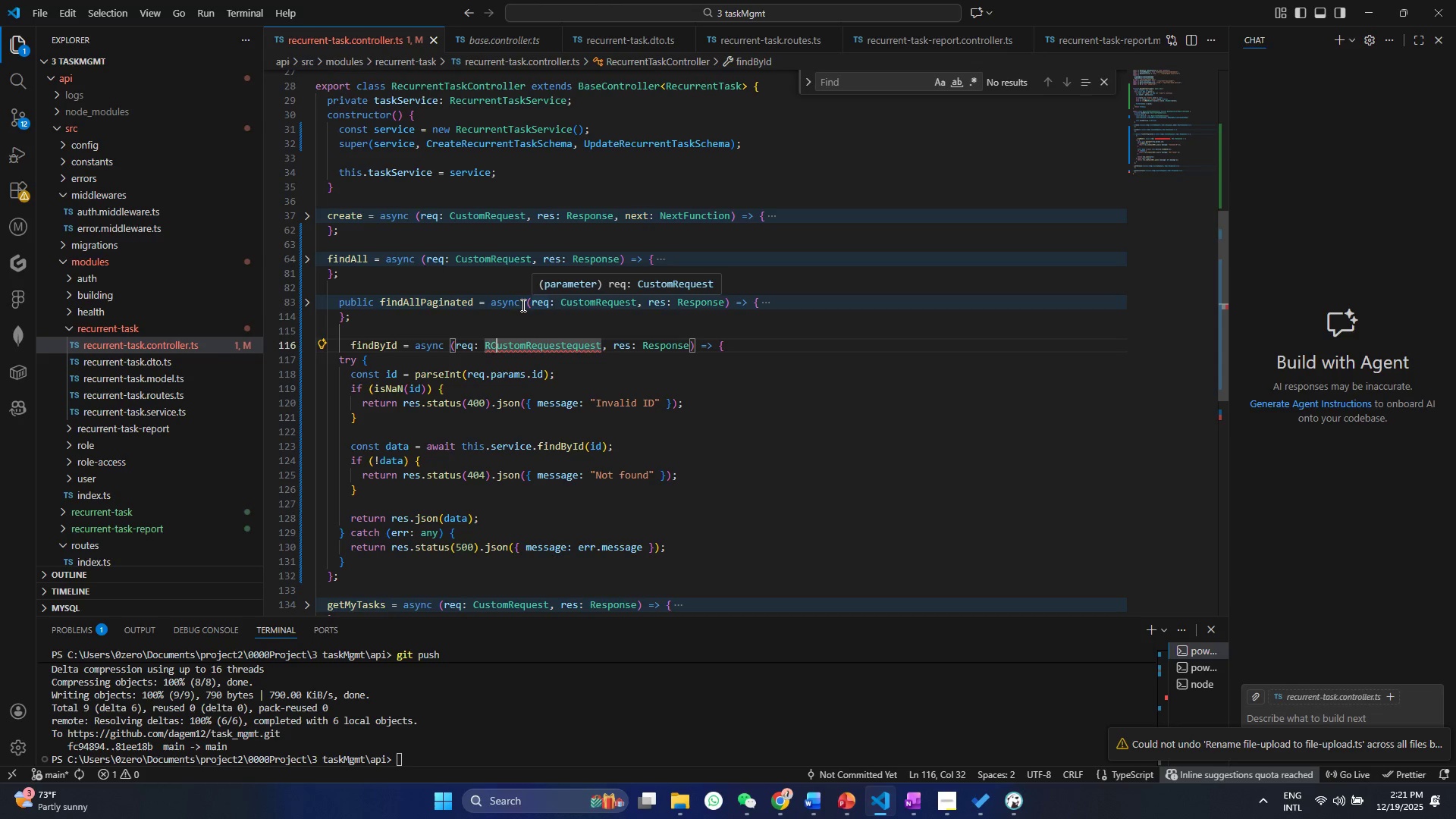 
double_click([555, 342])
 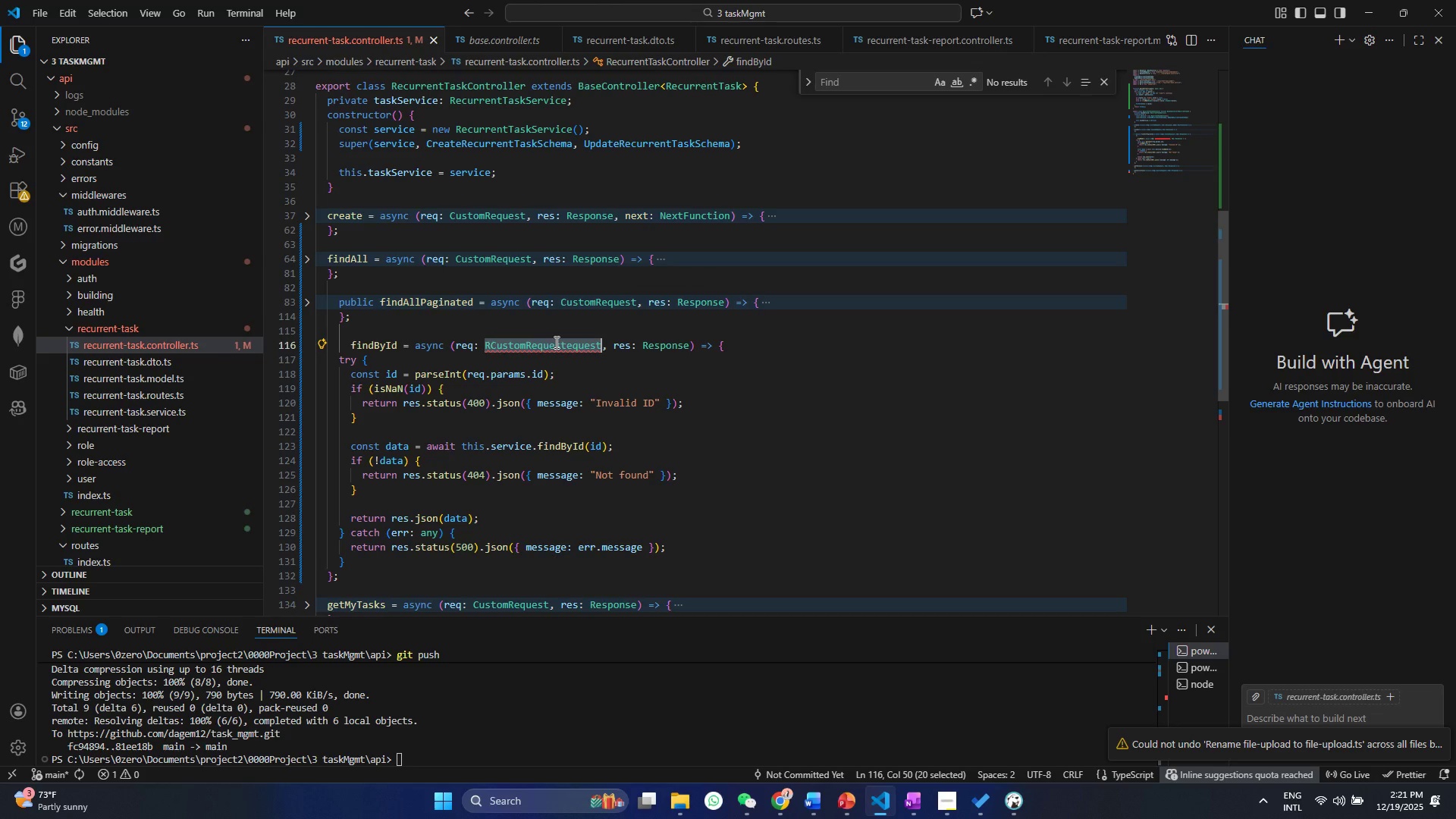 
key(Control+V)
 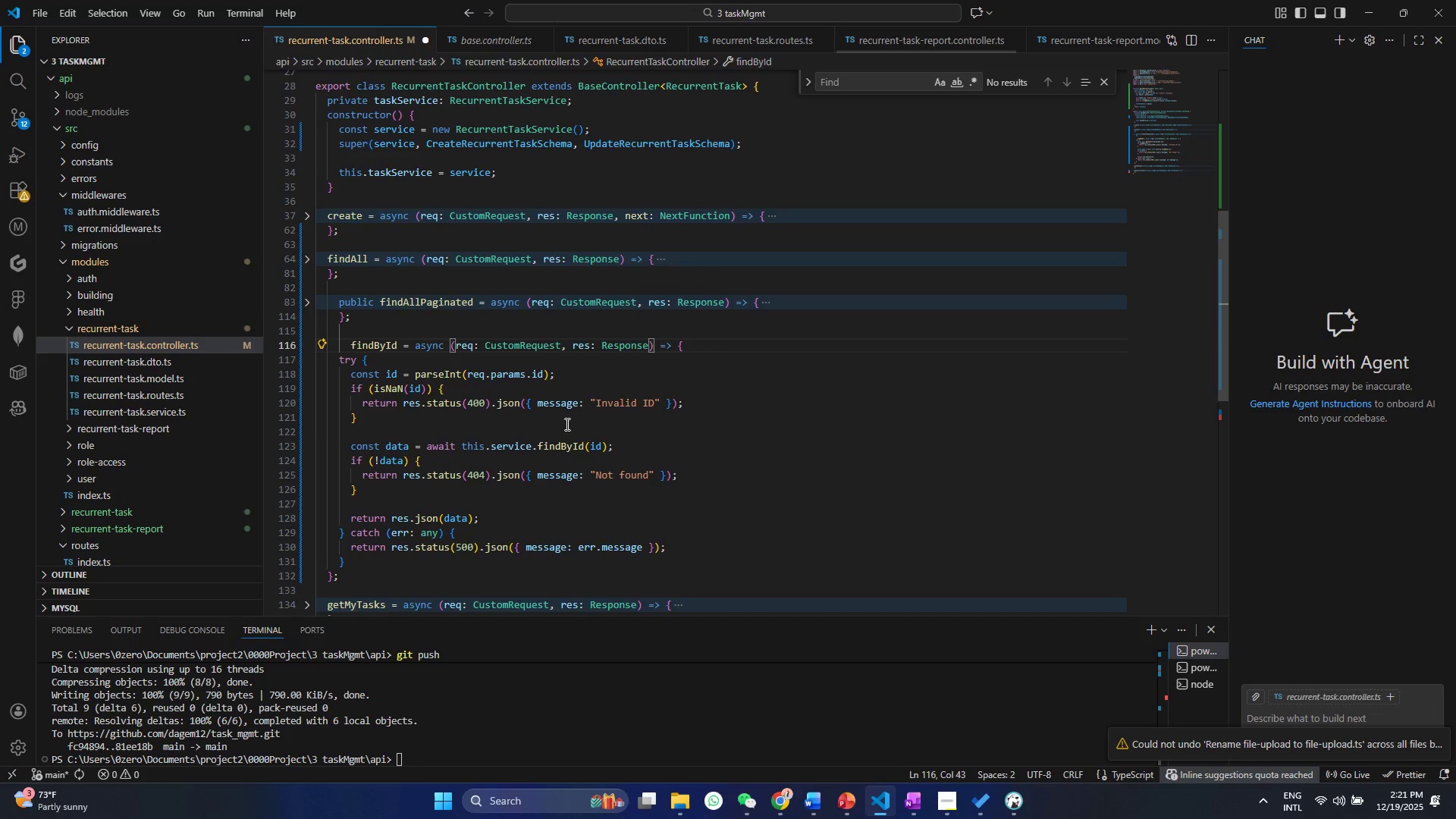 
left_click([568, 434])
 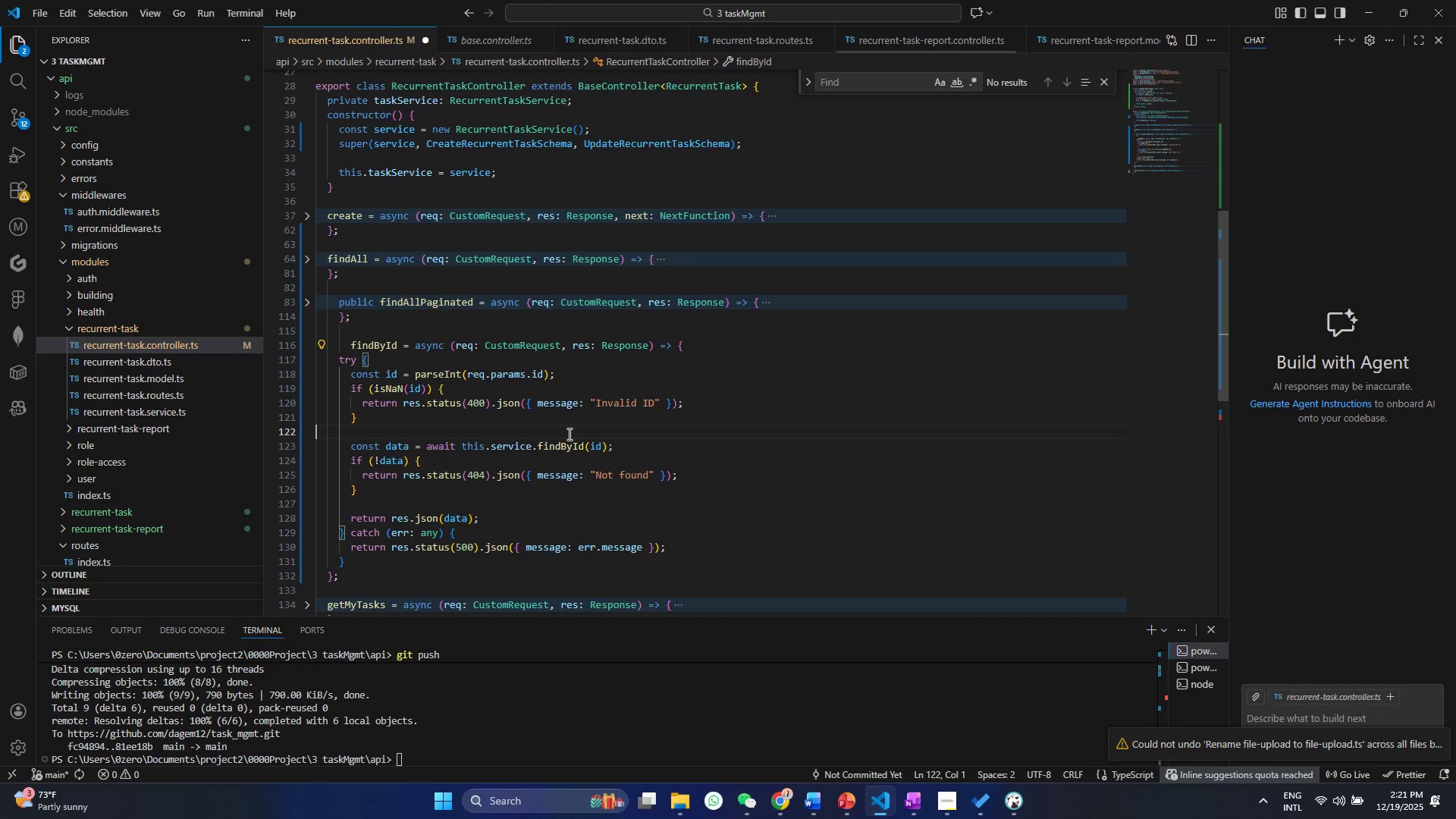 
key(Control+ControlLeft)
 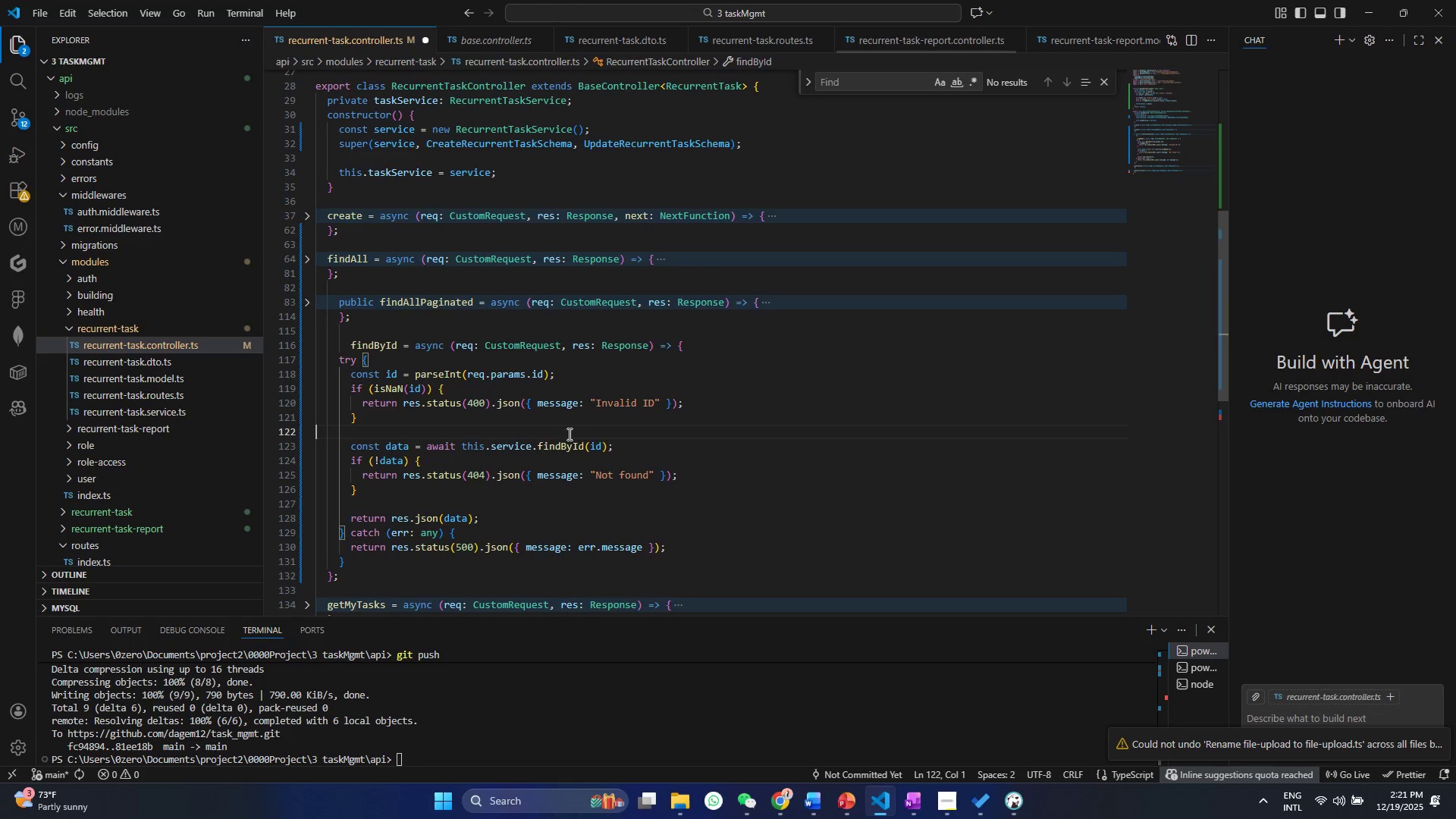 
key(Control+S)
 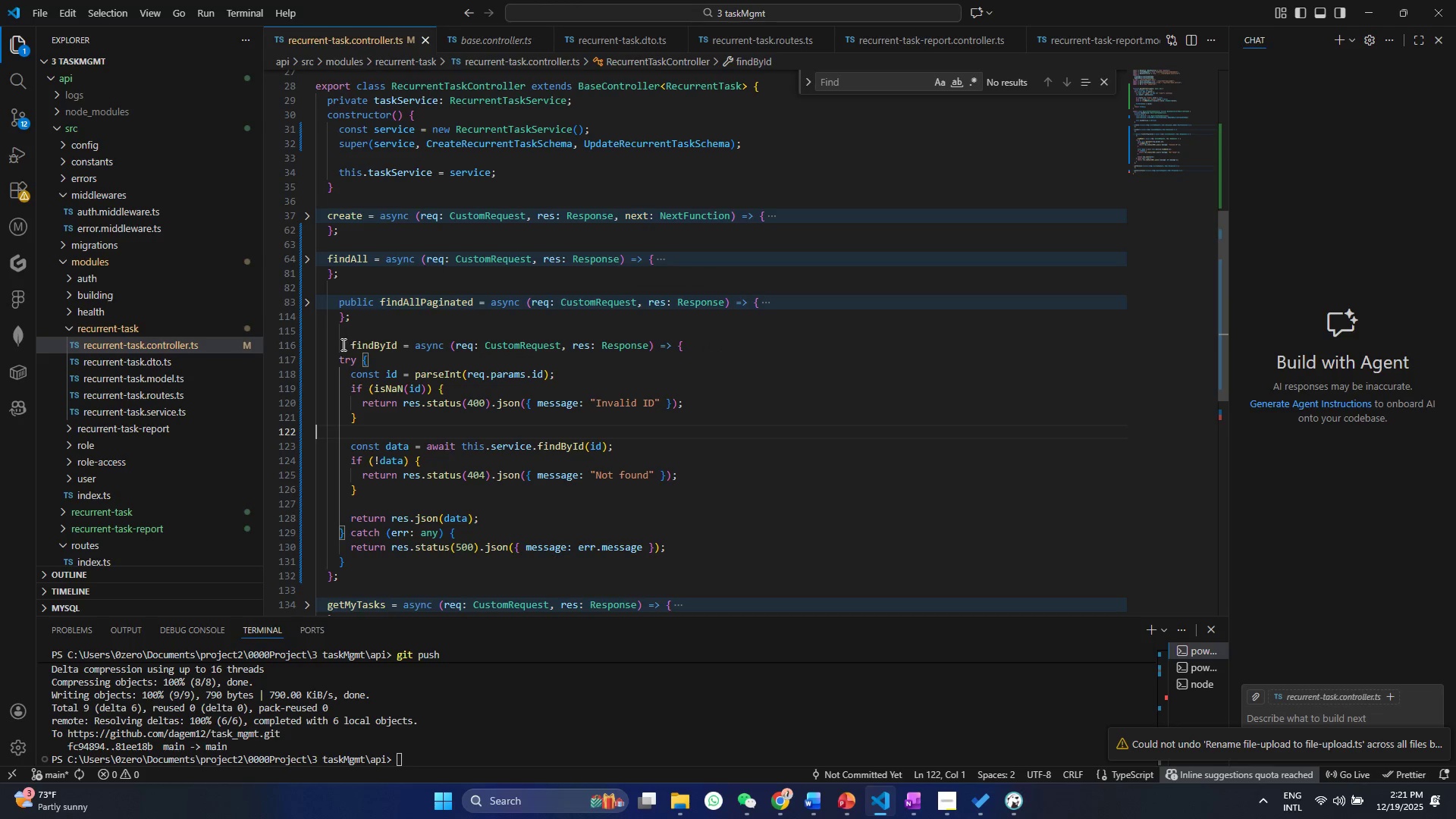 
left_click([350, 349])
 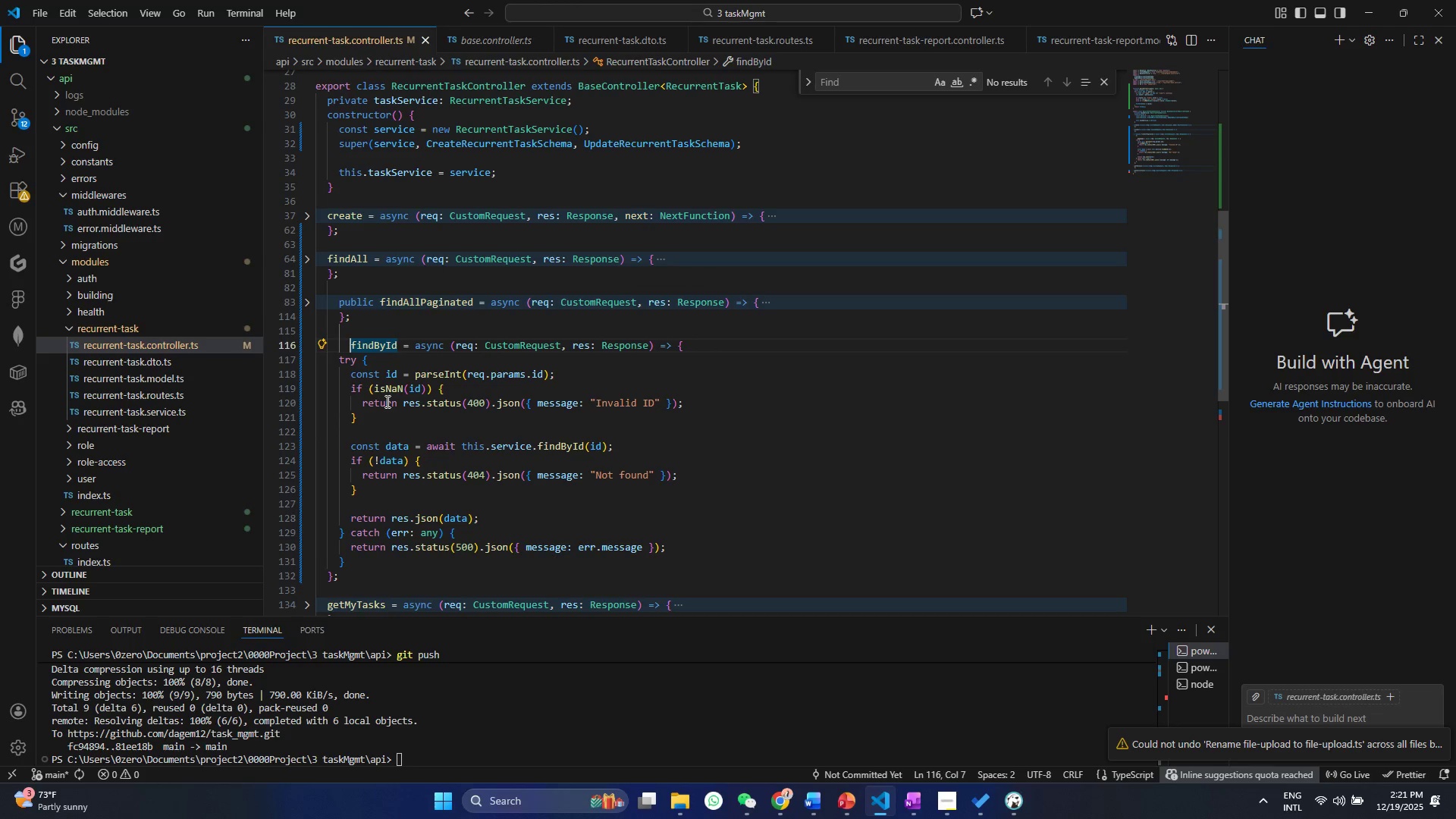 
key(Backspace)
 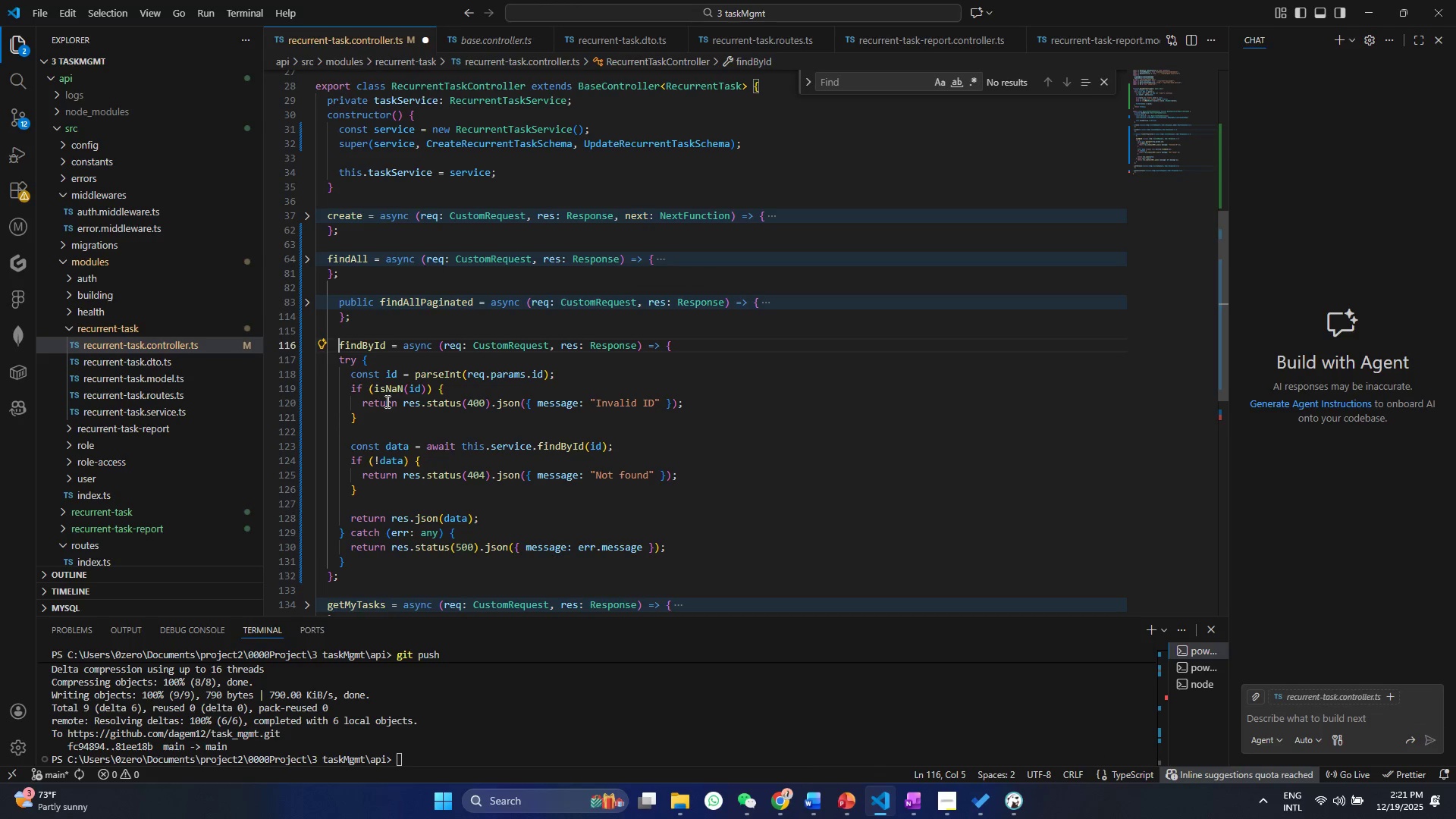 
key(Control+ControlLeft)
 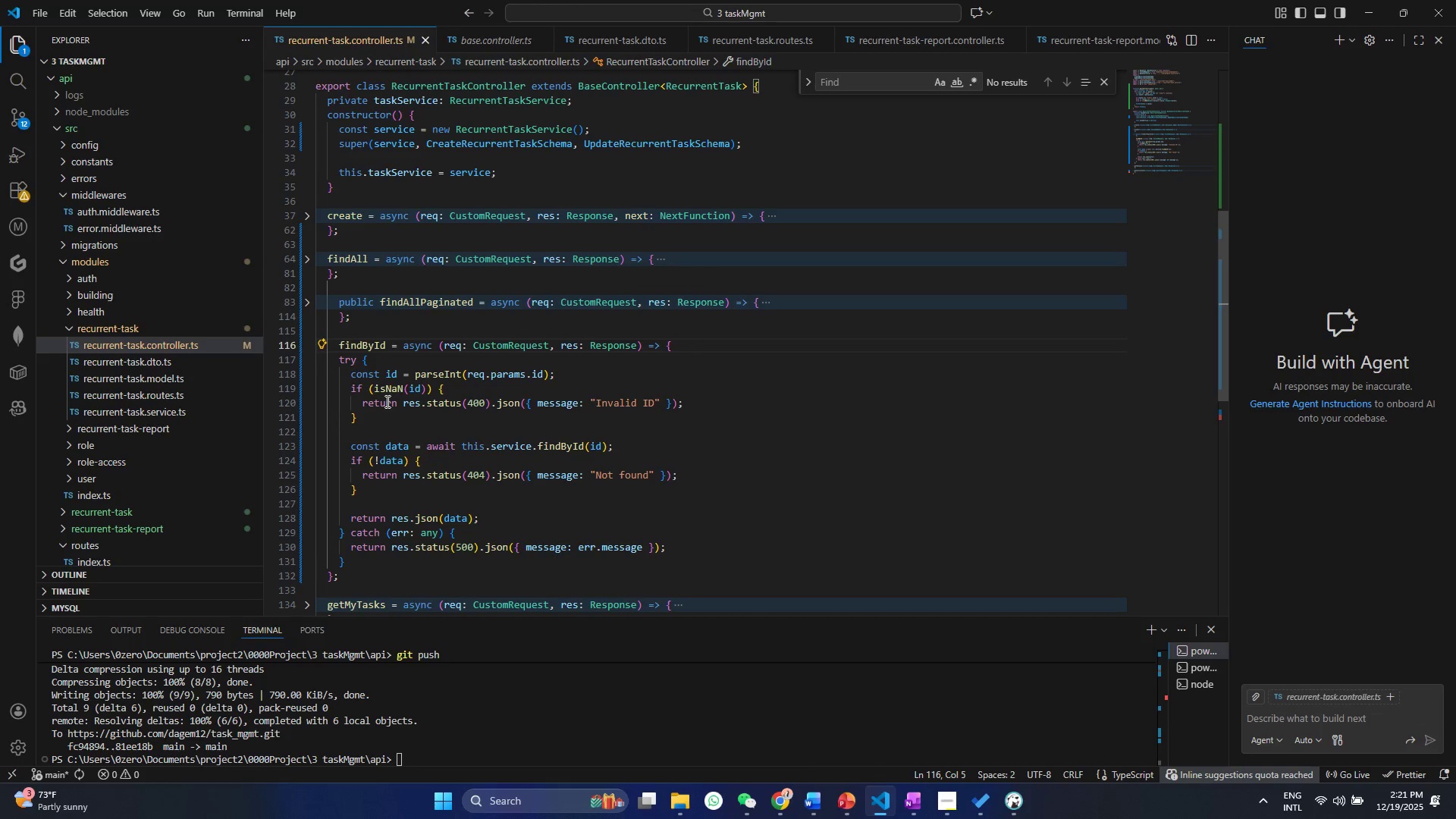 
key(Control+S)
 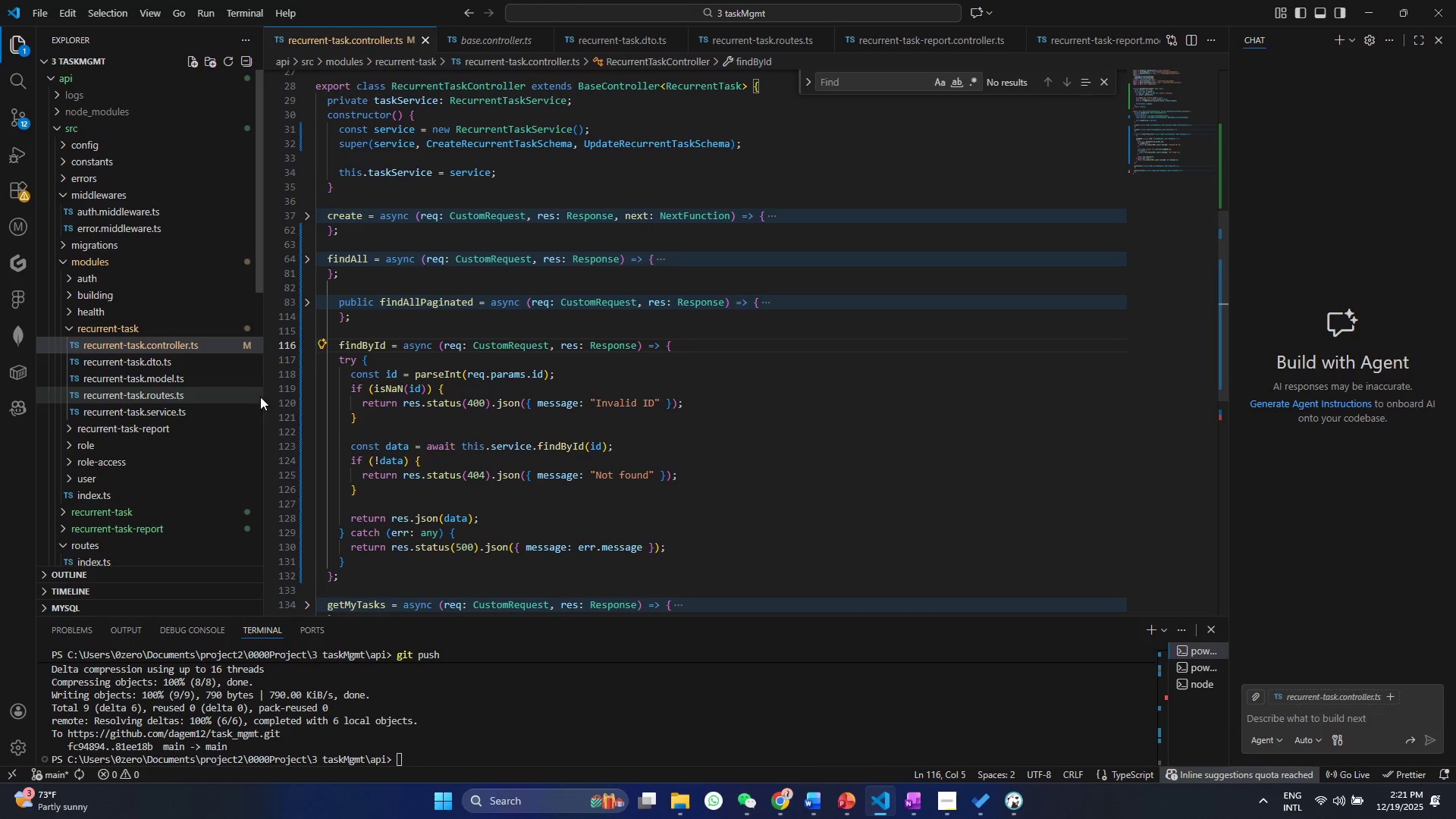 
left_click([534, 451])
 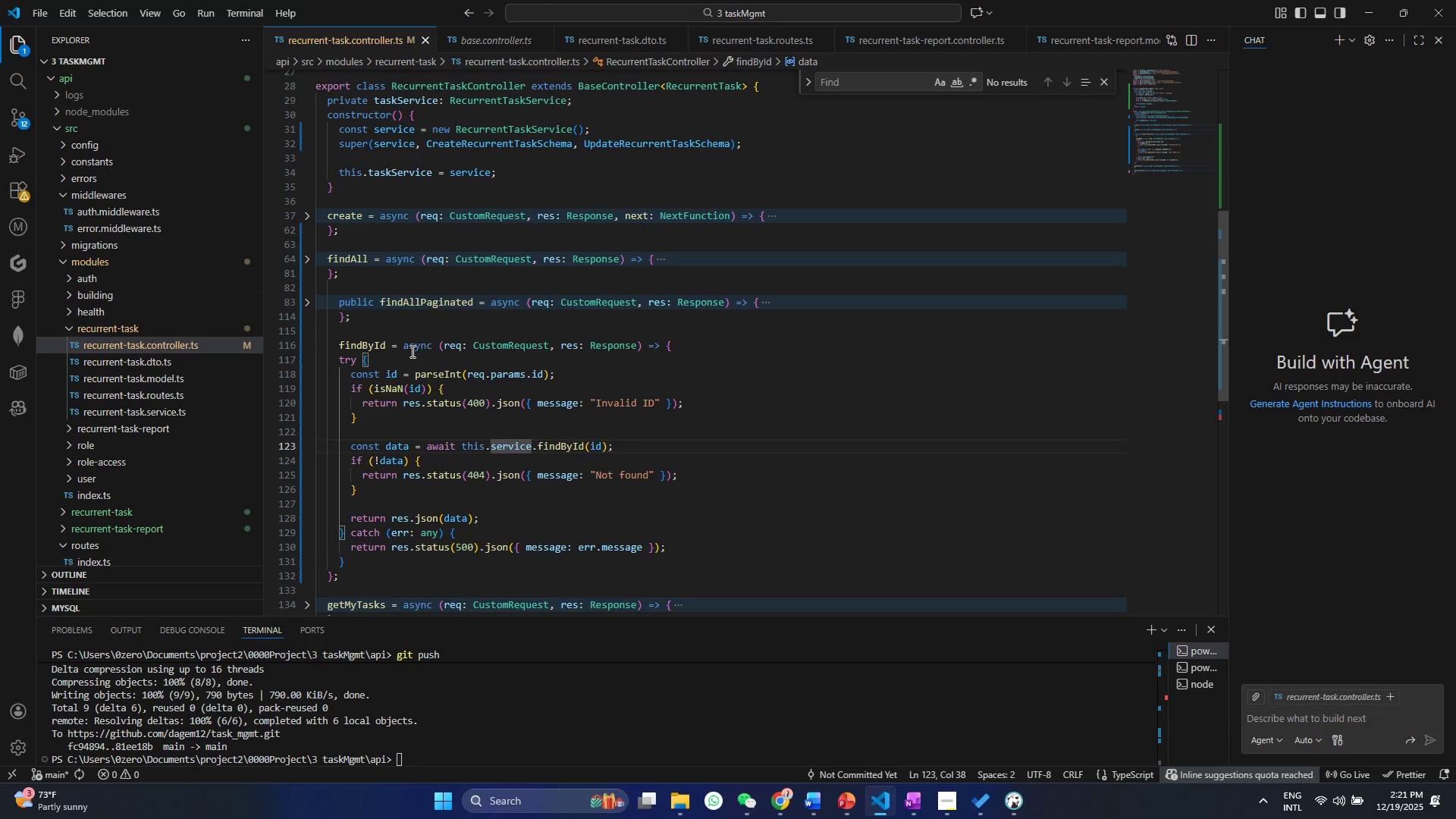 
left_click([411, 351])
 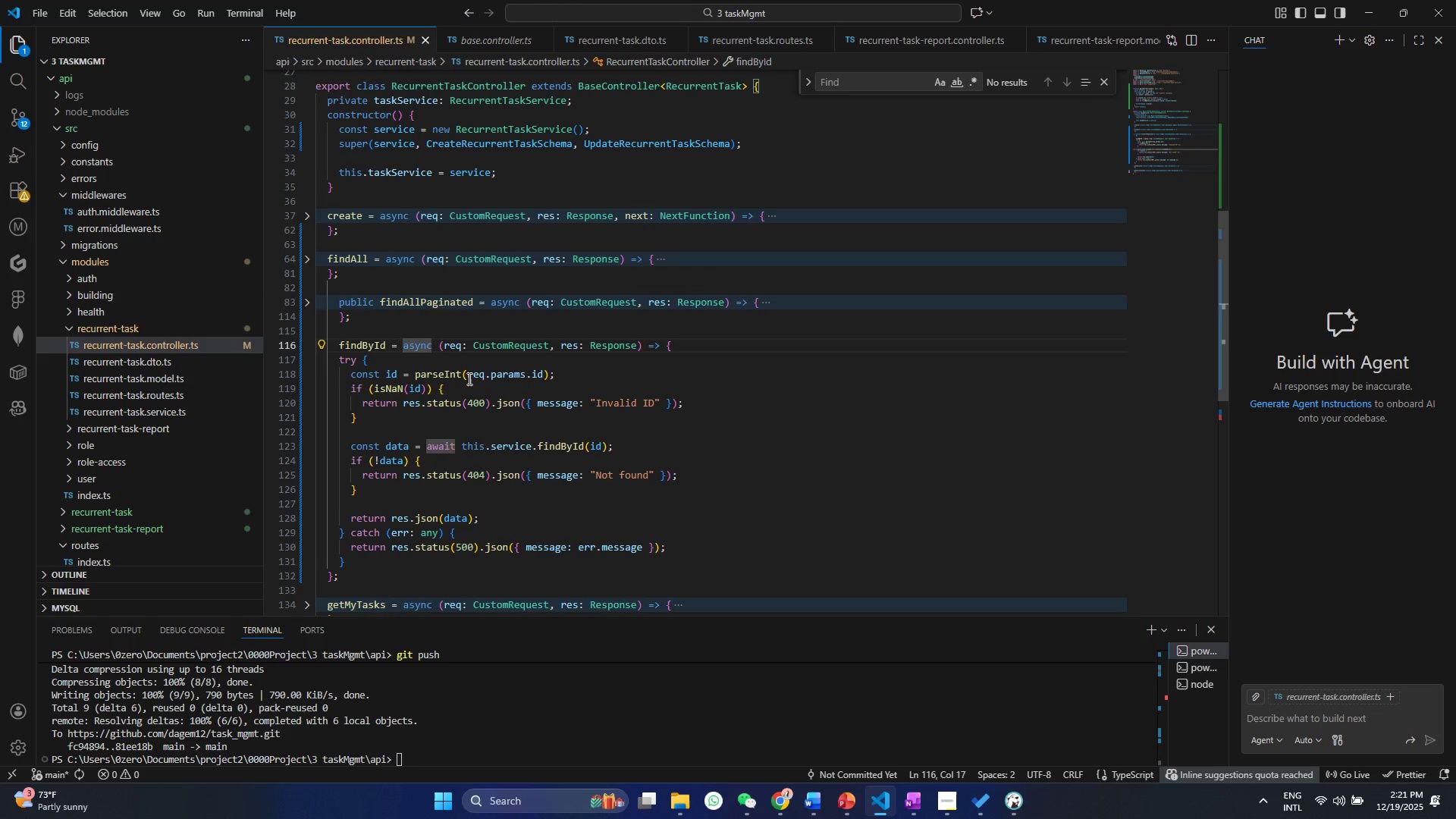 
left_click([468, 378])
 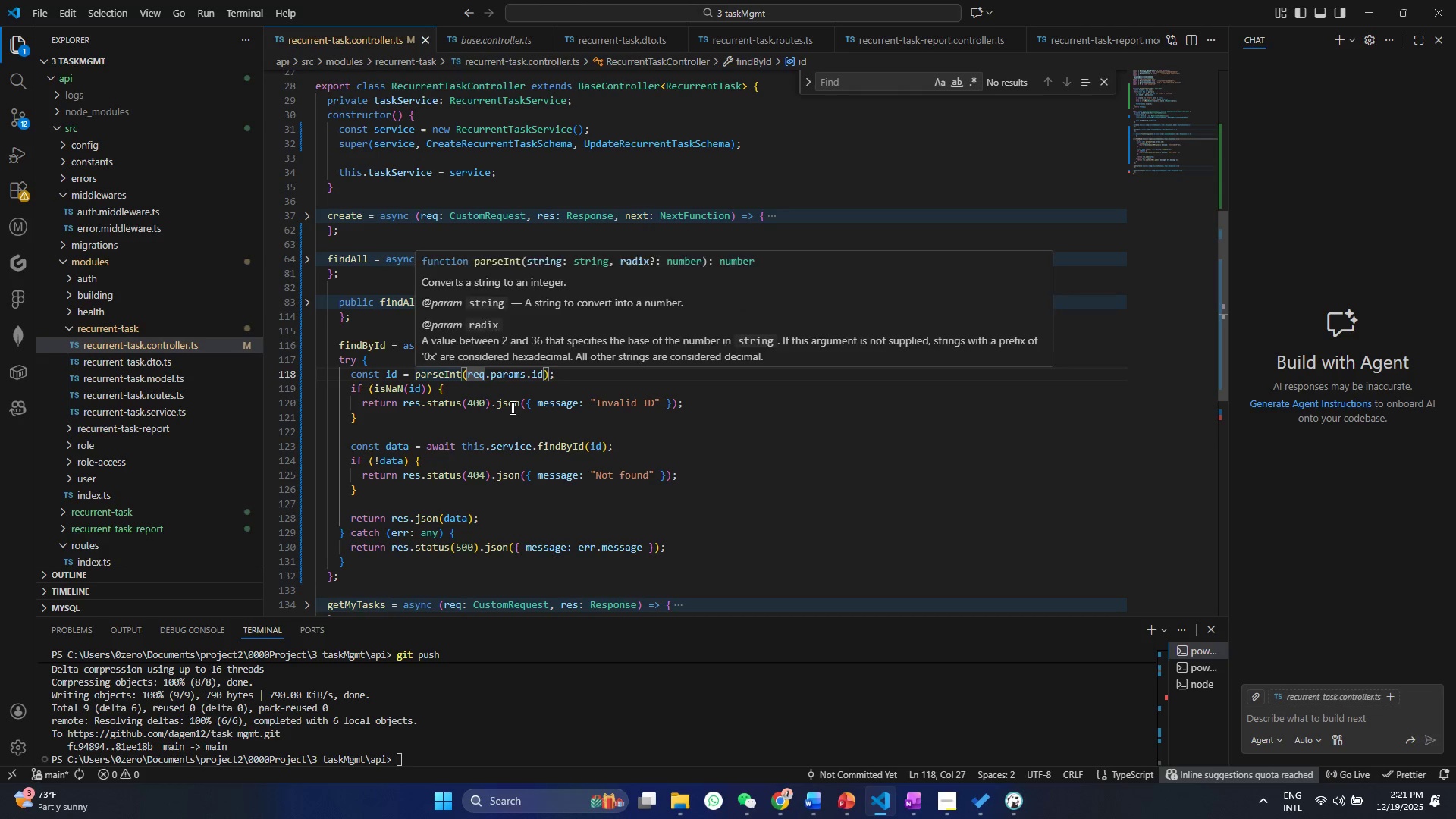 
left_click([504, 450])
 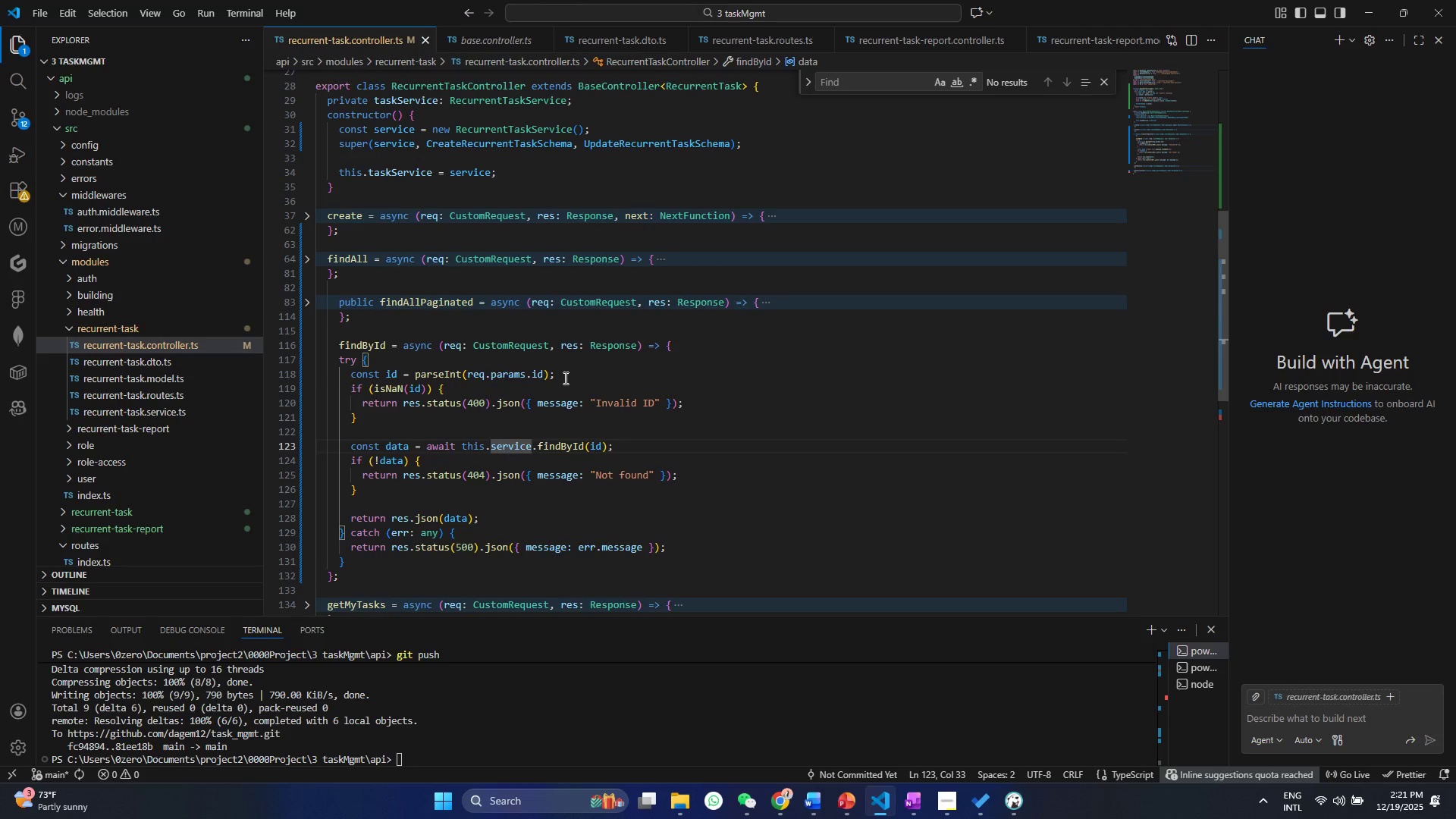 
left_click([564, 378])
 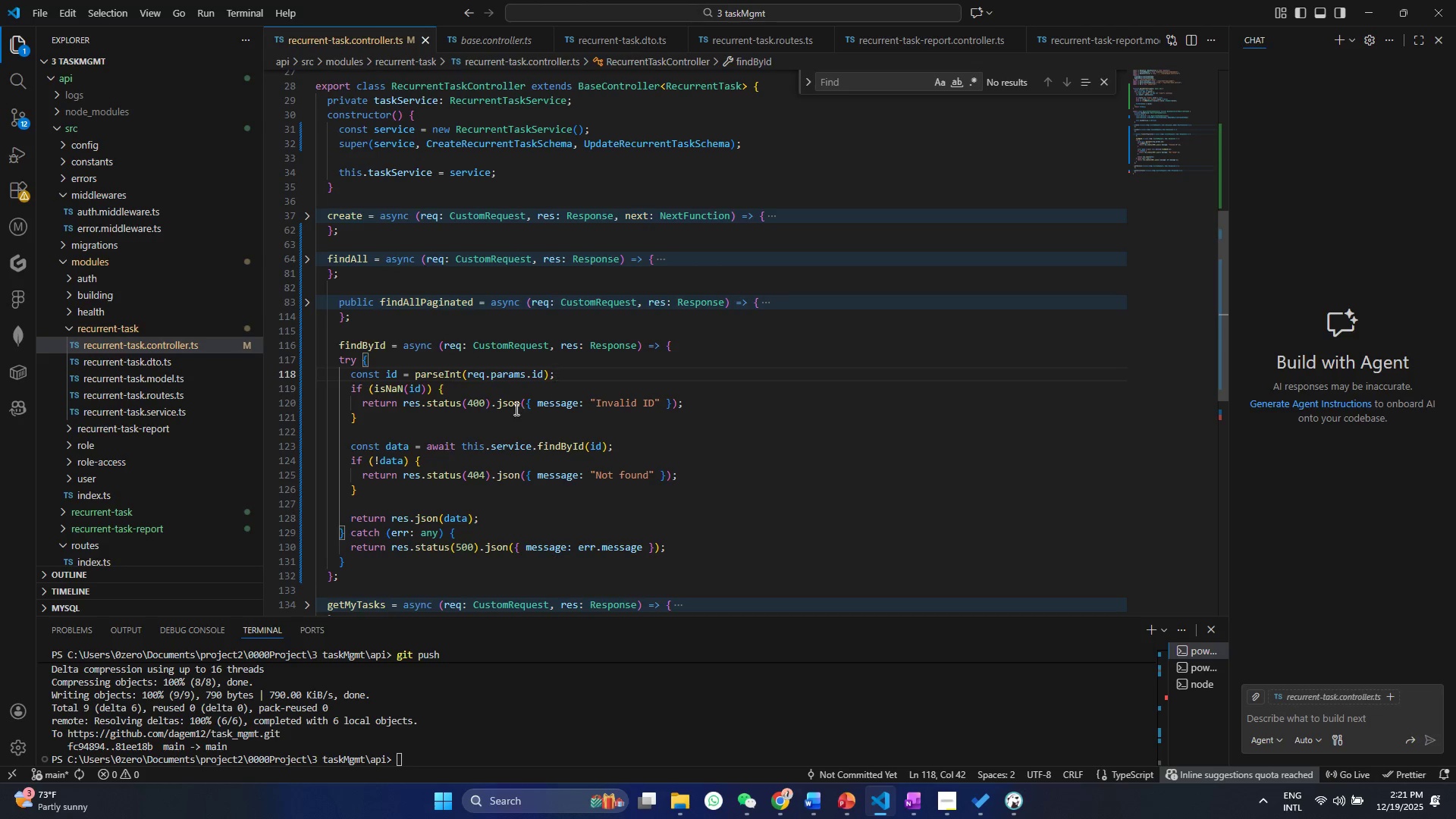 
left_click([515, 409])
 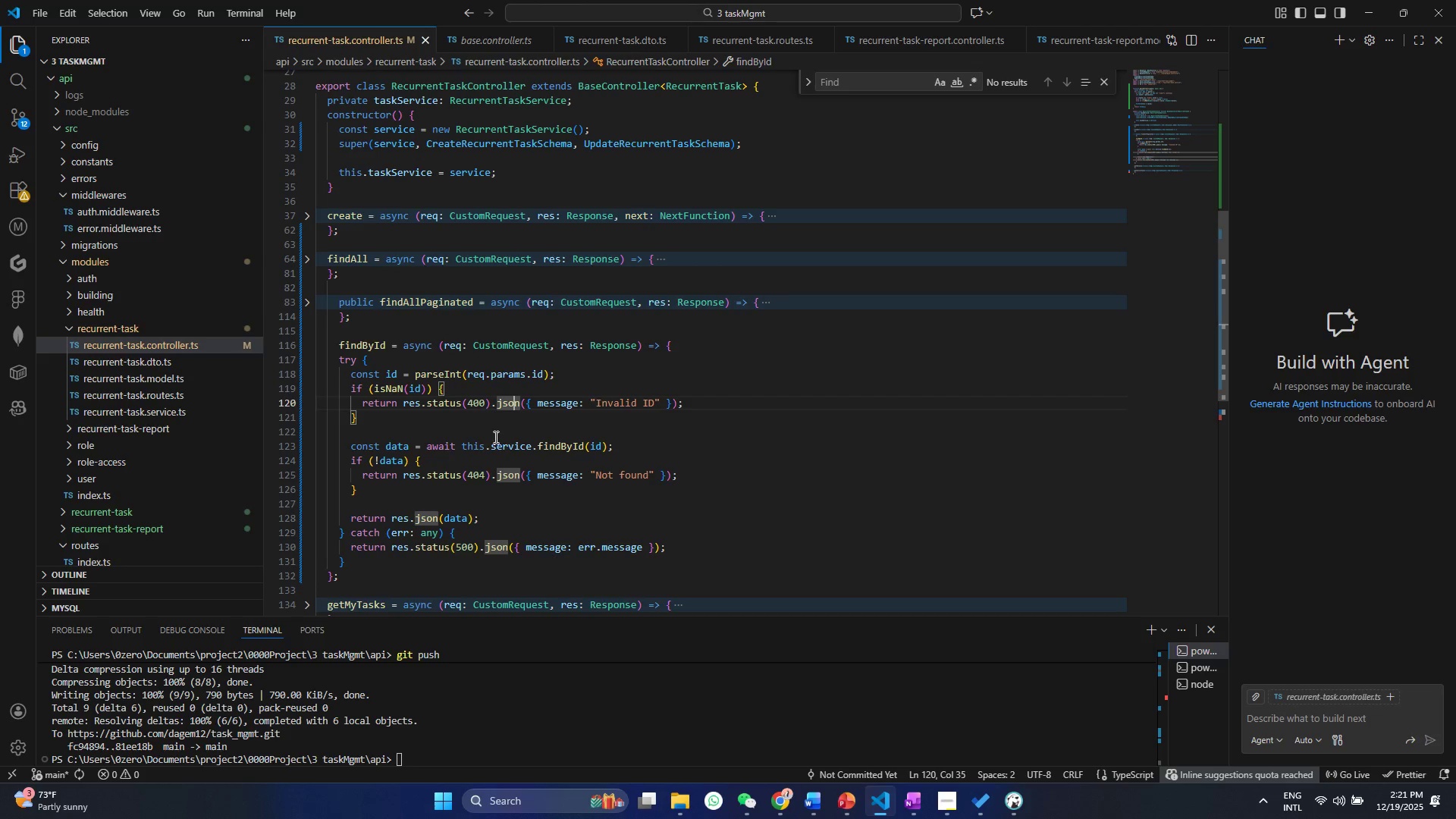 
left_click([494, 437])
 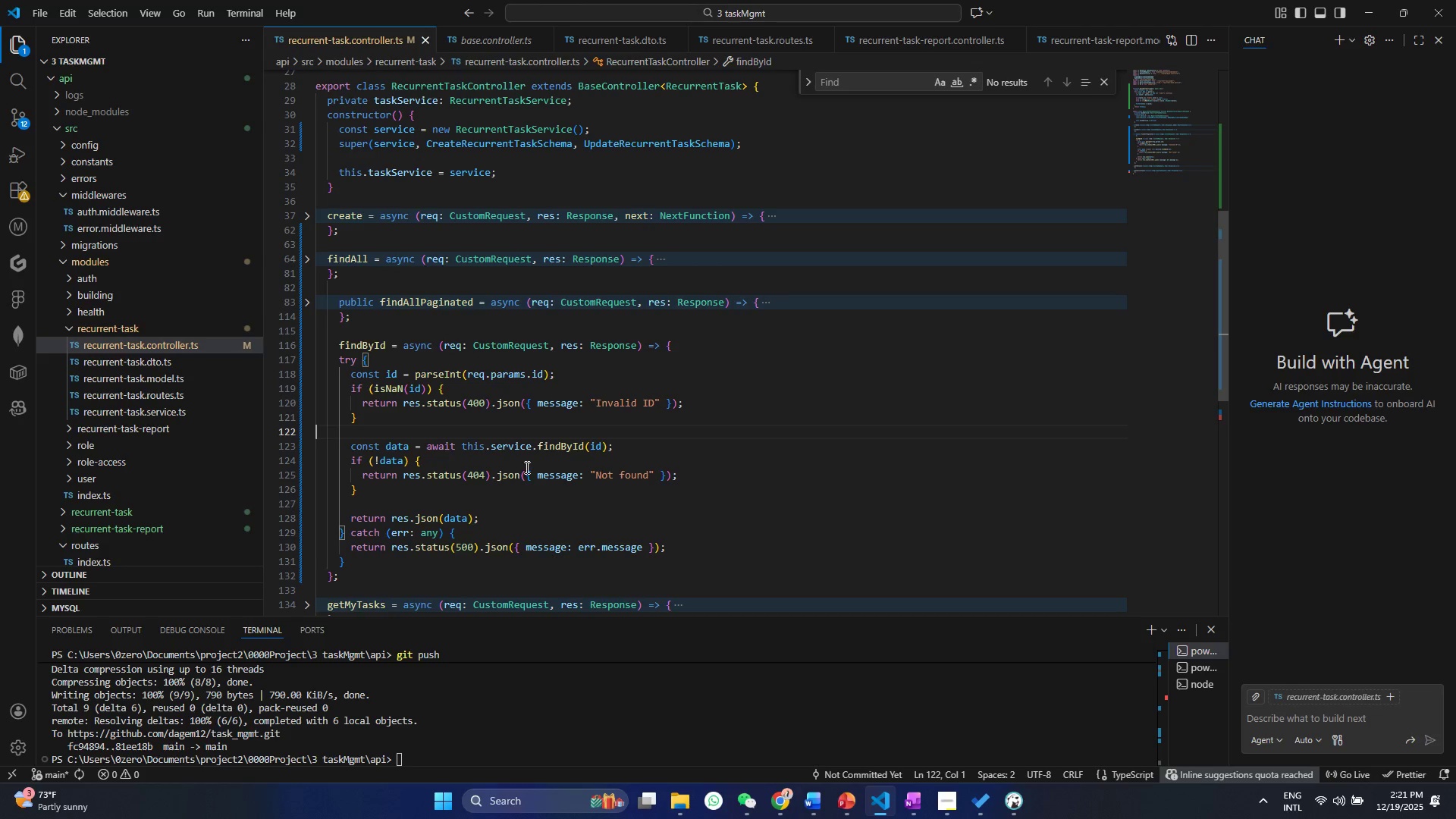 
left_click([558, 449])
 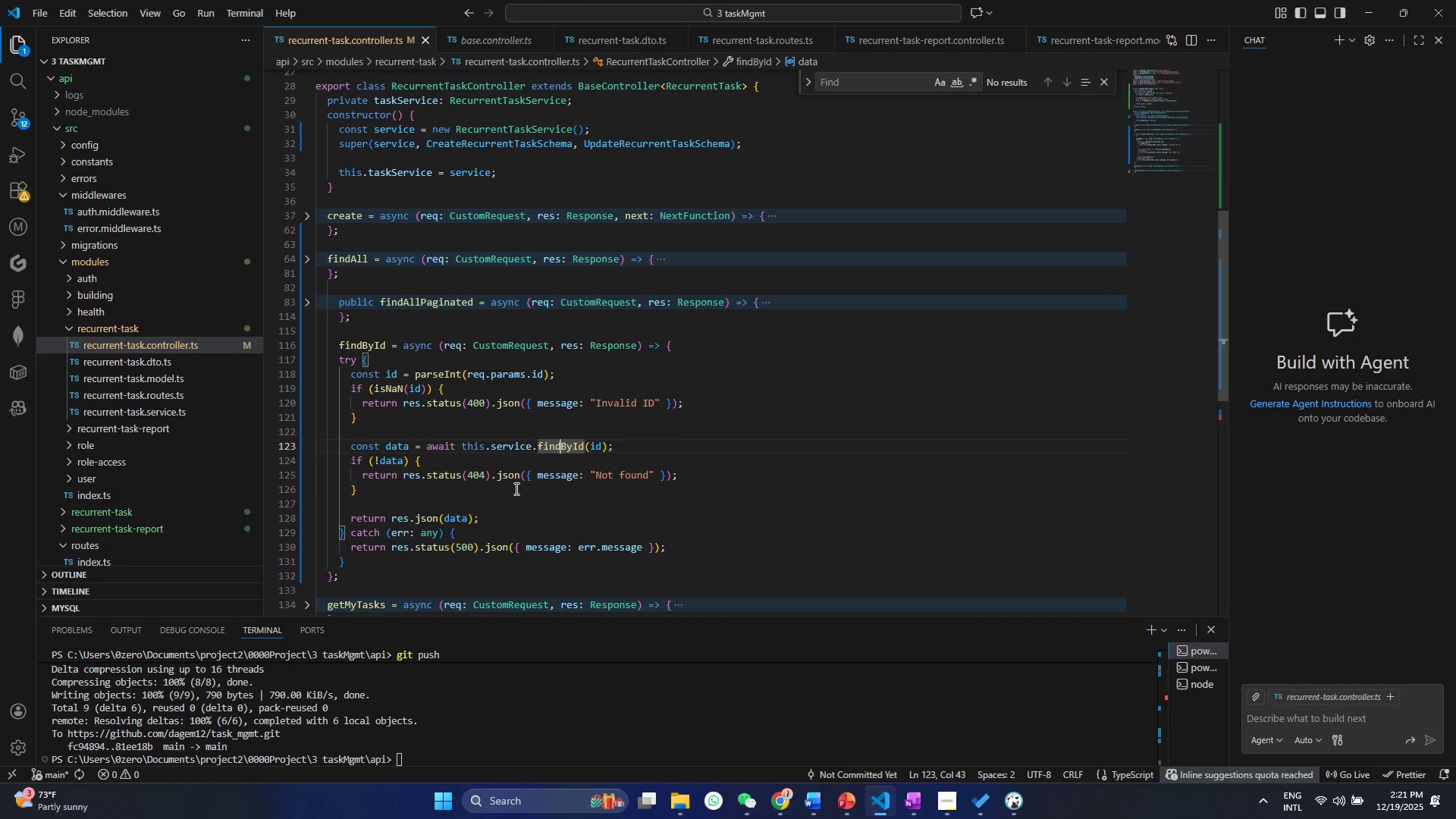 
left_click([515, 488])
 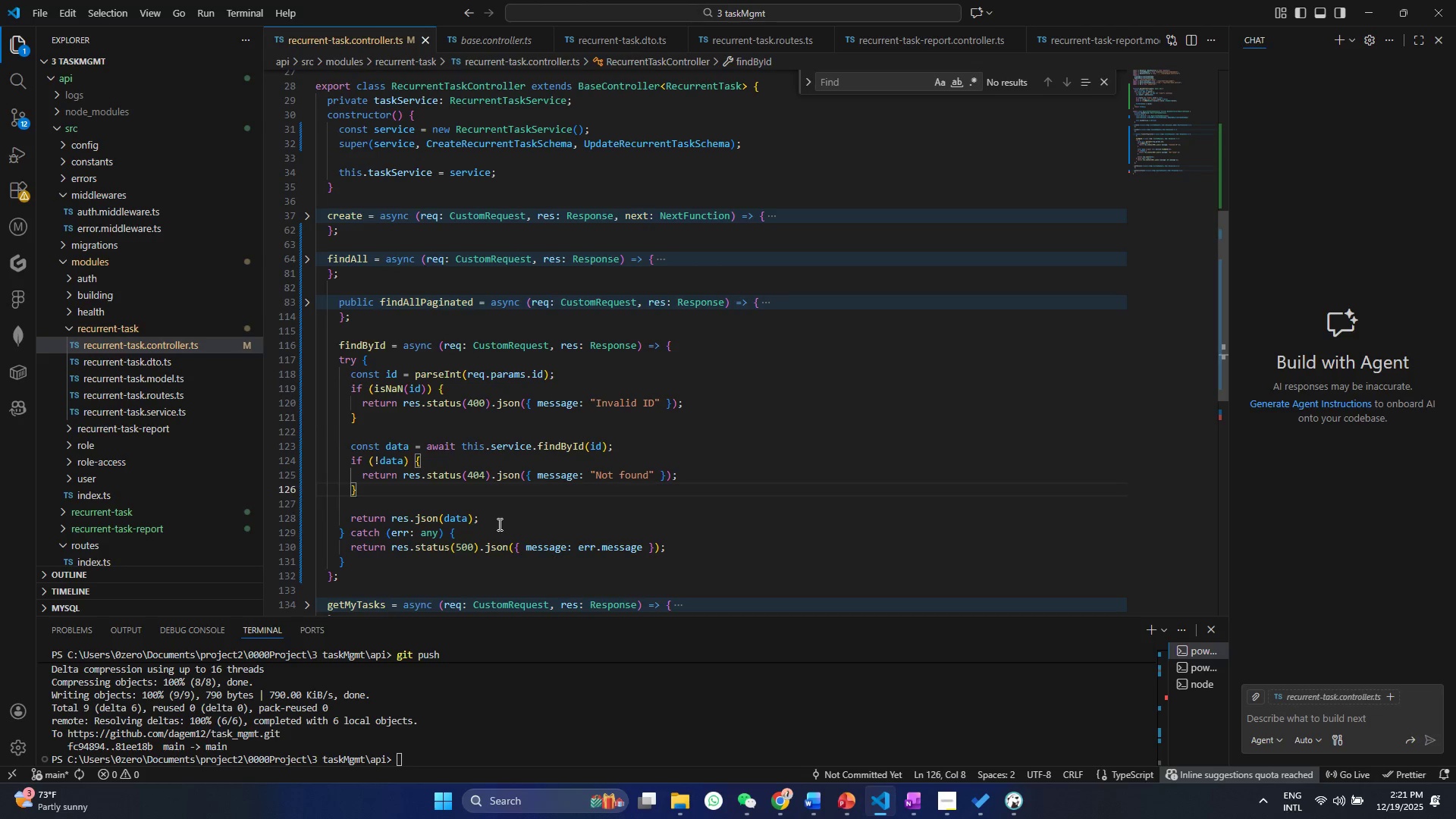 
left_click([535, 519])
 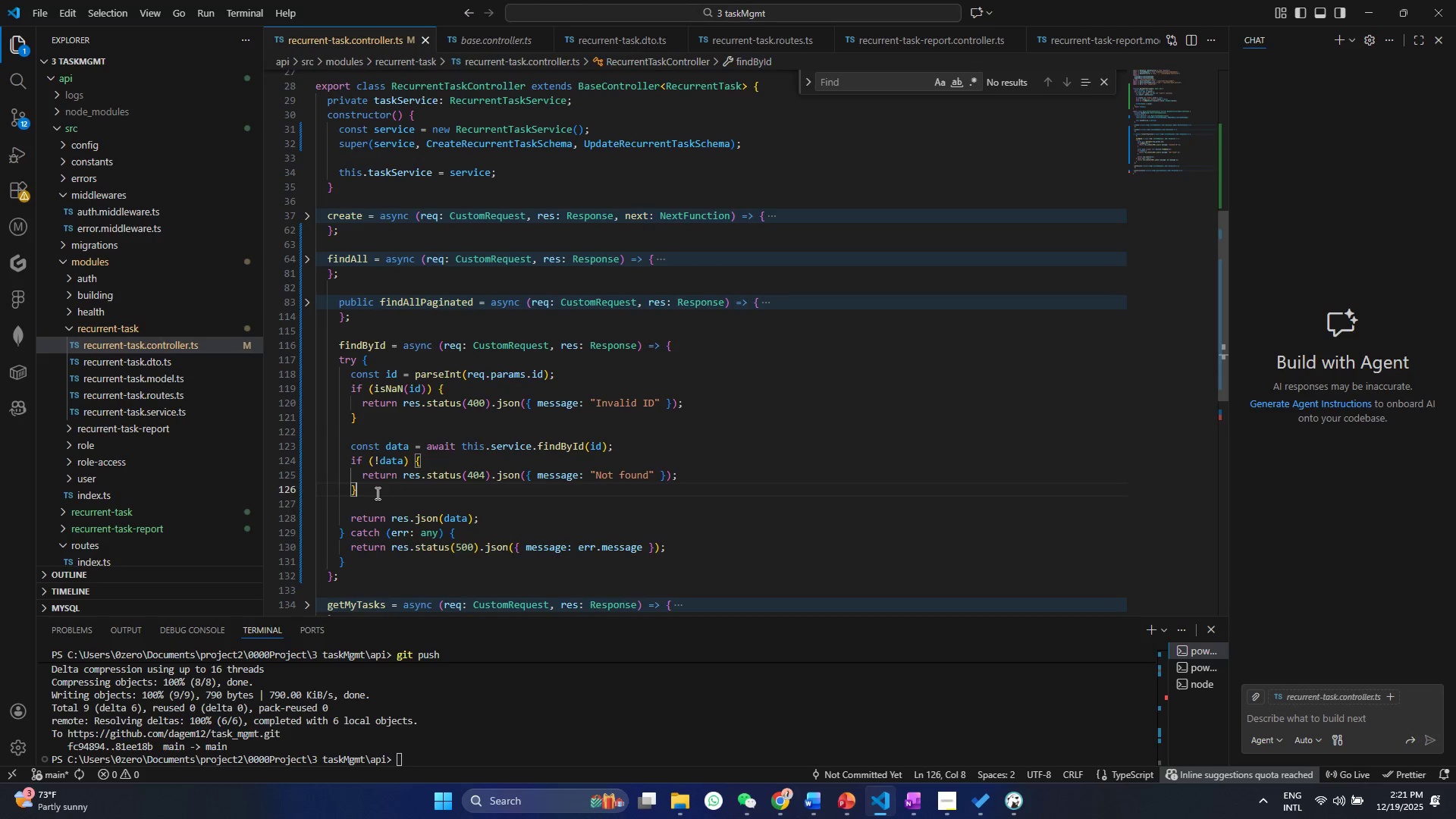 
double_click([373, 494])
 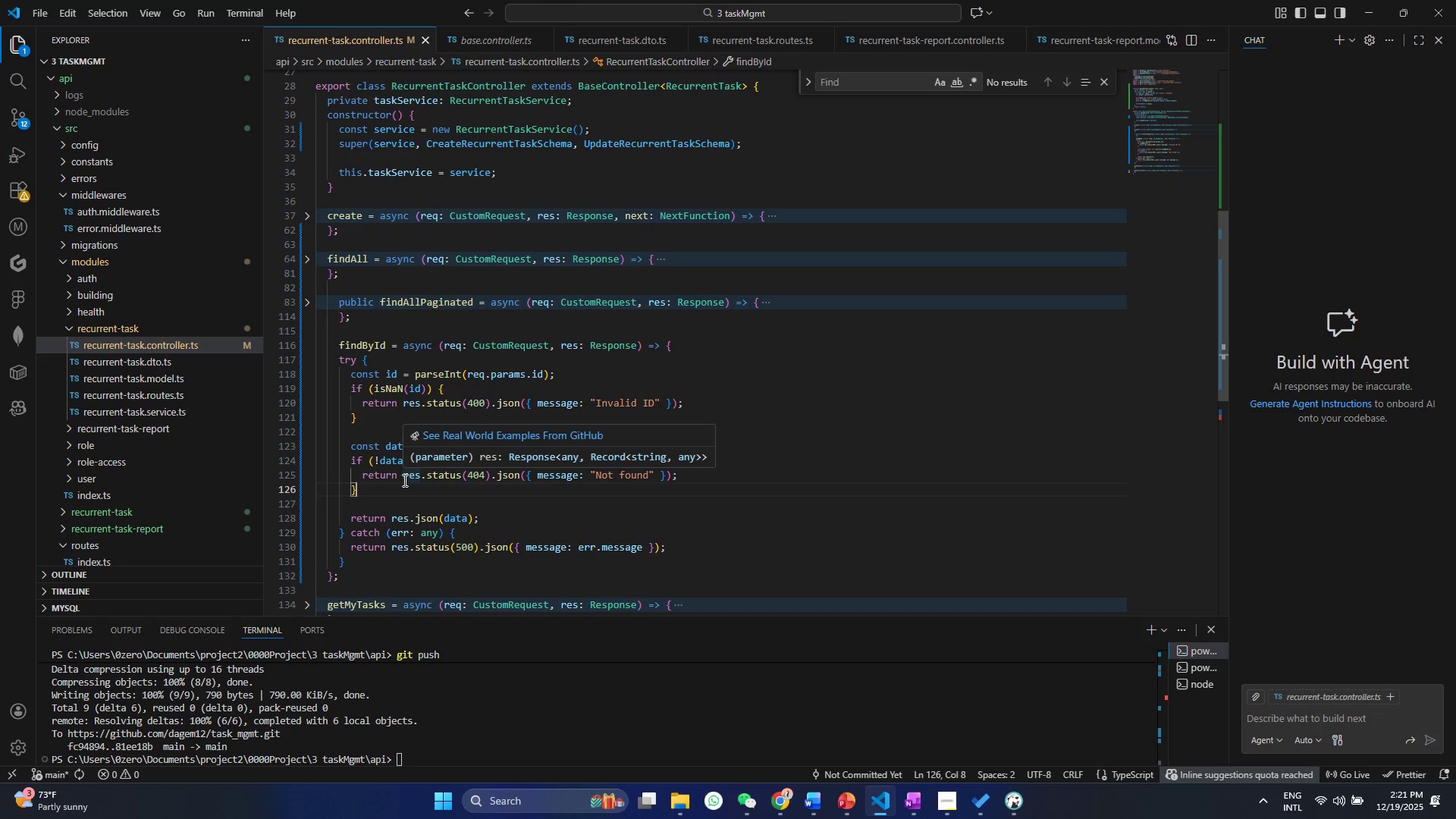 
key(Enter)
 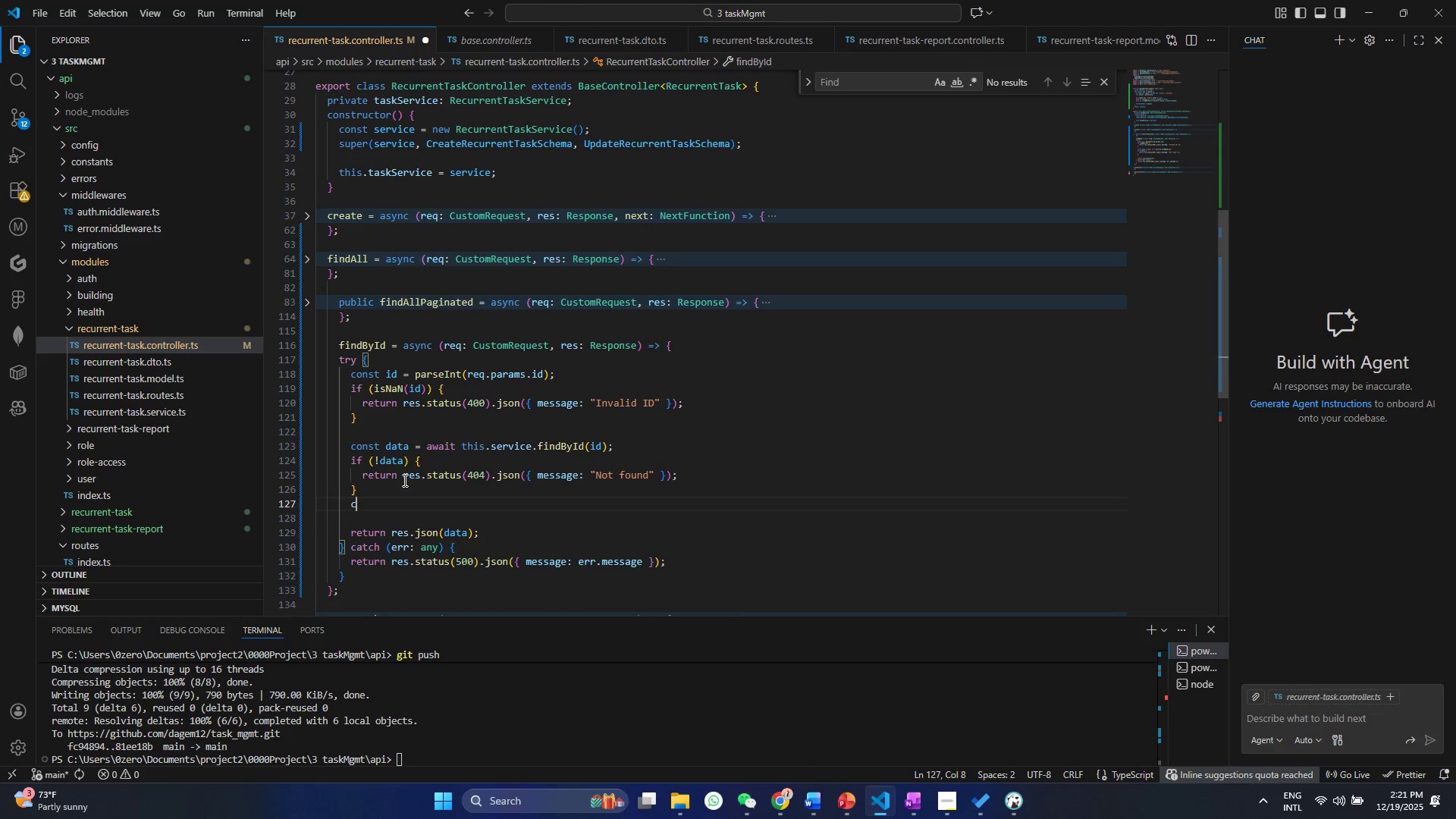 
type(cons)
 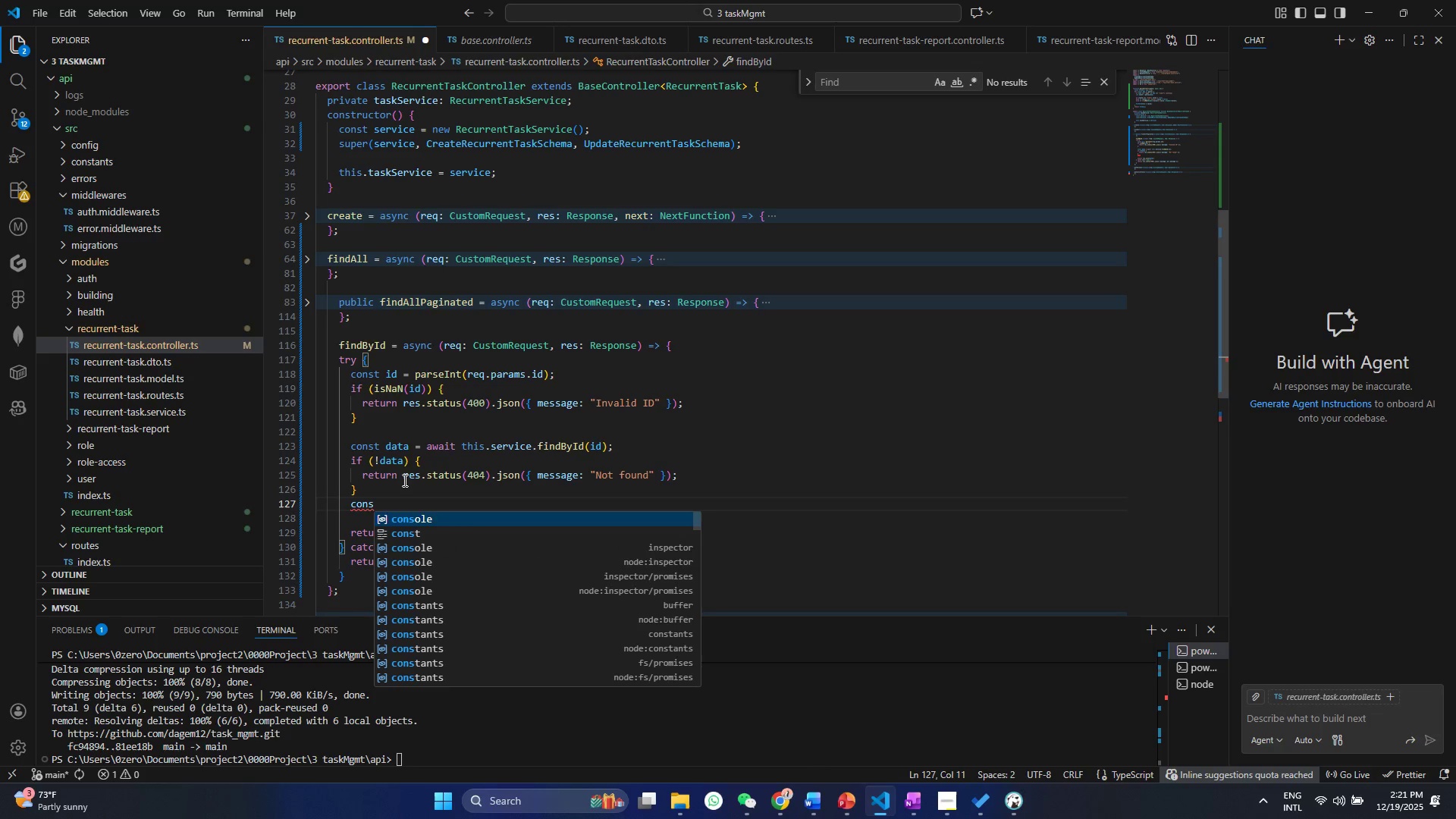 
key(ArrowDown)
 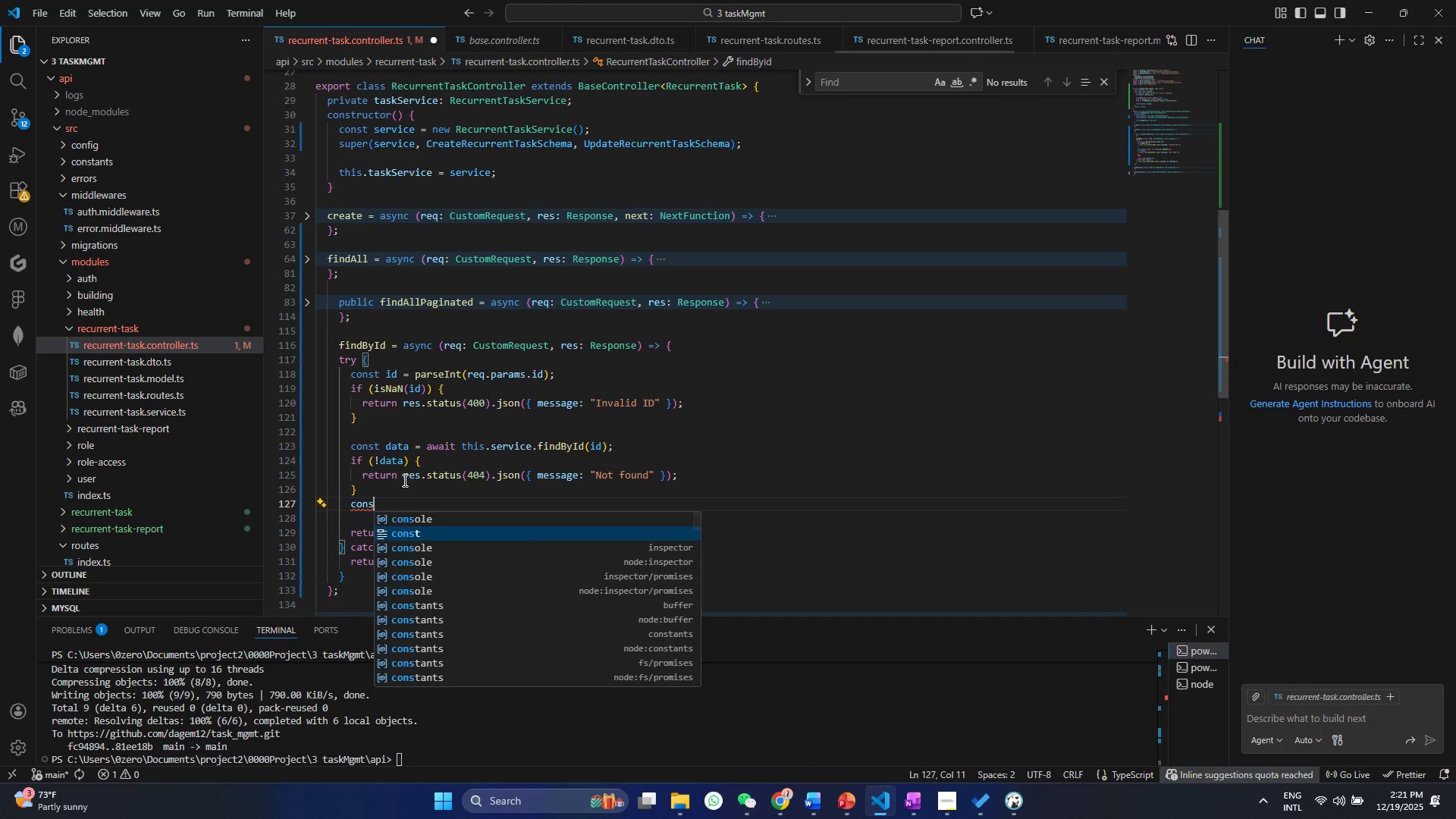 
key(Enter)
 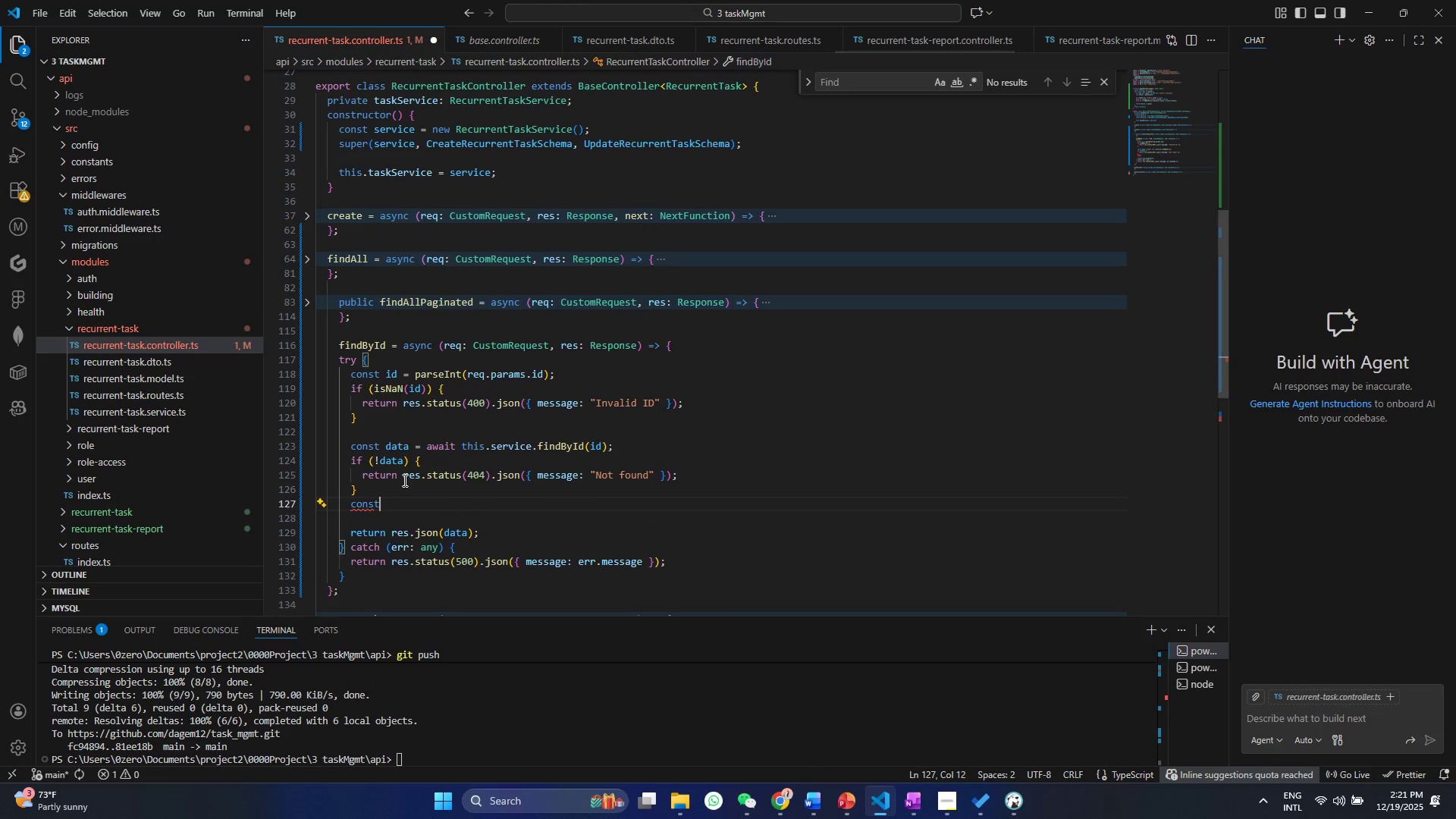 
type( userI)
 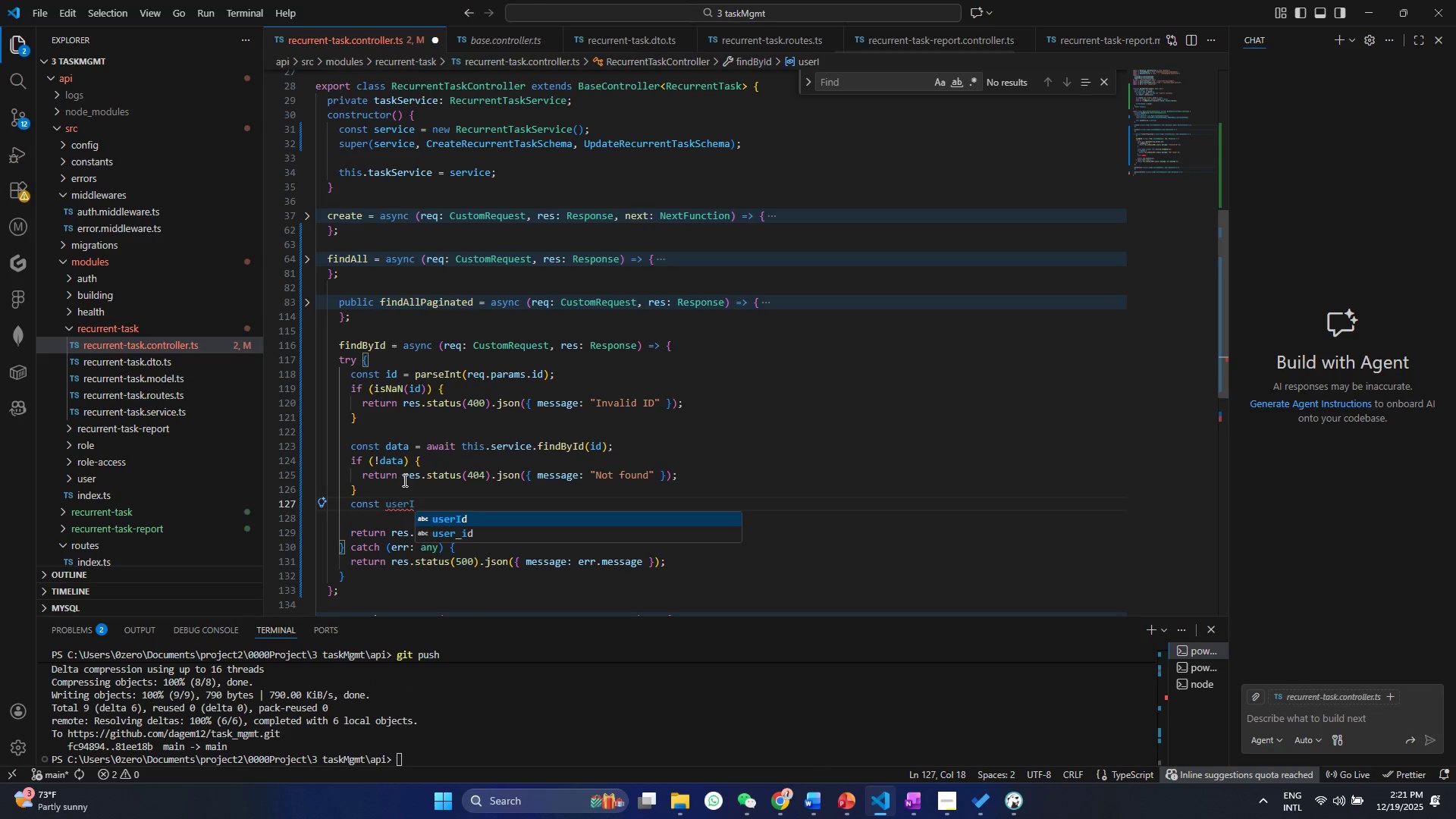 
key(Enter)
 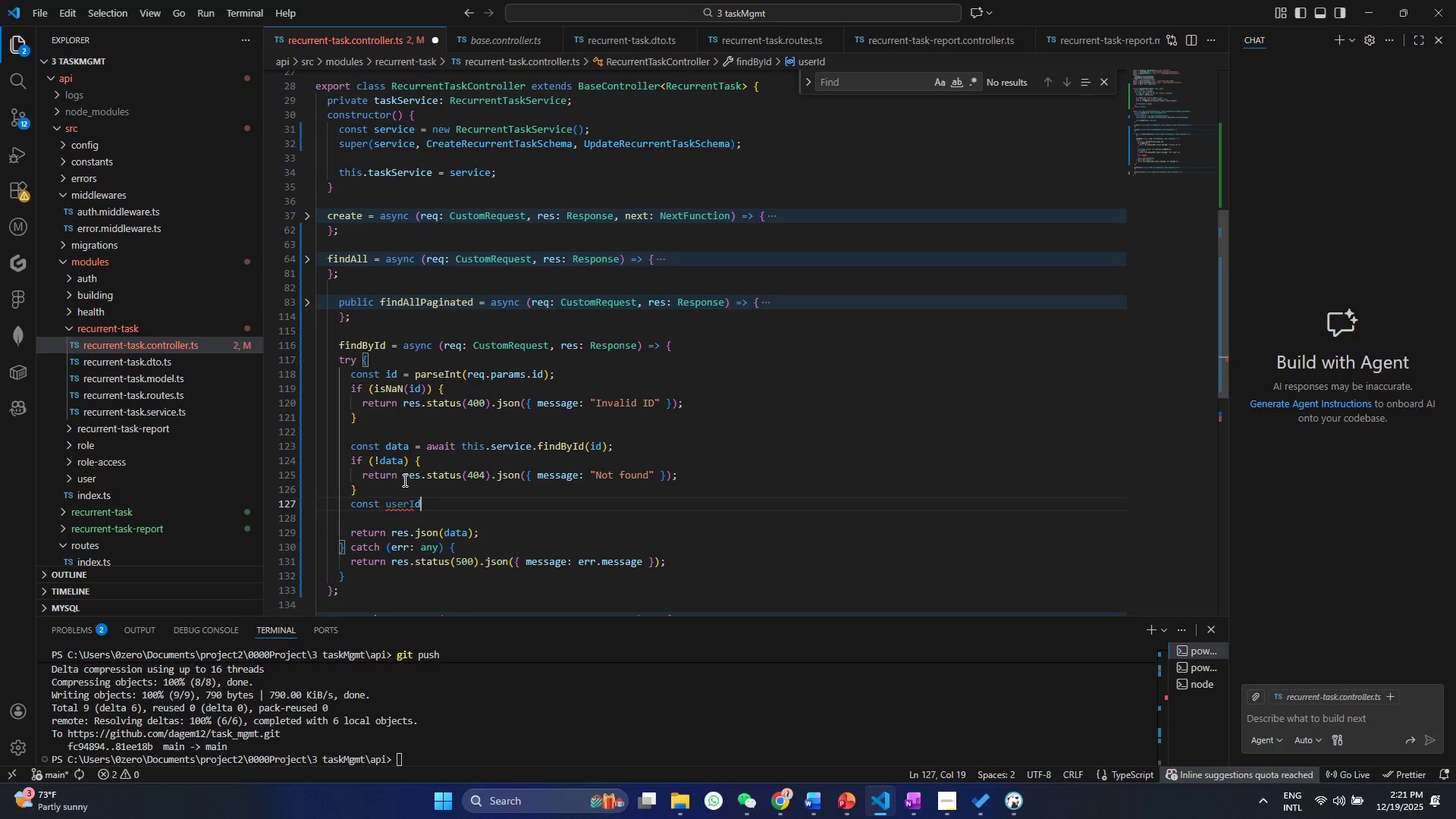 
type( = re)
 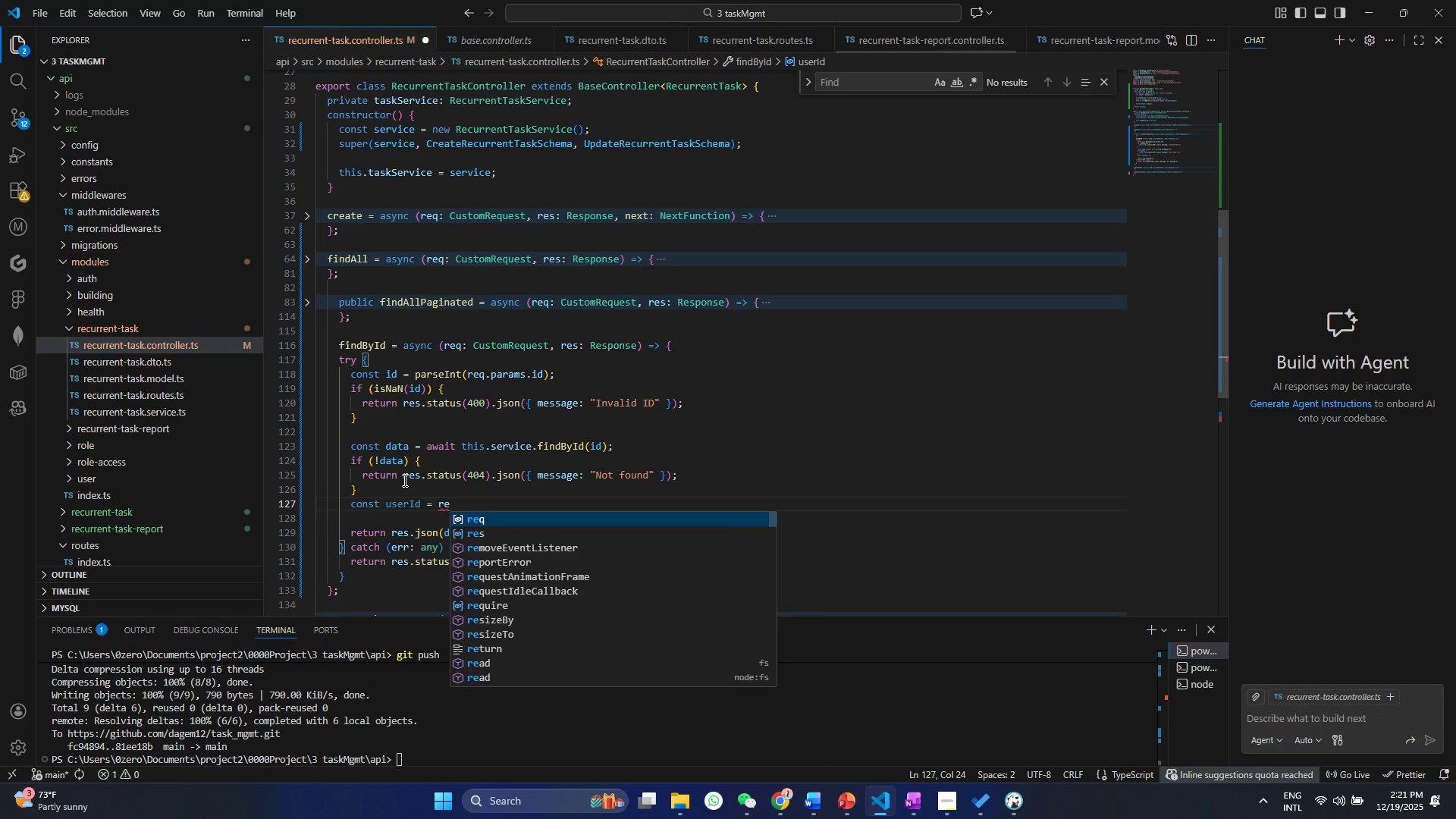 
key(Enter)
 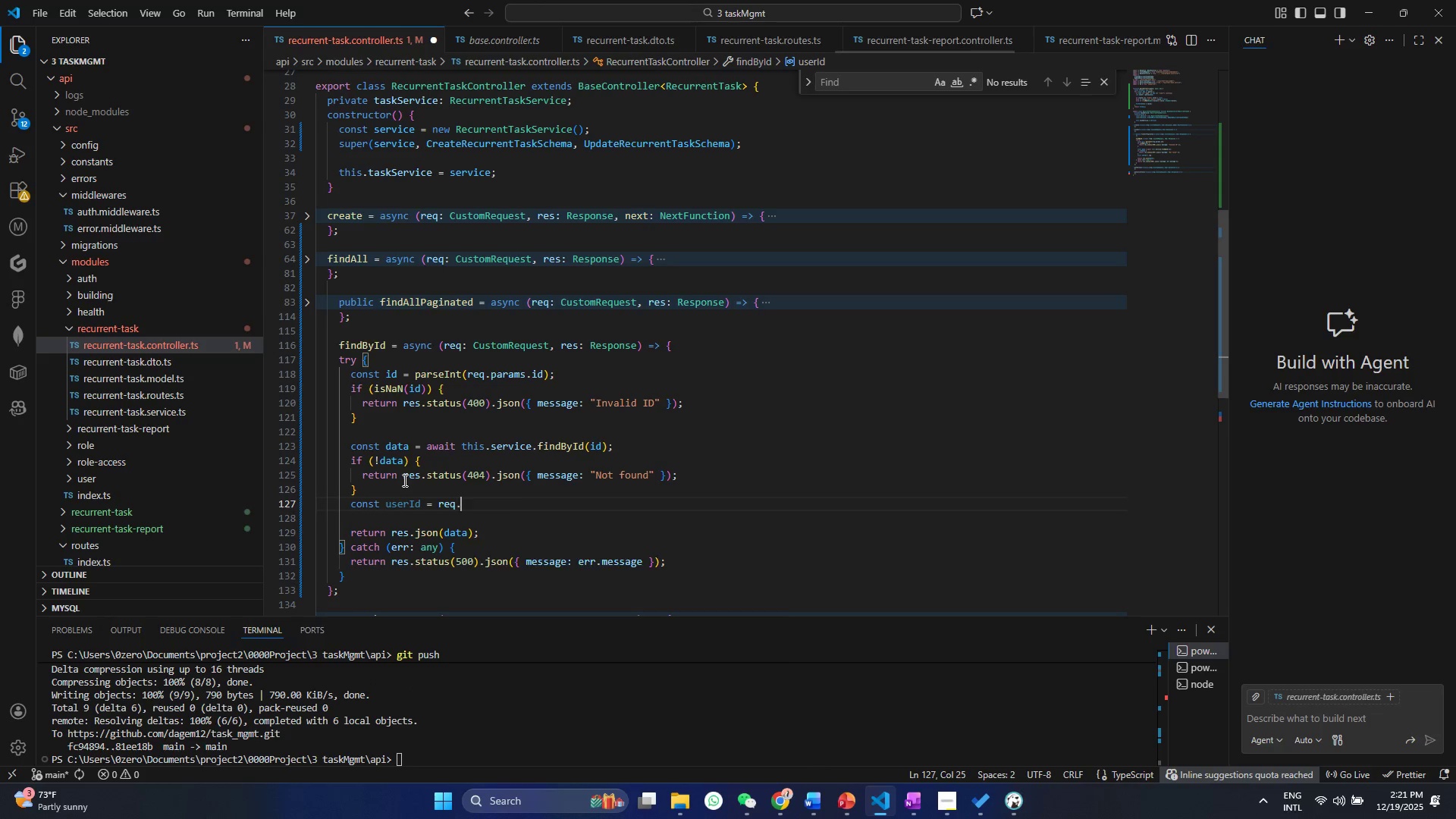 
type(.user)
 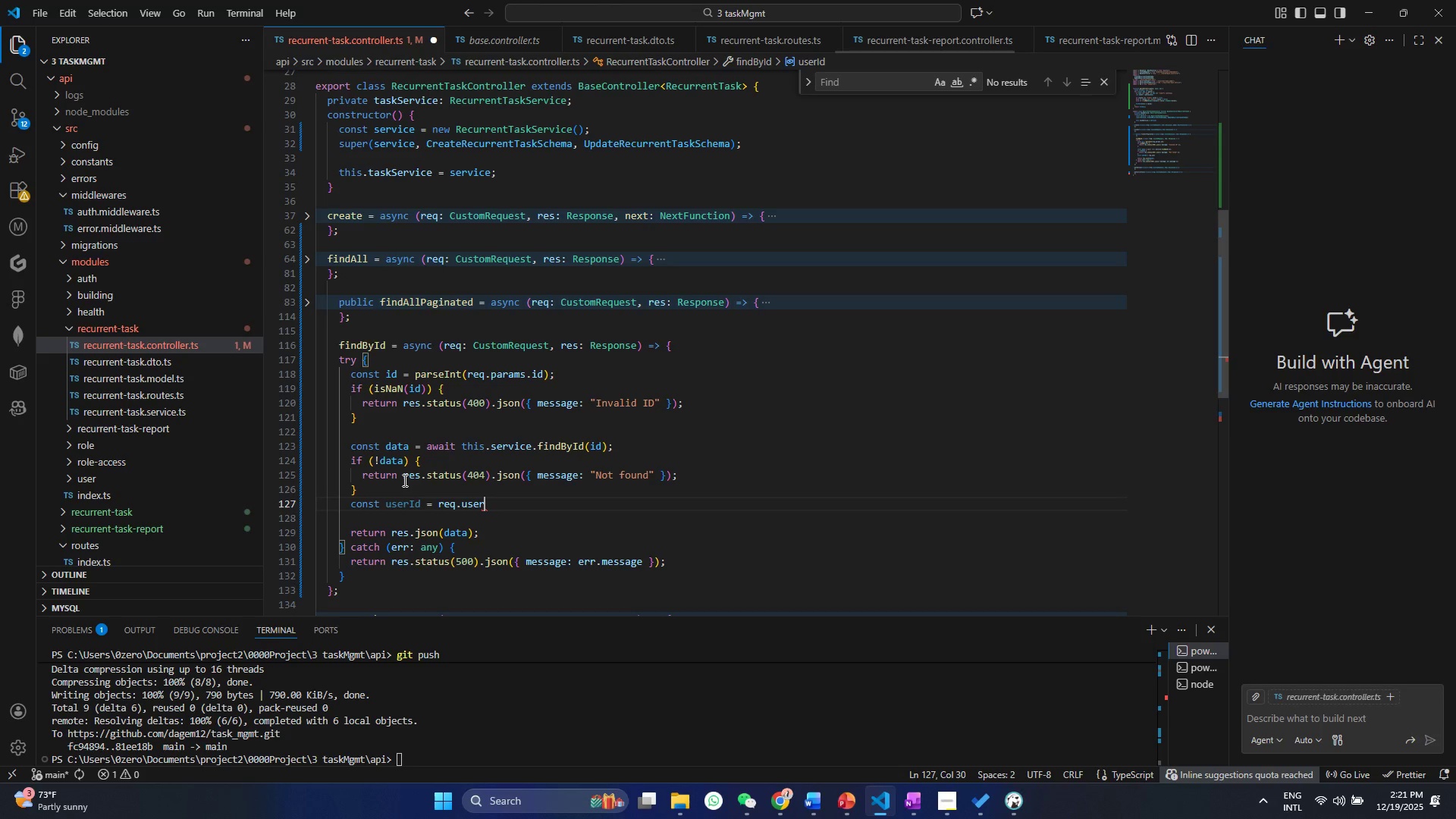 
key(Enter)
 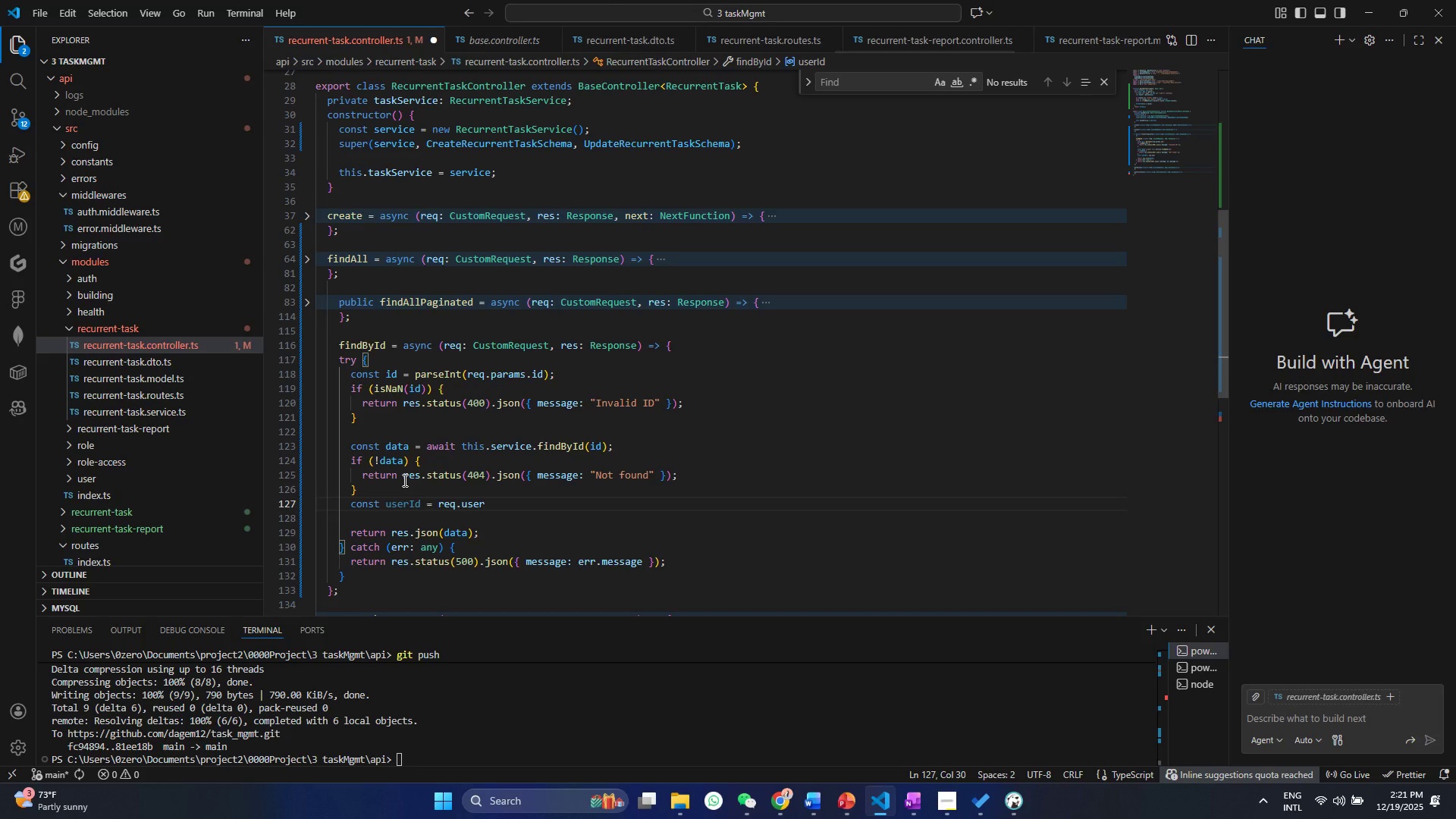 
type(!.id)
 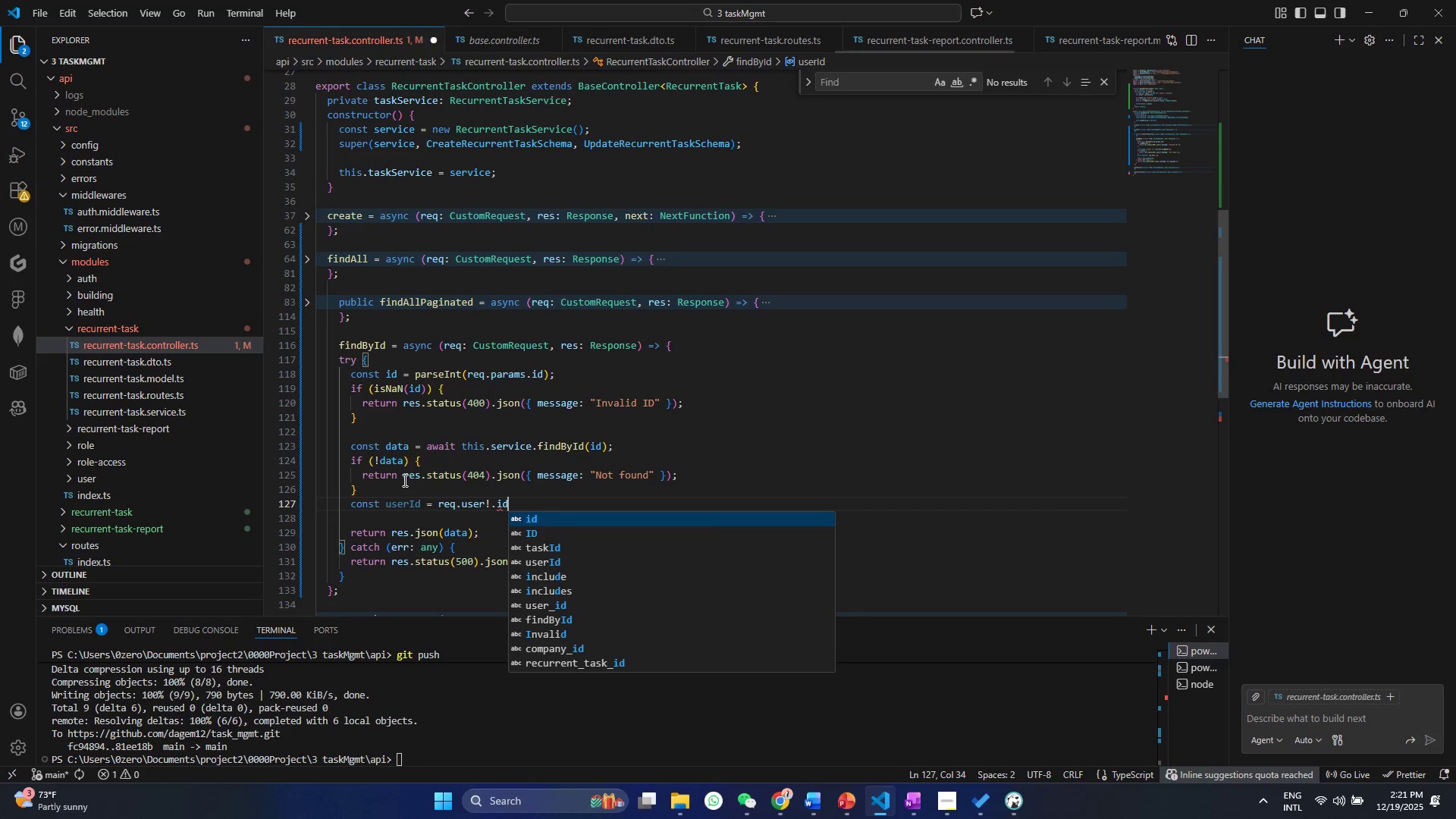 
key(Control+ControlLeft)
 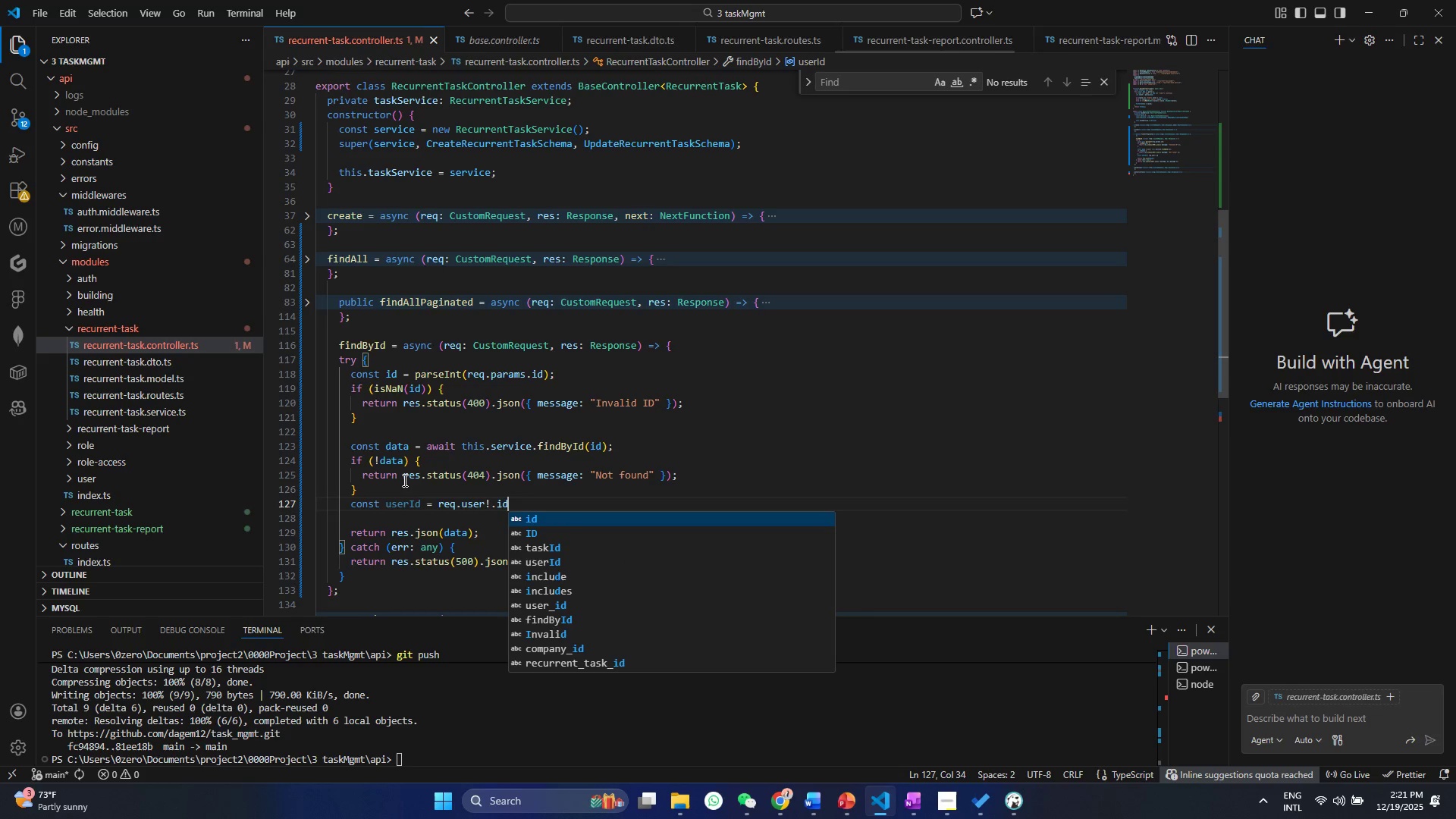 
key(Control+S)
 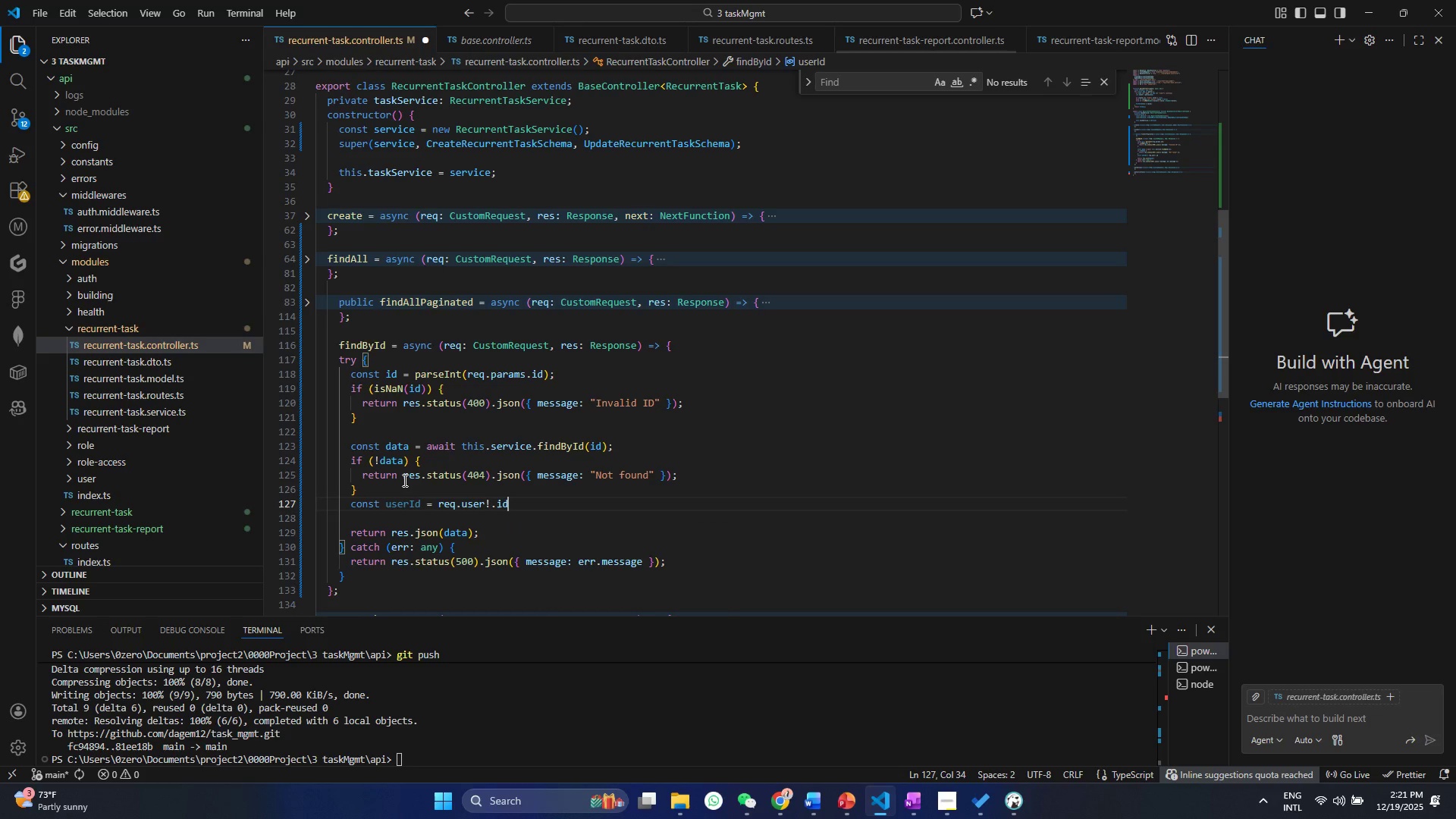 
key(Enter)
 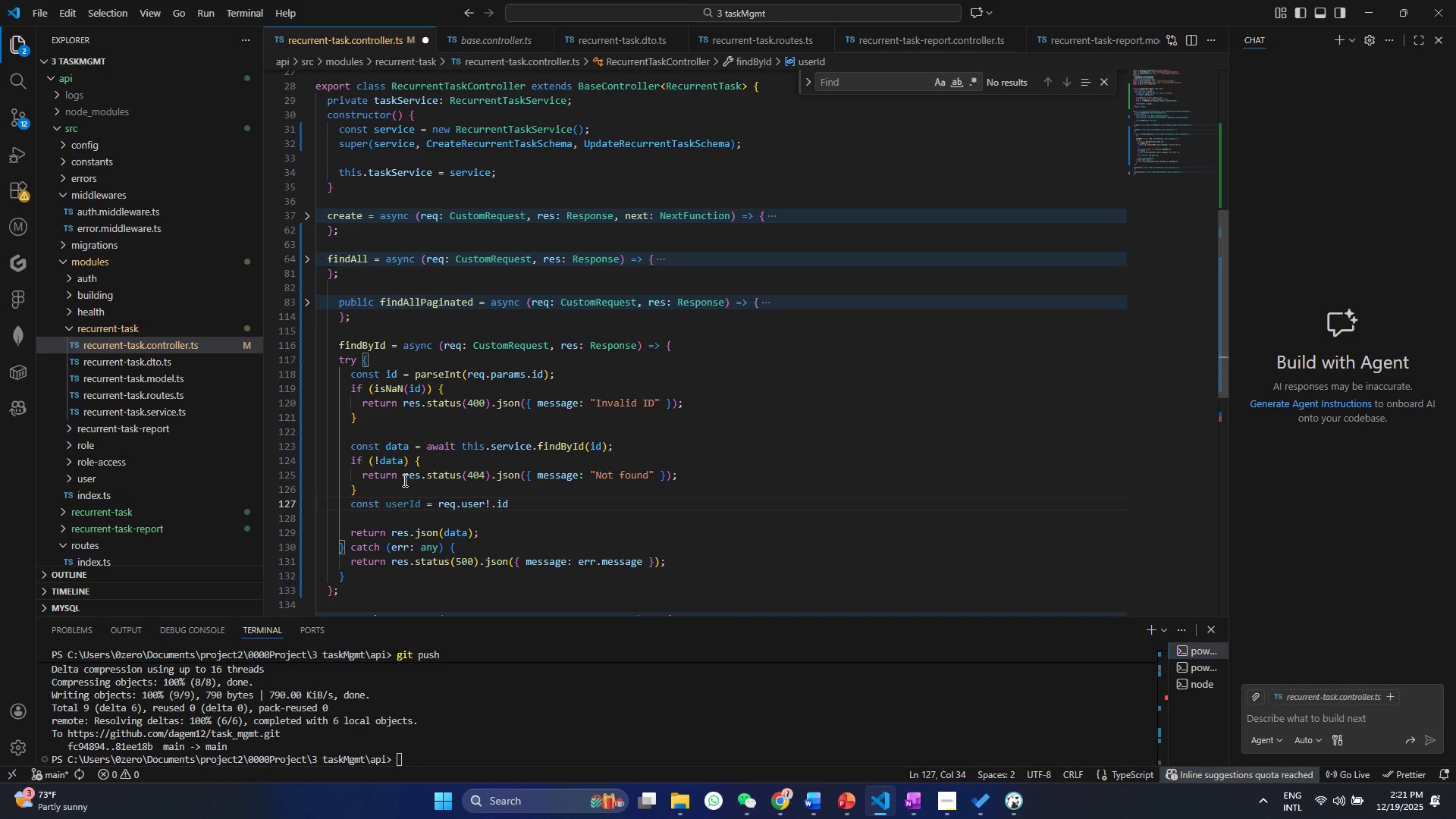 
type(cons)
key(Backspace)
key(Backspace)
key(Backspace)
key(Backspace)
 